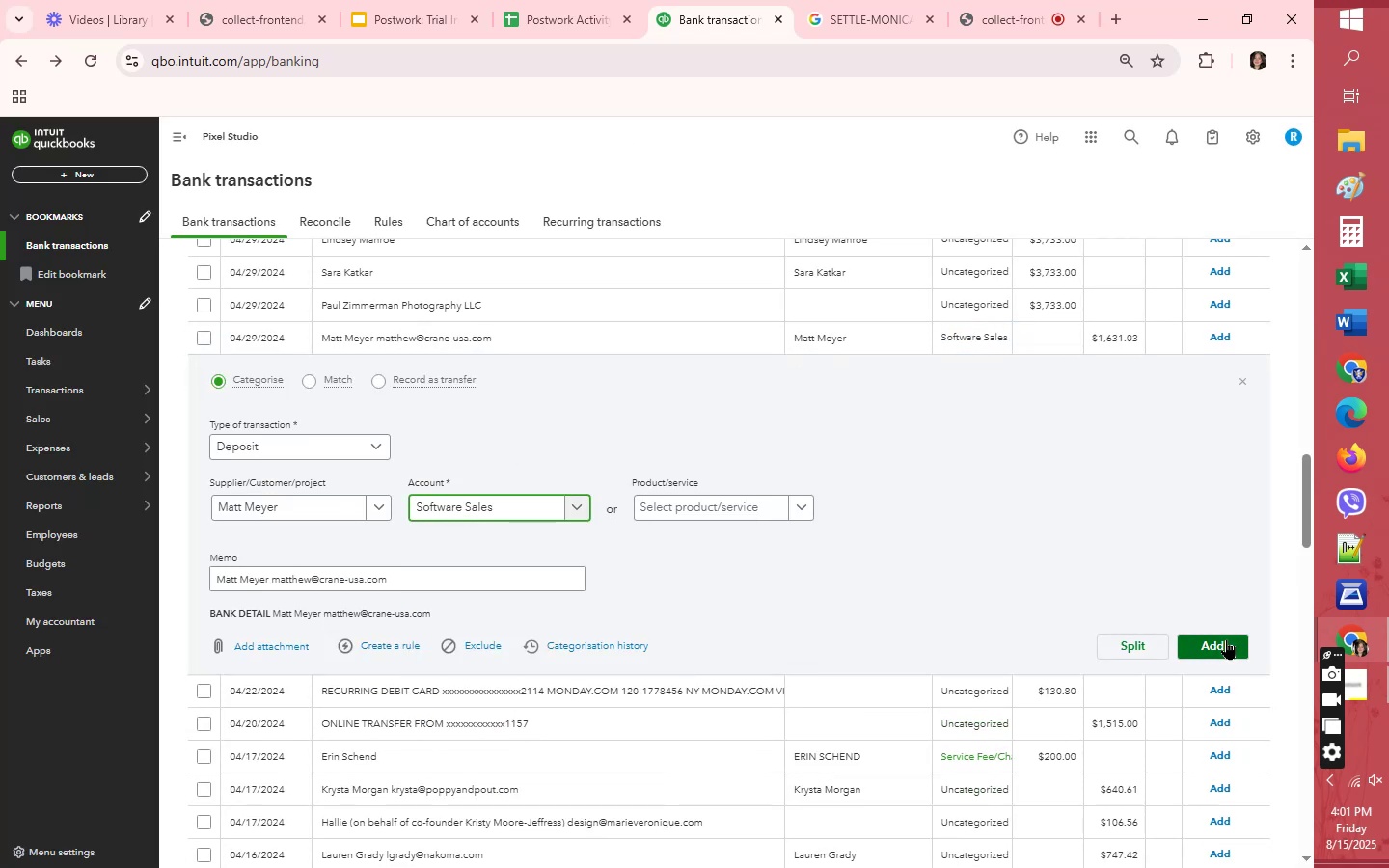 
left_click([1226, 639])
 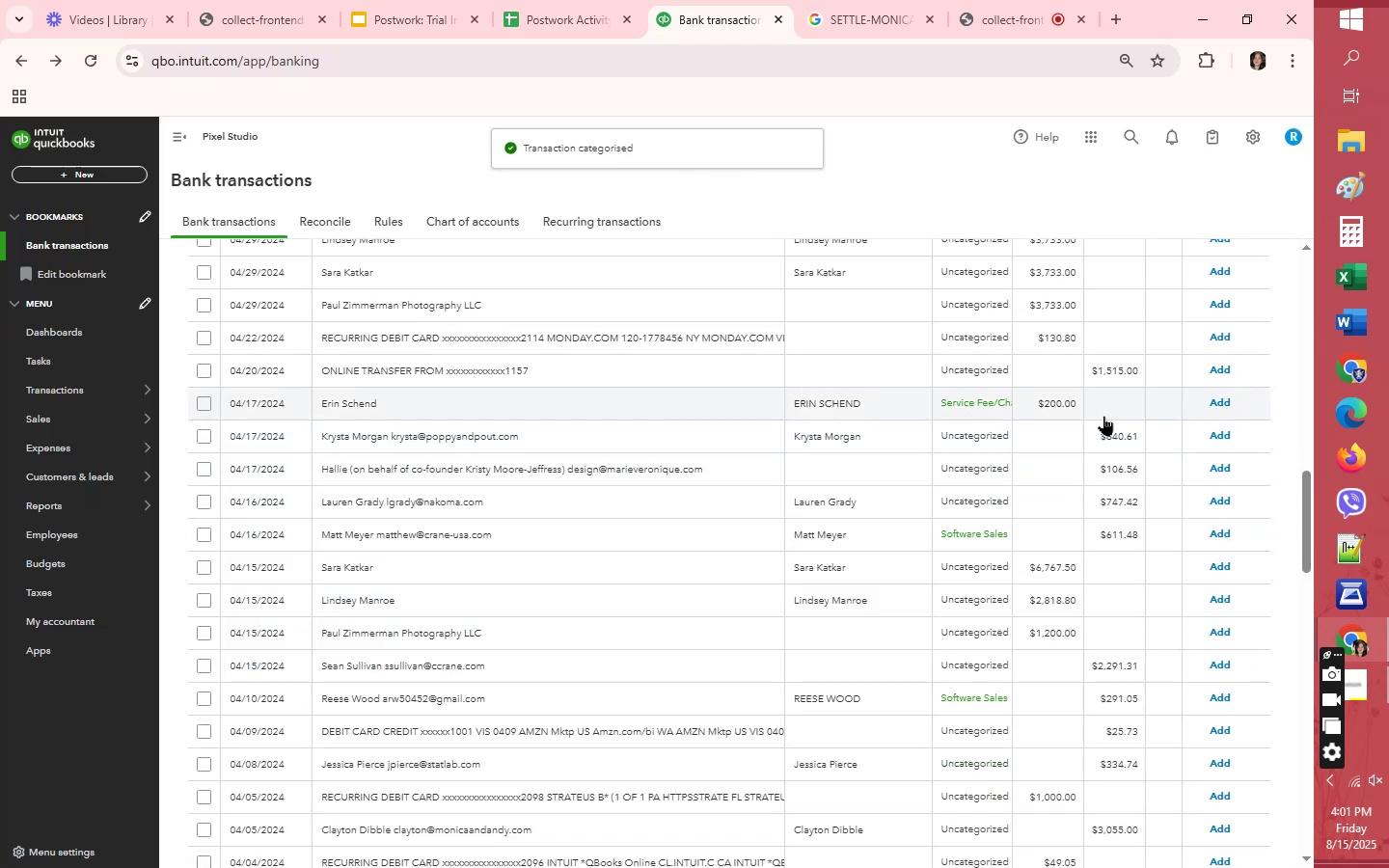 
wait(6.3)
 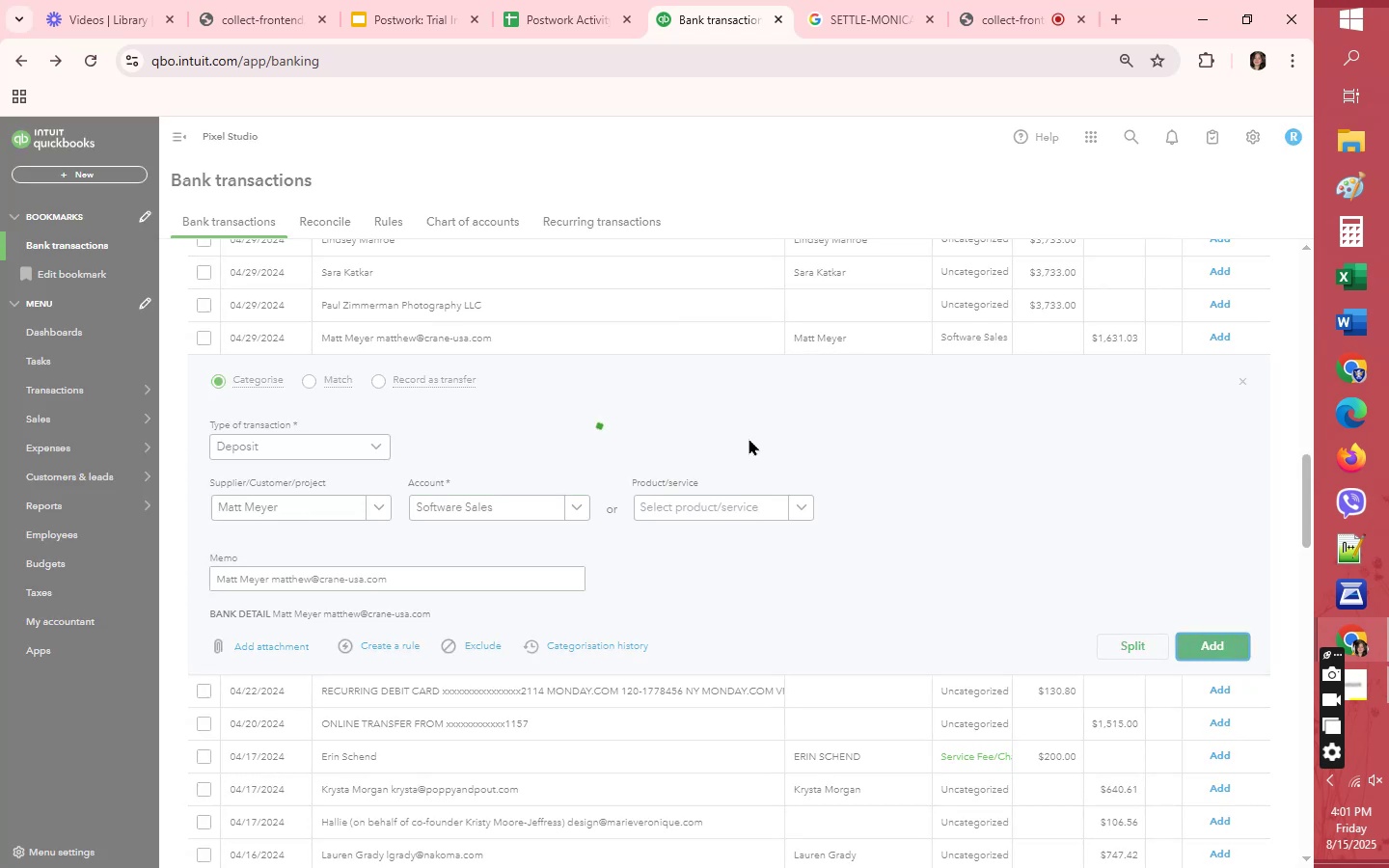 
left_click([1228, 407])
 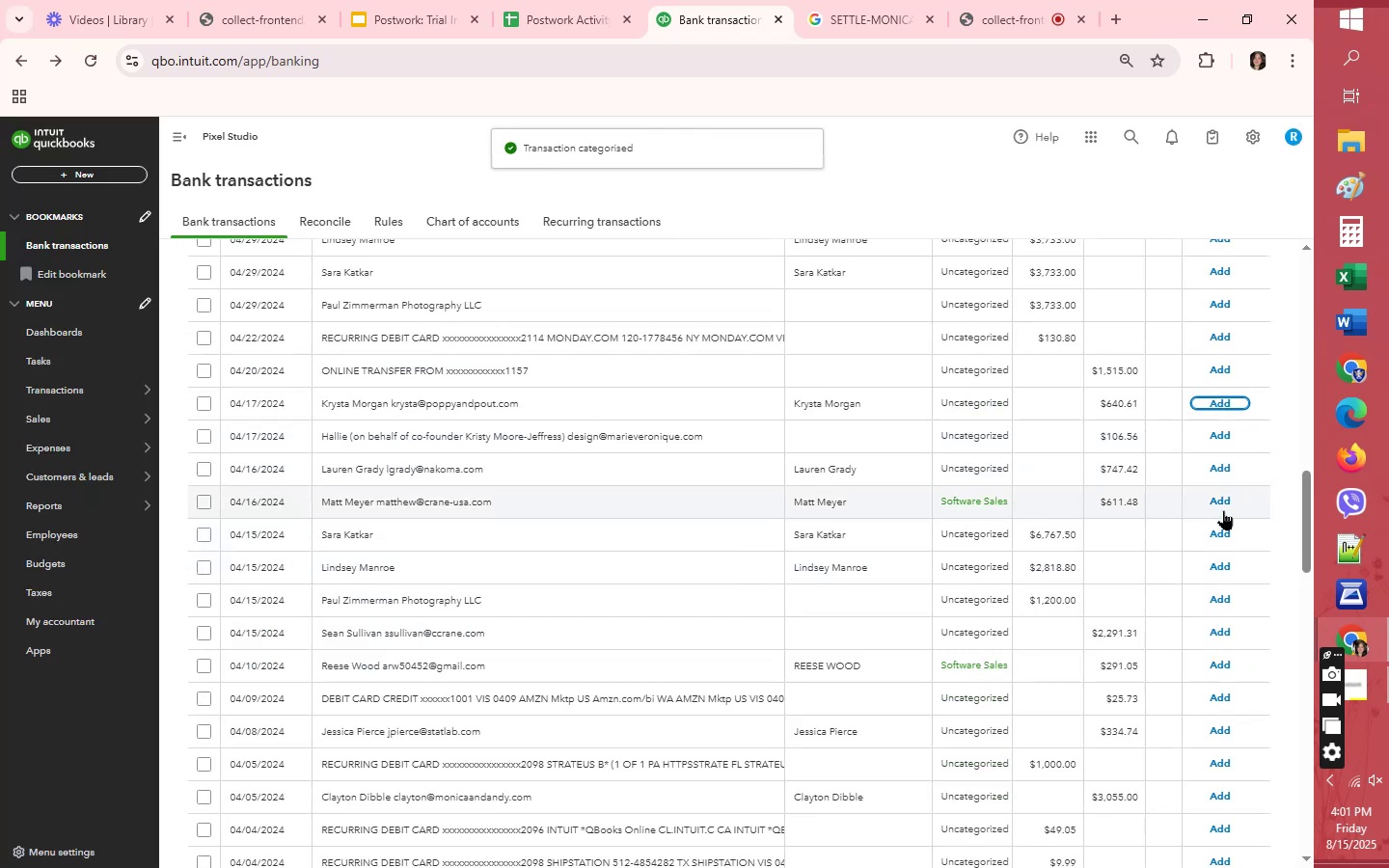 
left_click([1225, 503])
 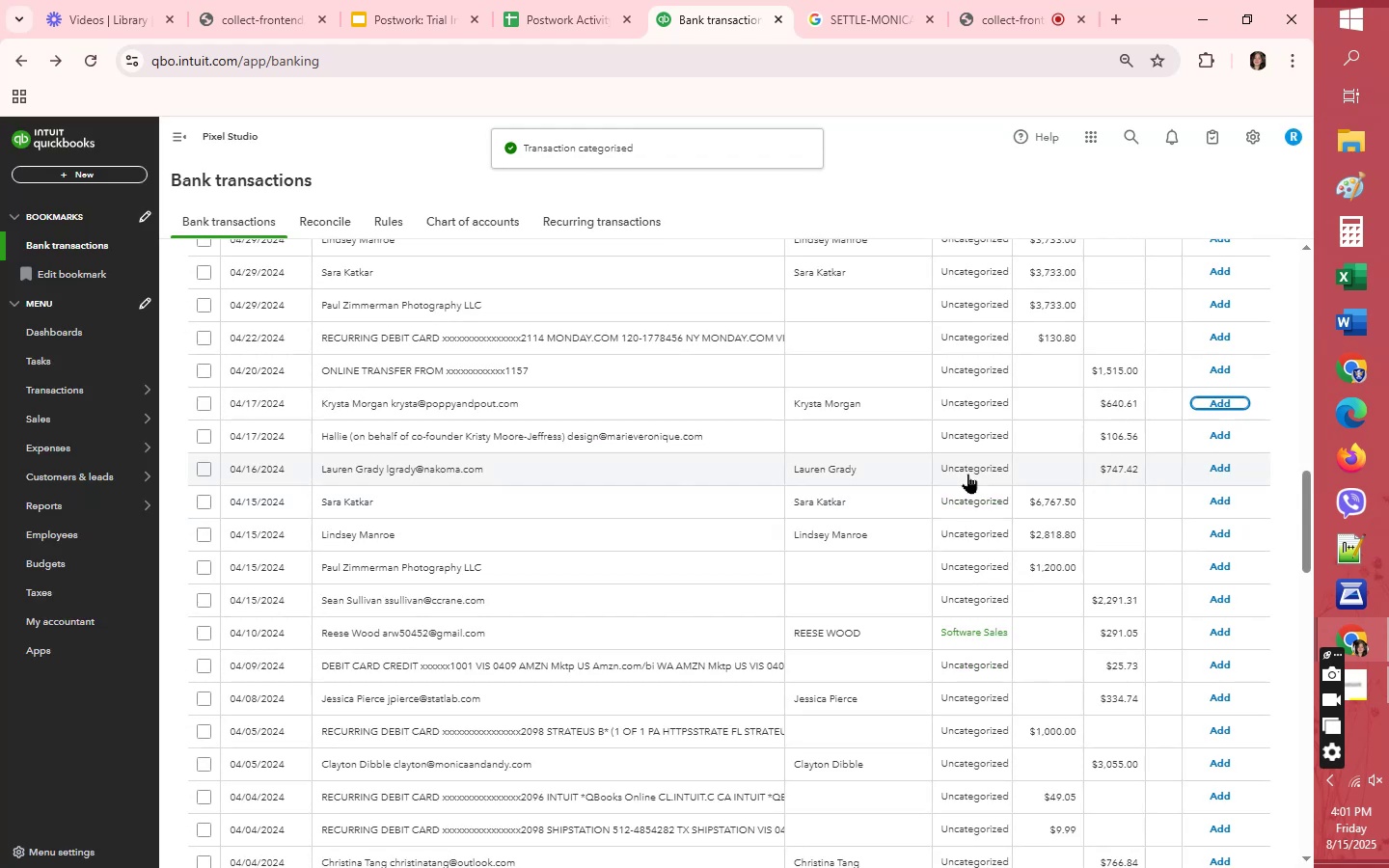 
left_click([968, 468])
 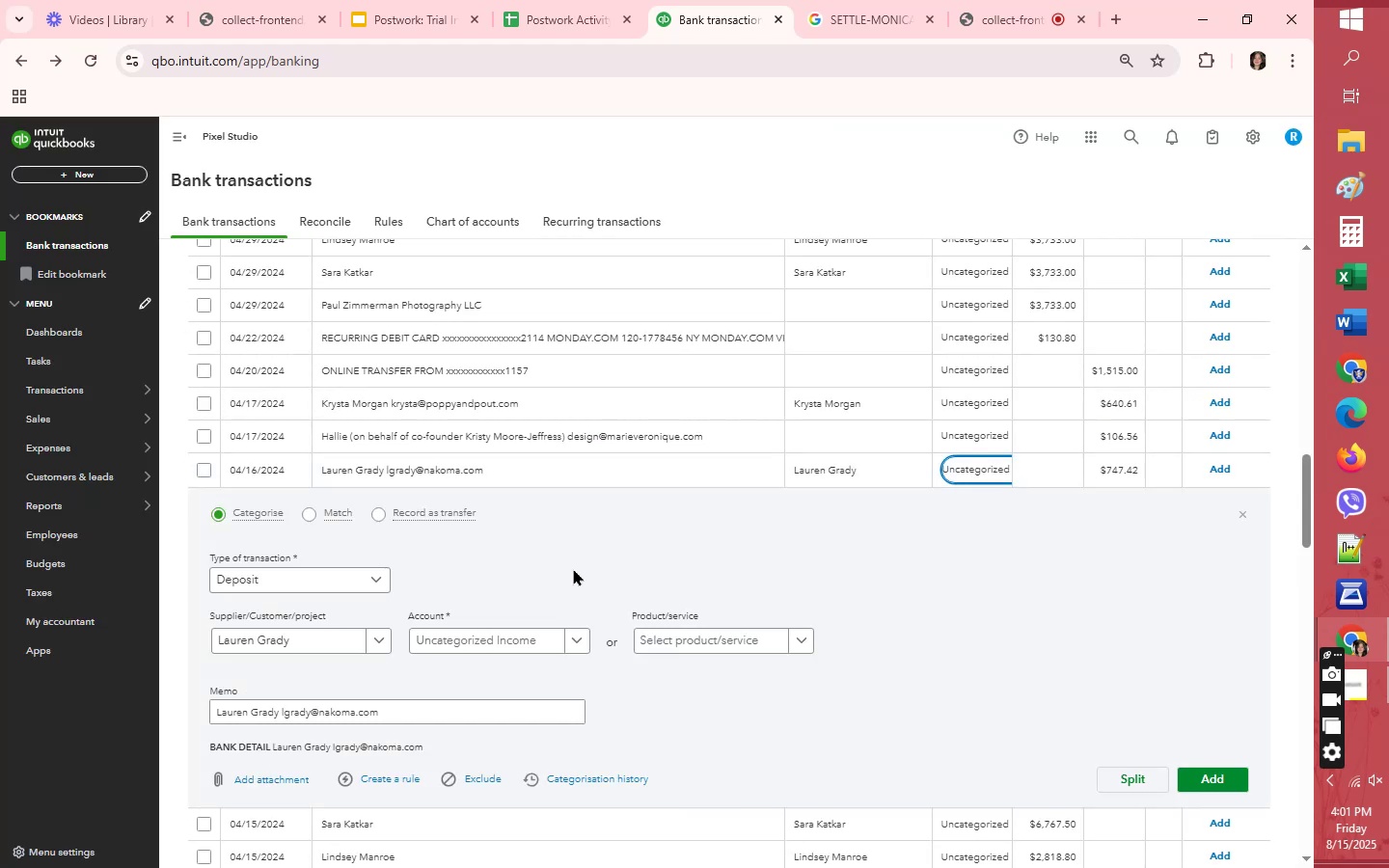 
left_click([465, 637])
 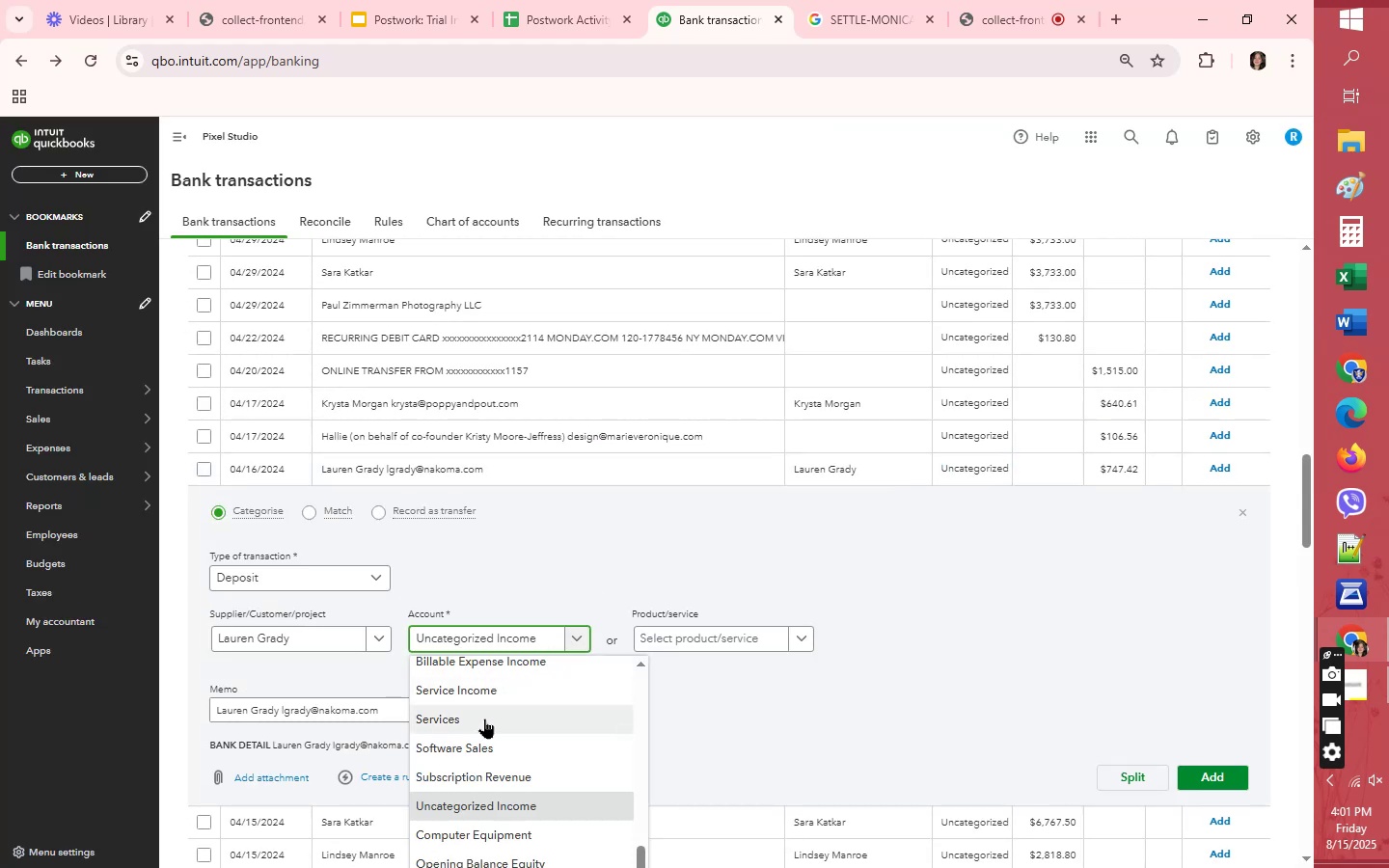 
left_click([500, 746])
 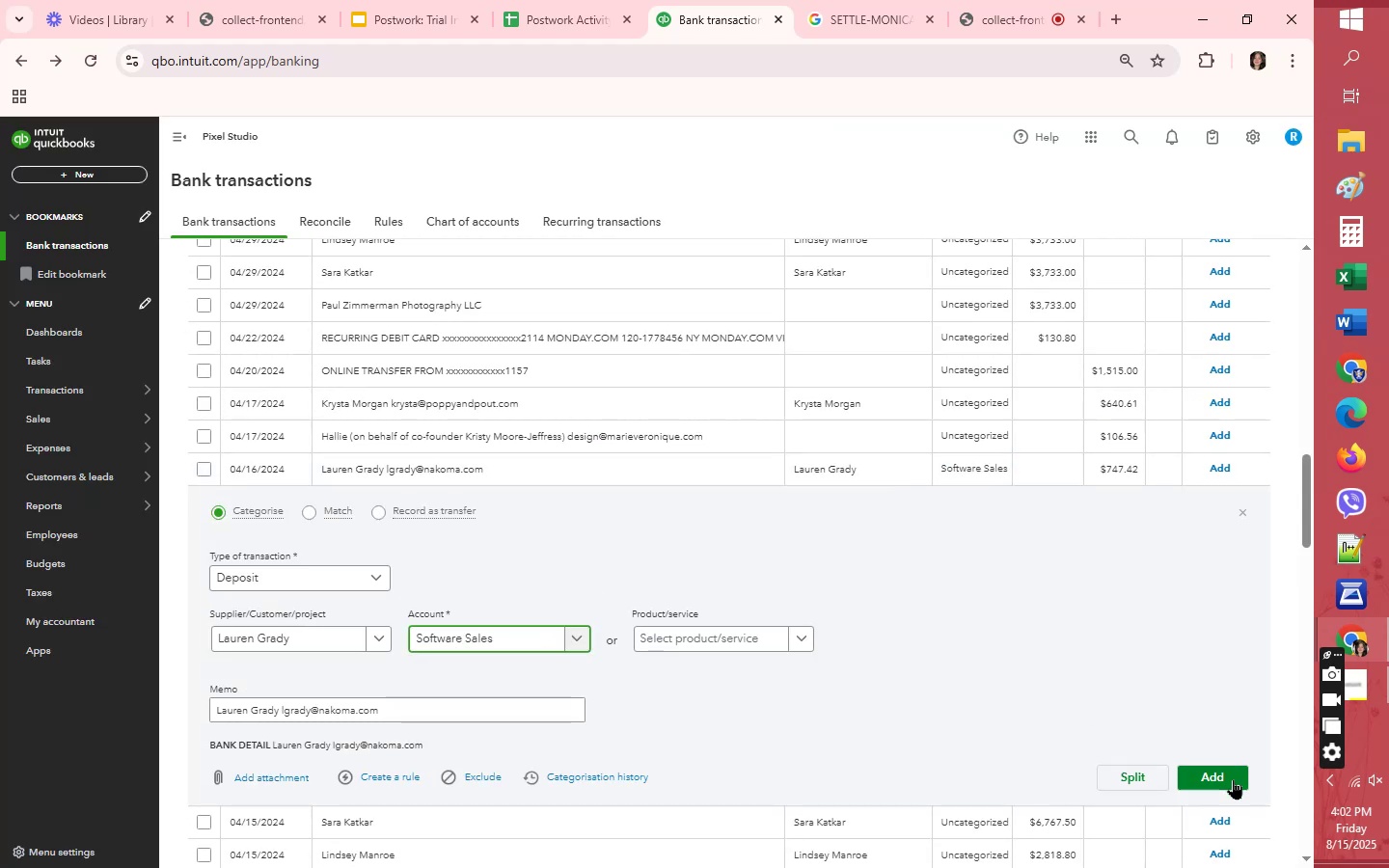 
left_click([1233, 779])
 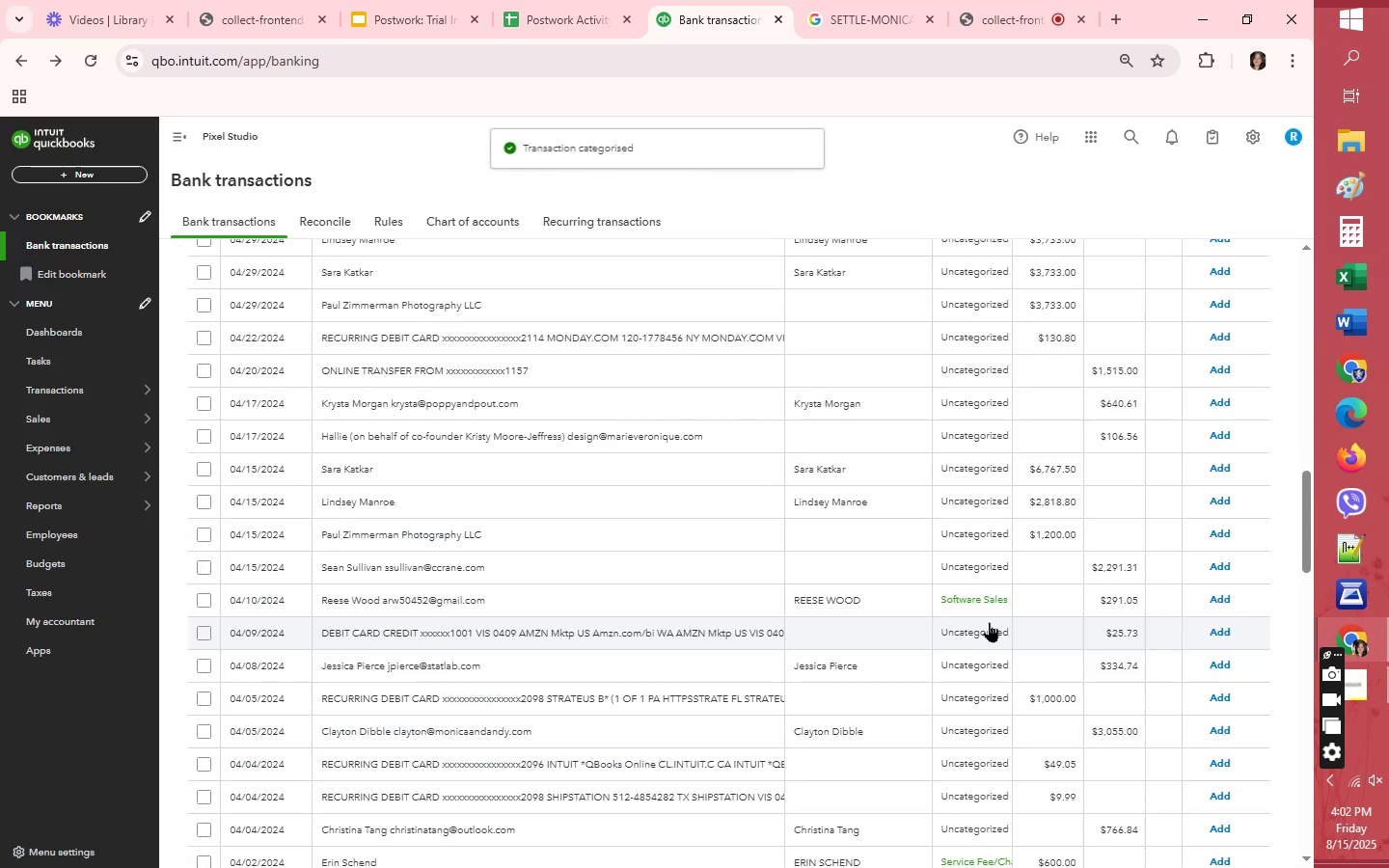 
left_click([975, 400])
 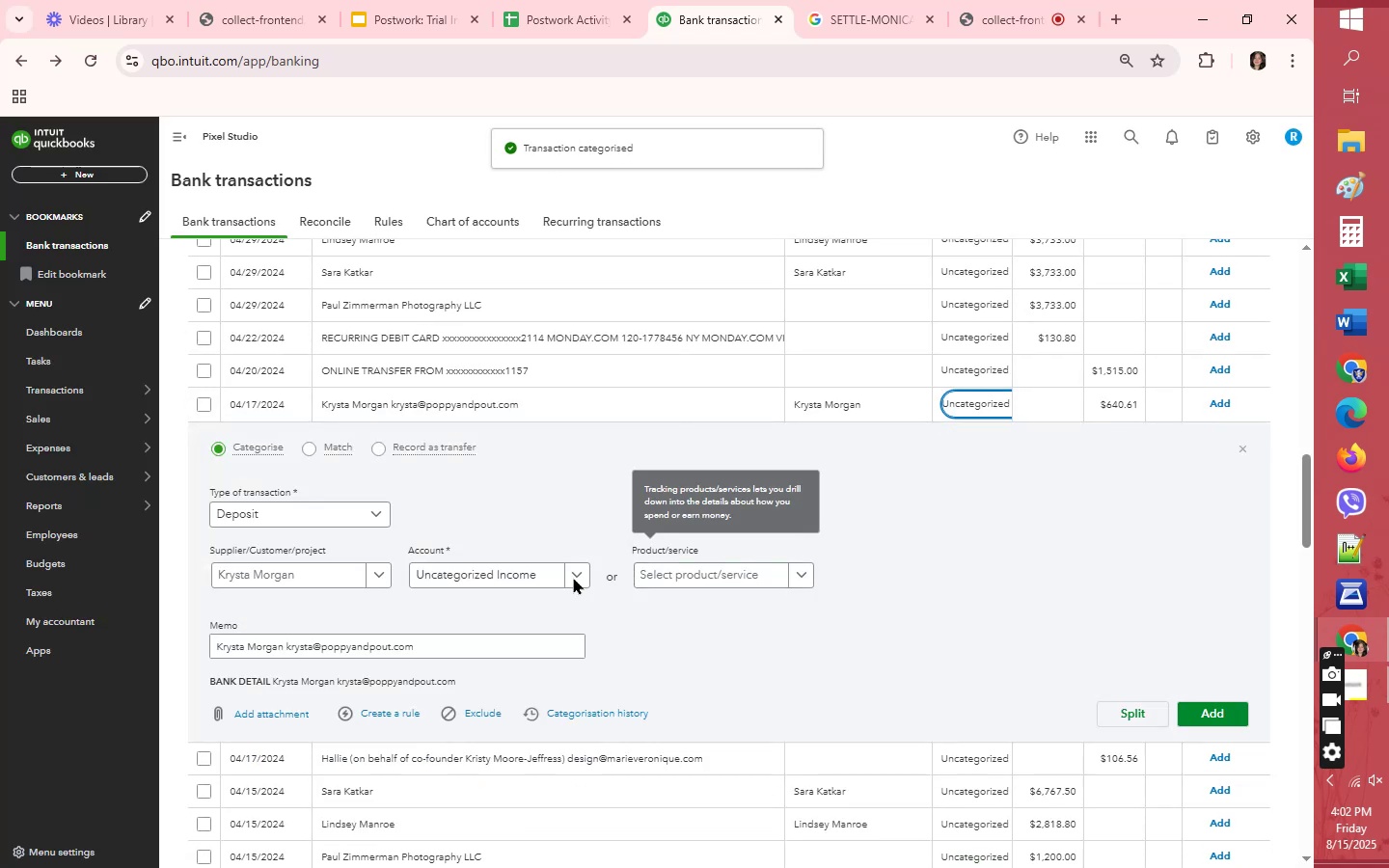 
left_click([522, 573])
 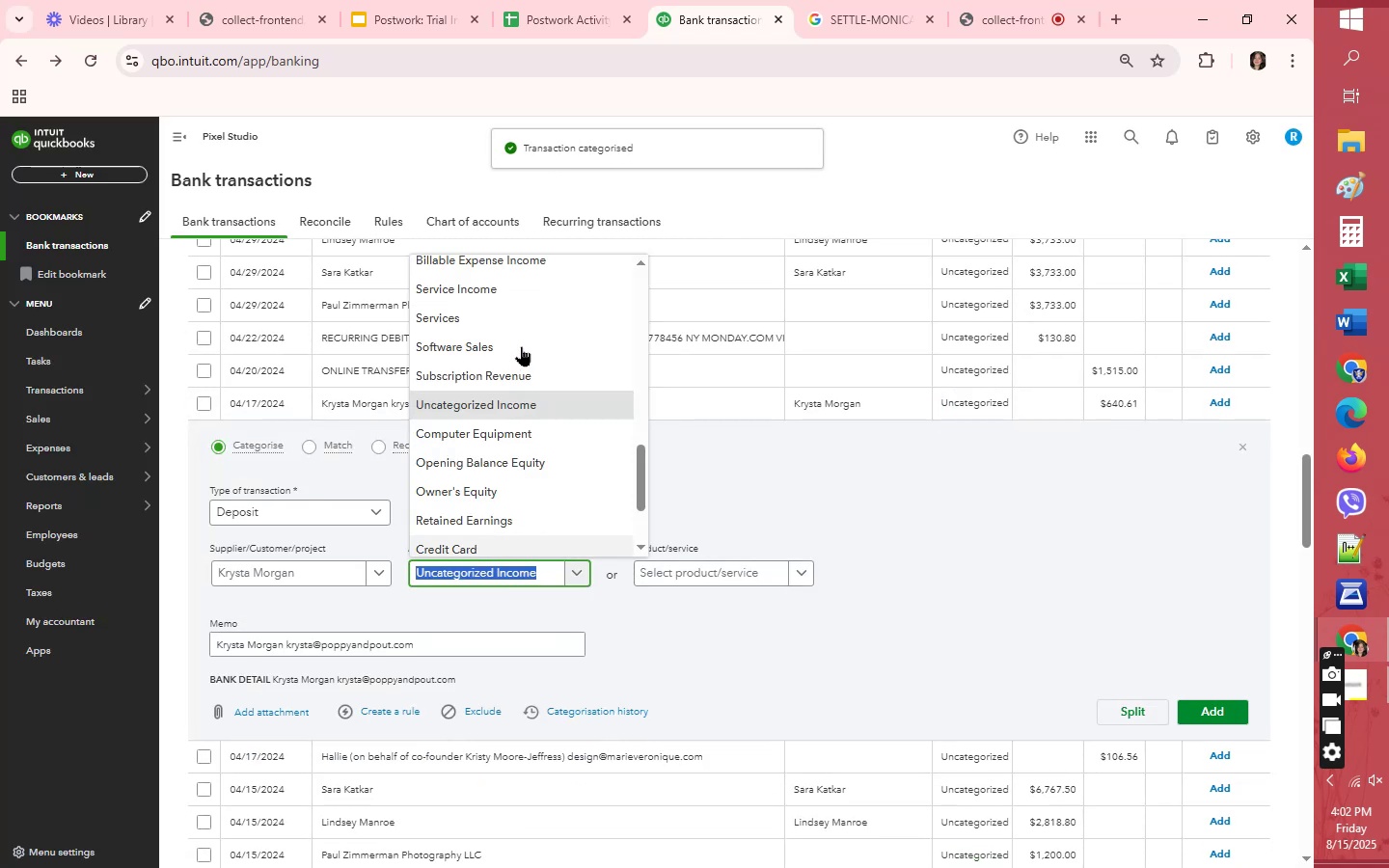 
left_click([521, 346])
 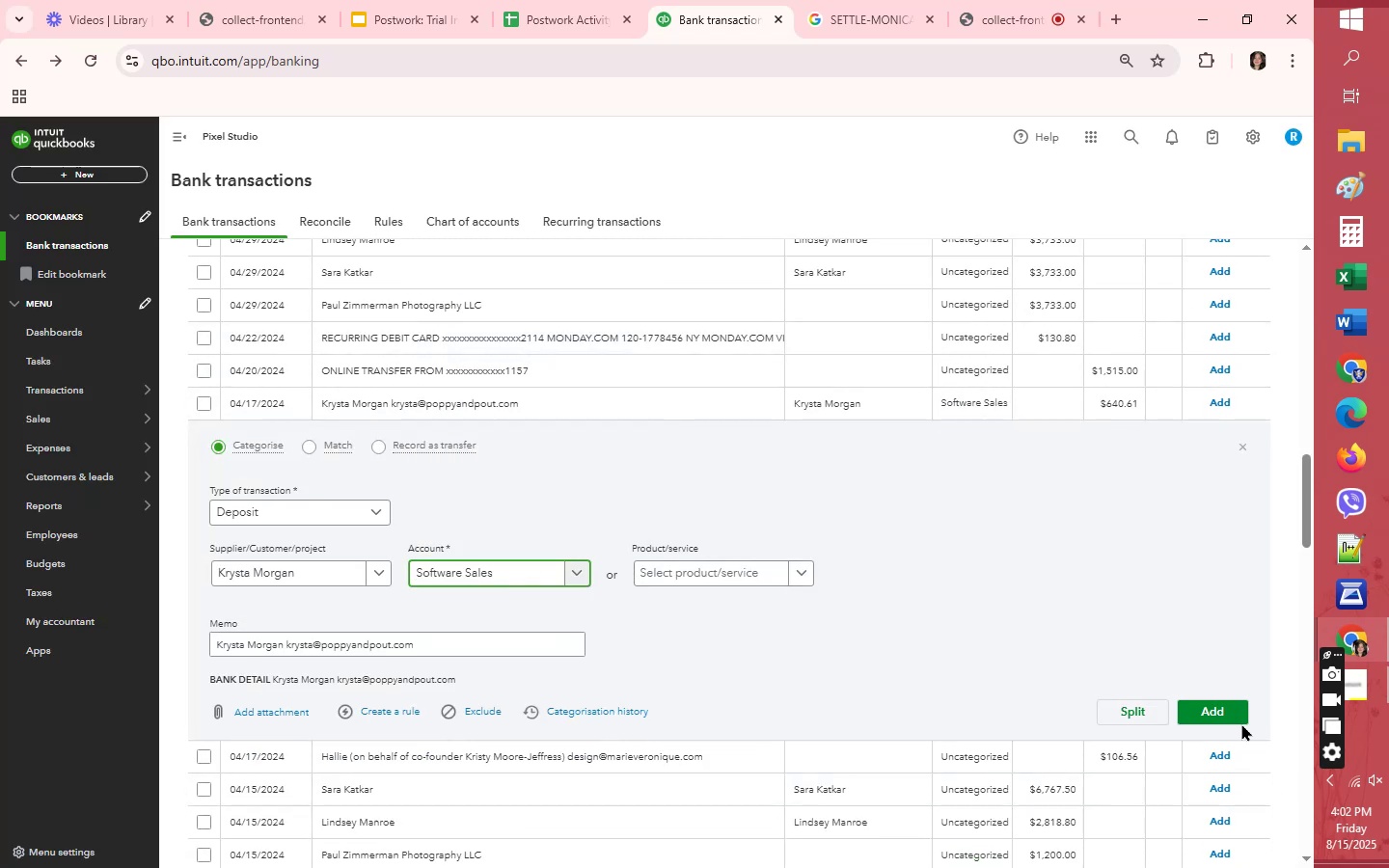 
left_click([1221, 708])
 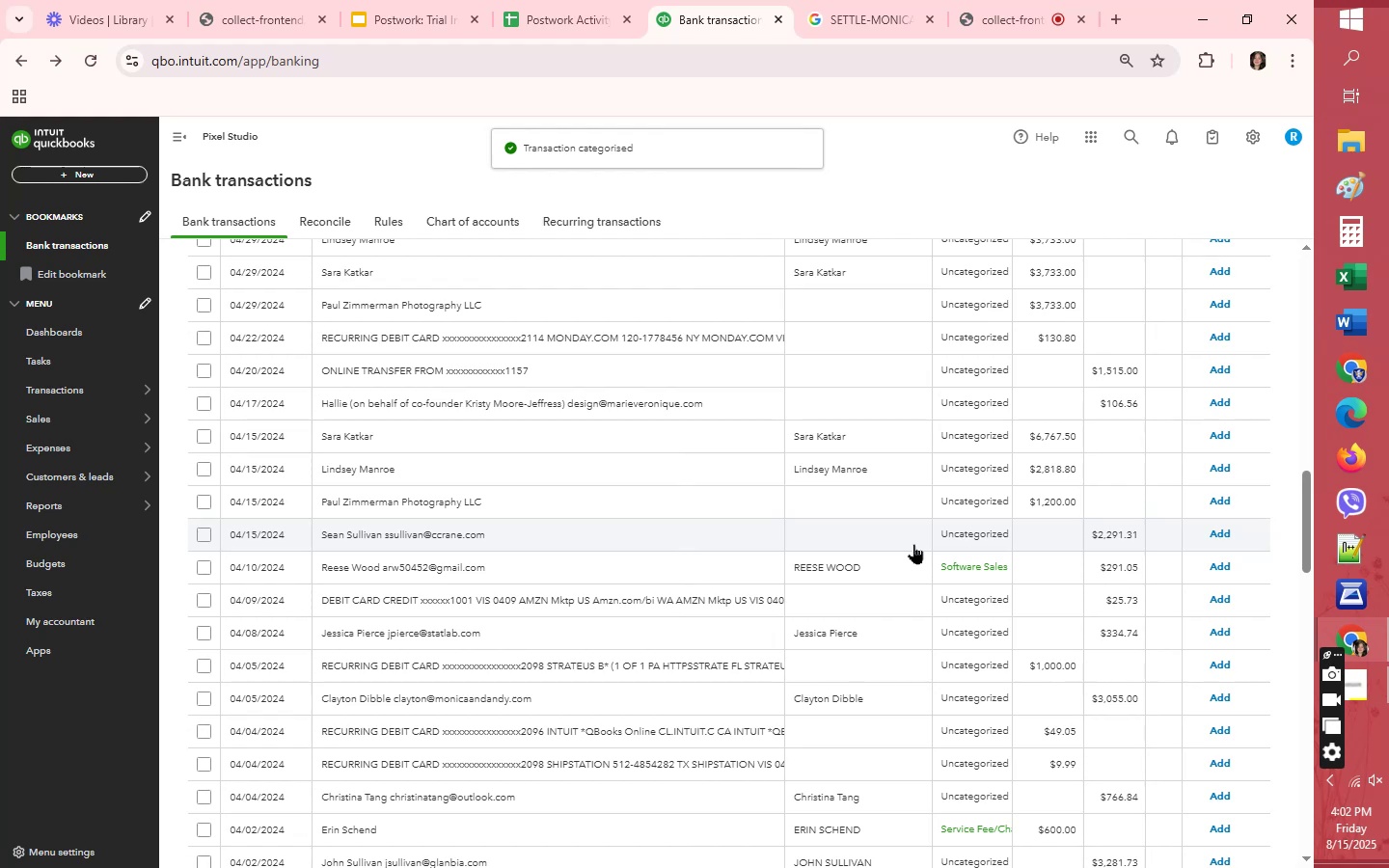 
left_click([967, 435])
 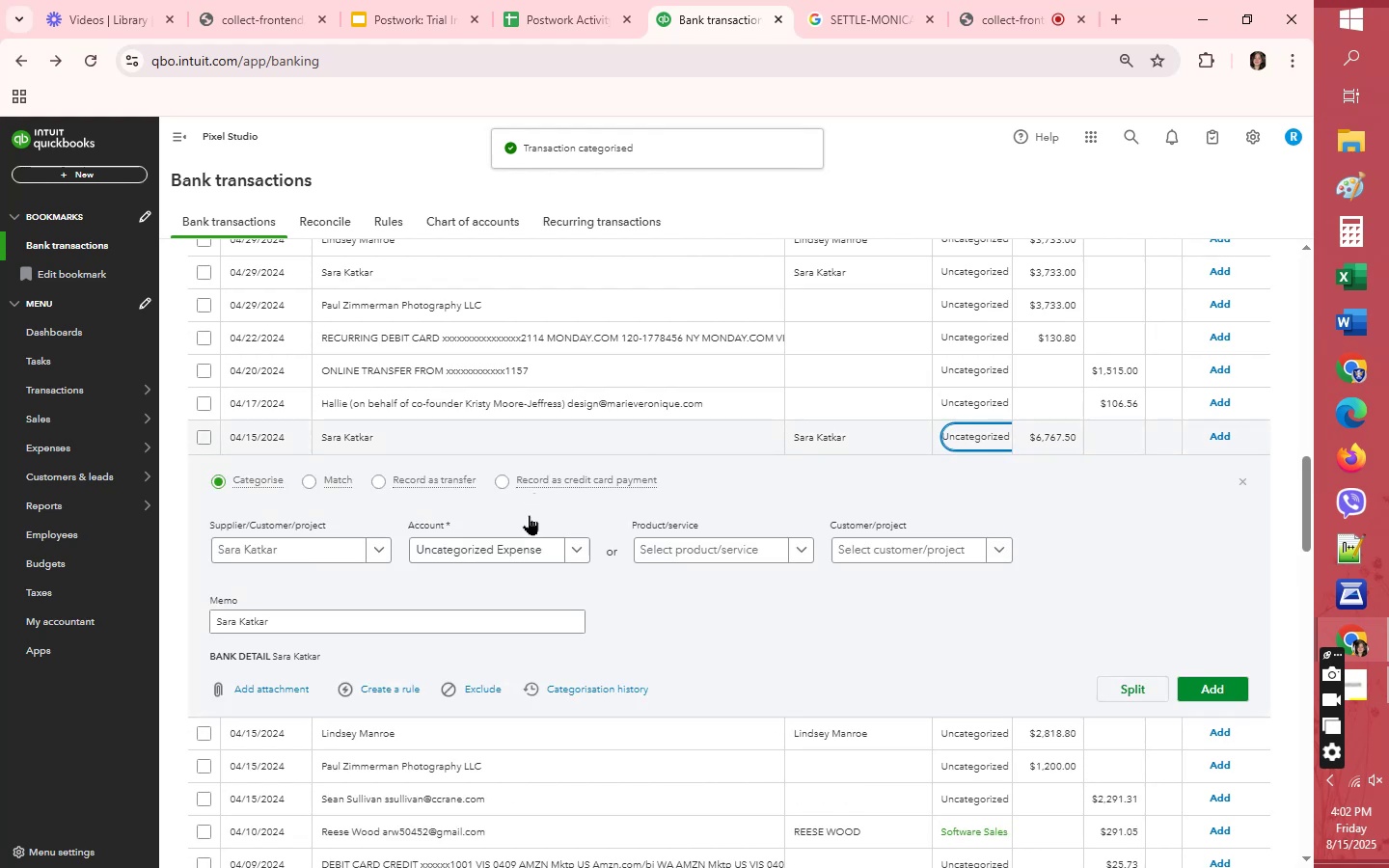 
left_click([526, 547])
 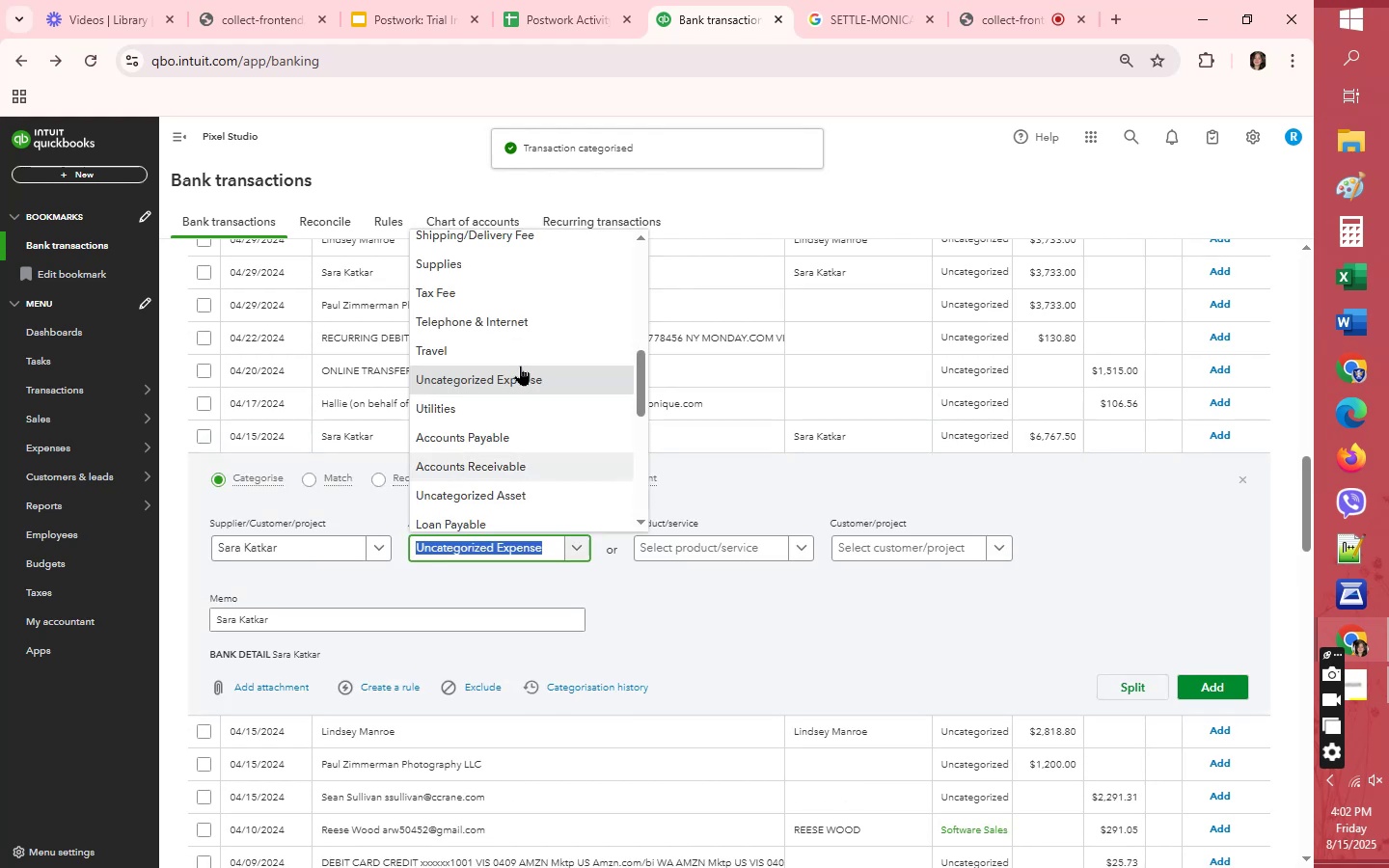 
scroll: coordinate [514, 312], scroll_direction: up, amount: 1.0
 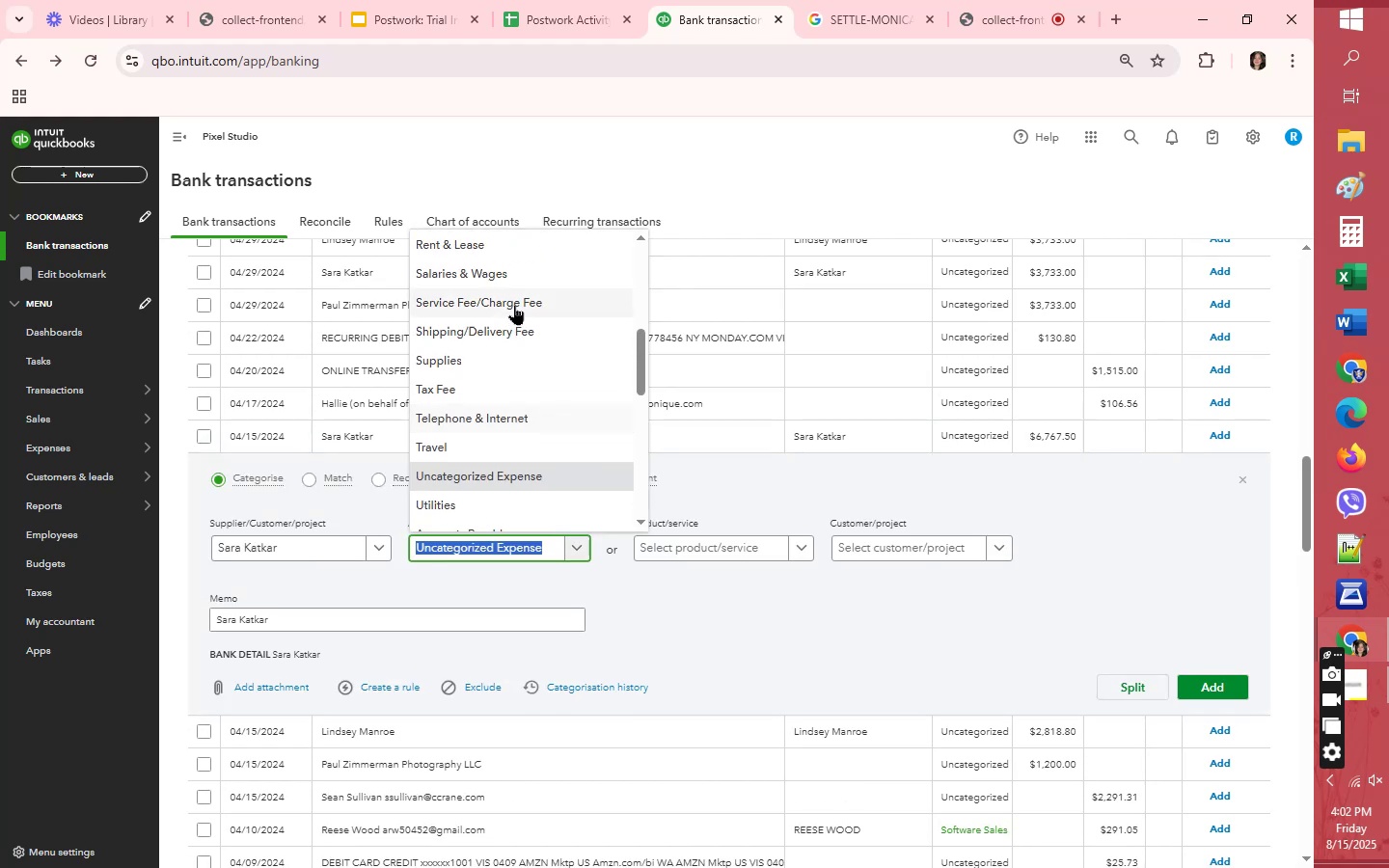 
left_click([514, 305])
 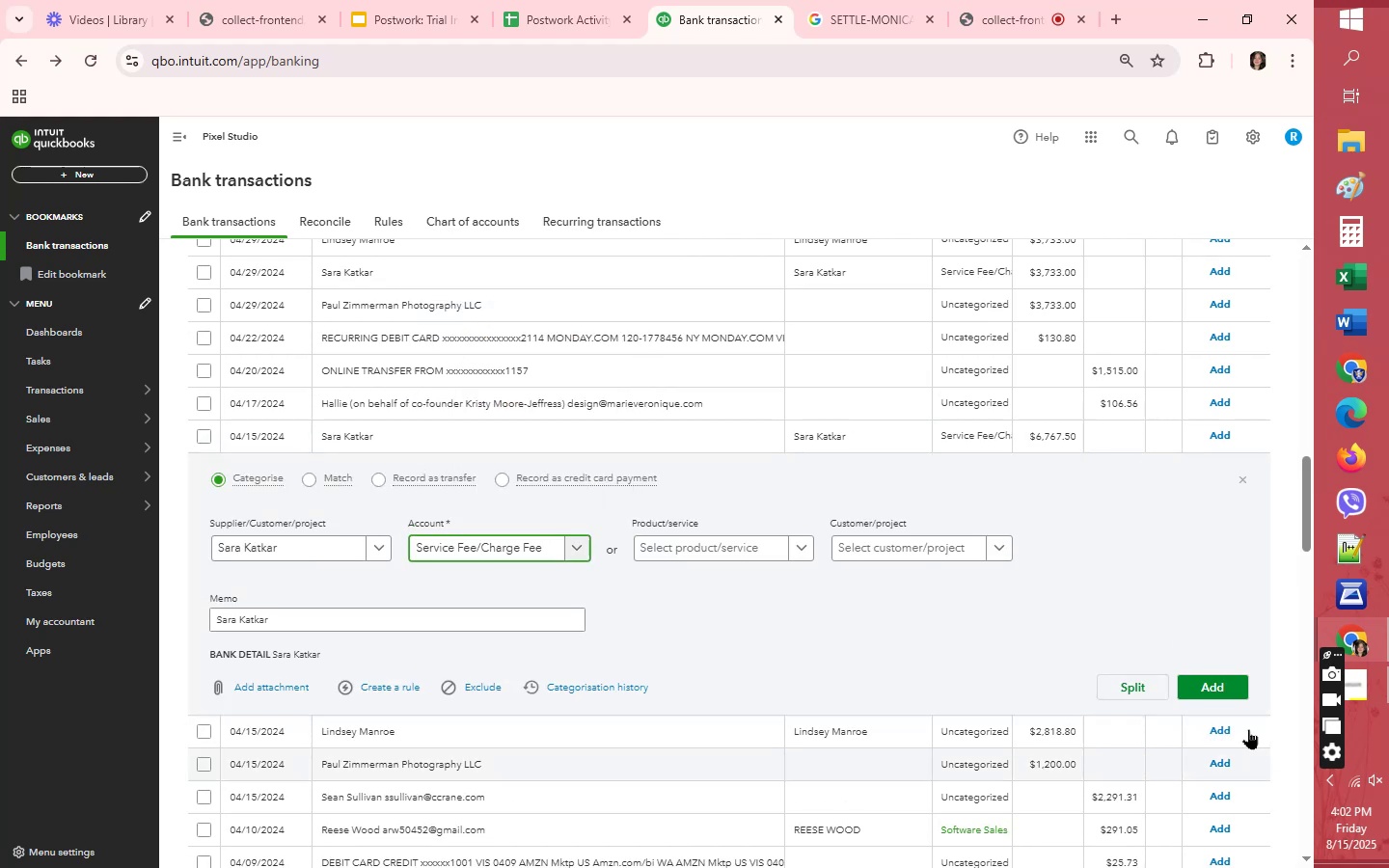 
left_click([1235, 692])
 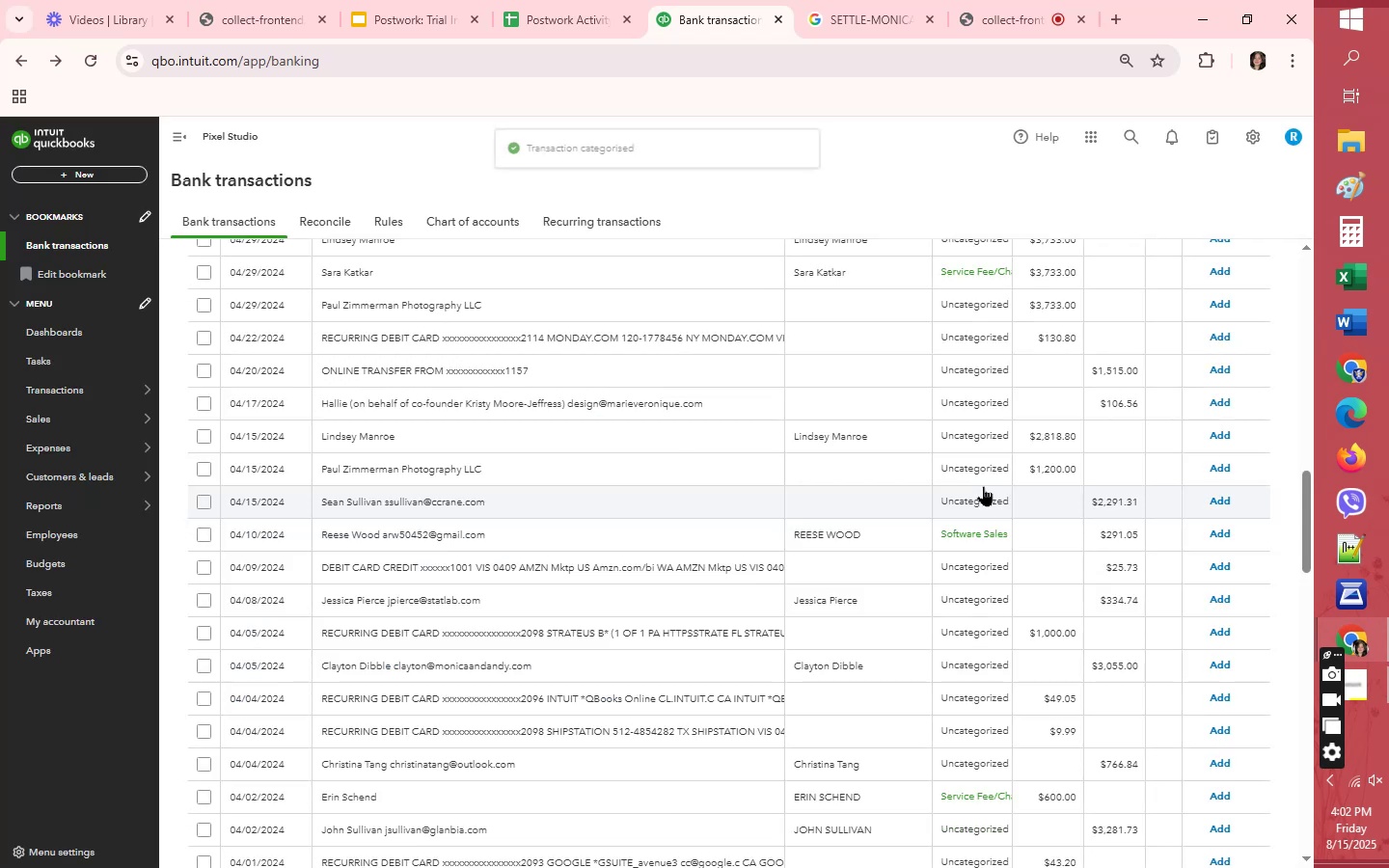 
wait(5.38)
 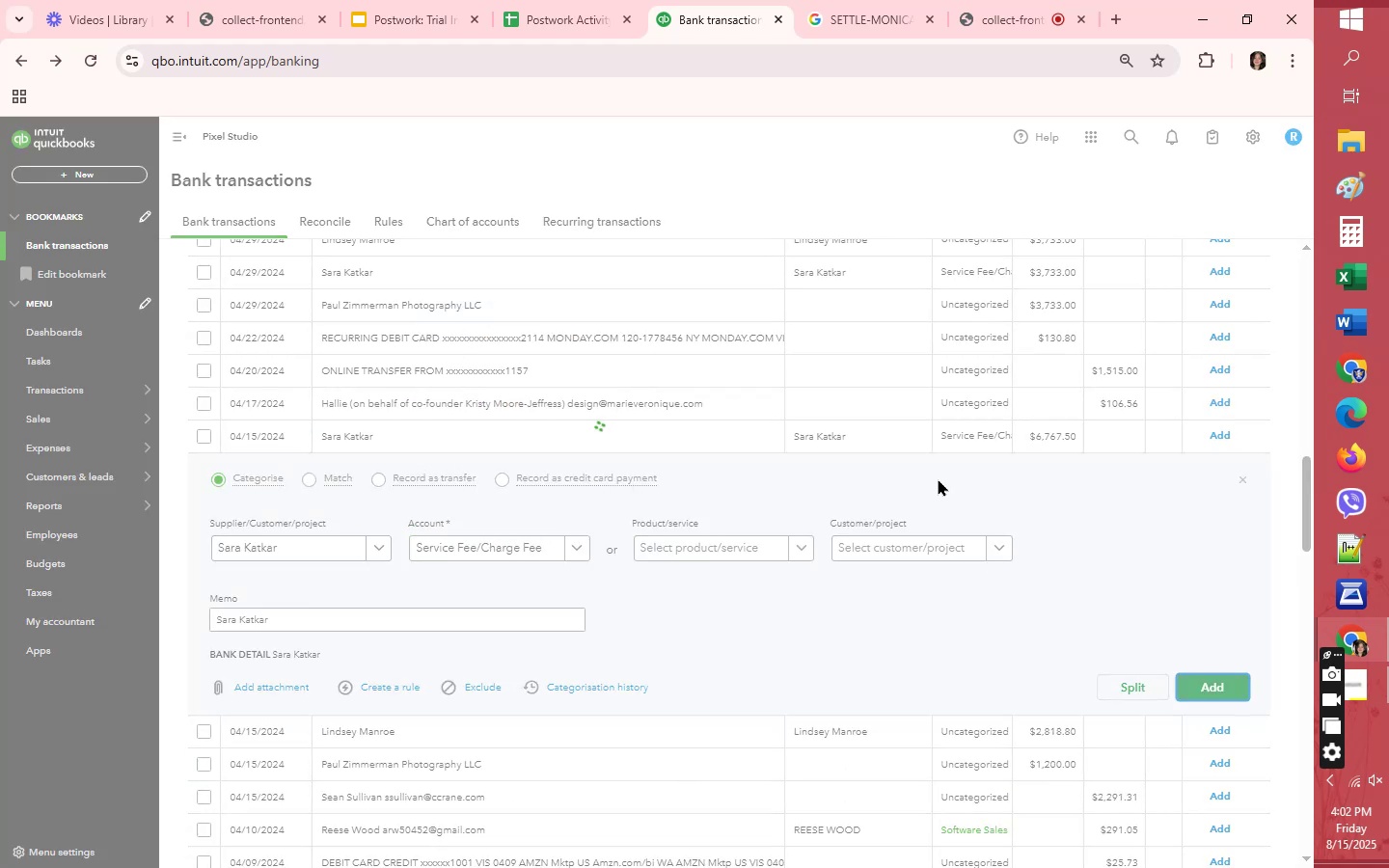 
left_click([983, 431])
 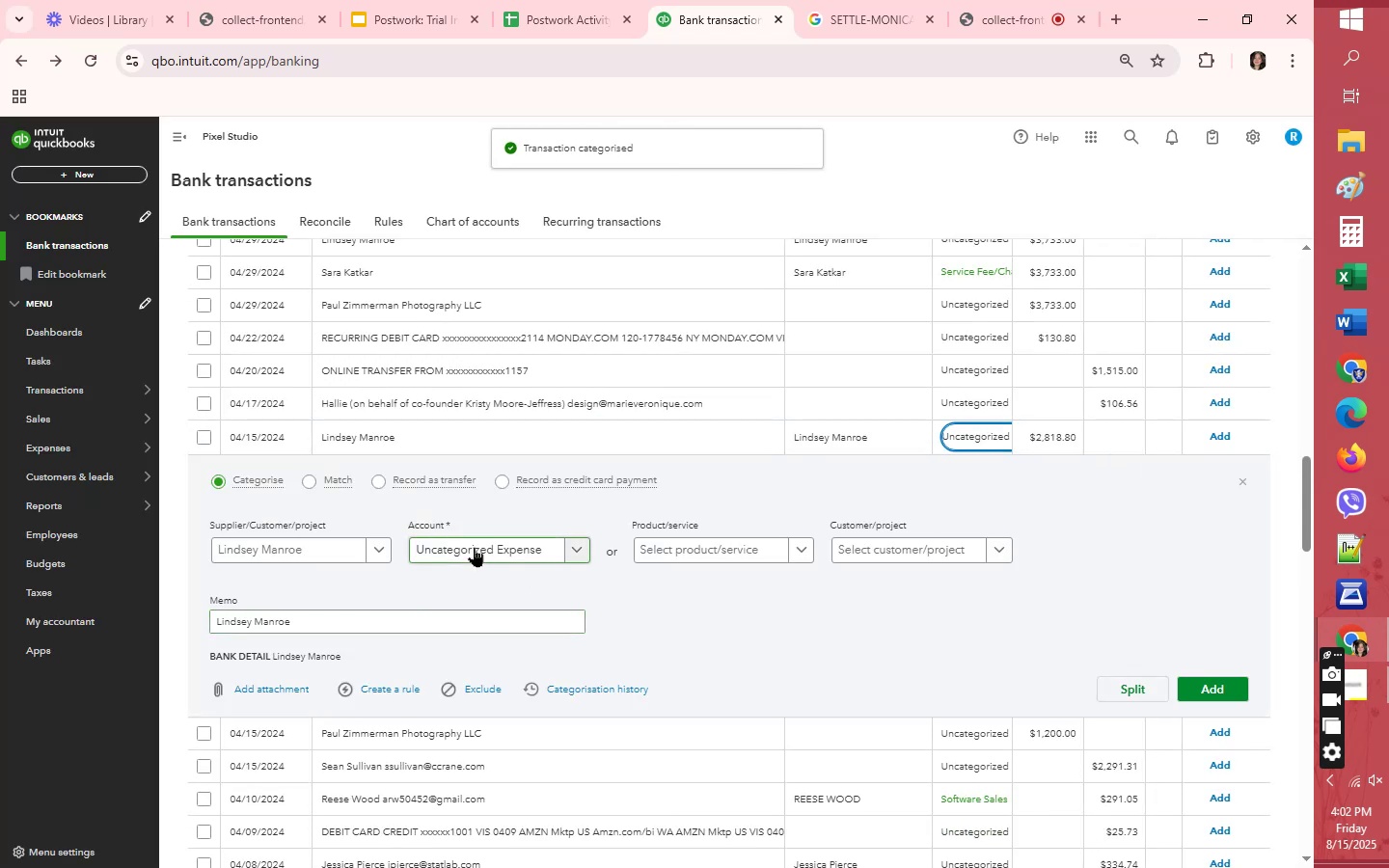 
left_click([473, 545])
 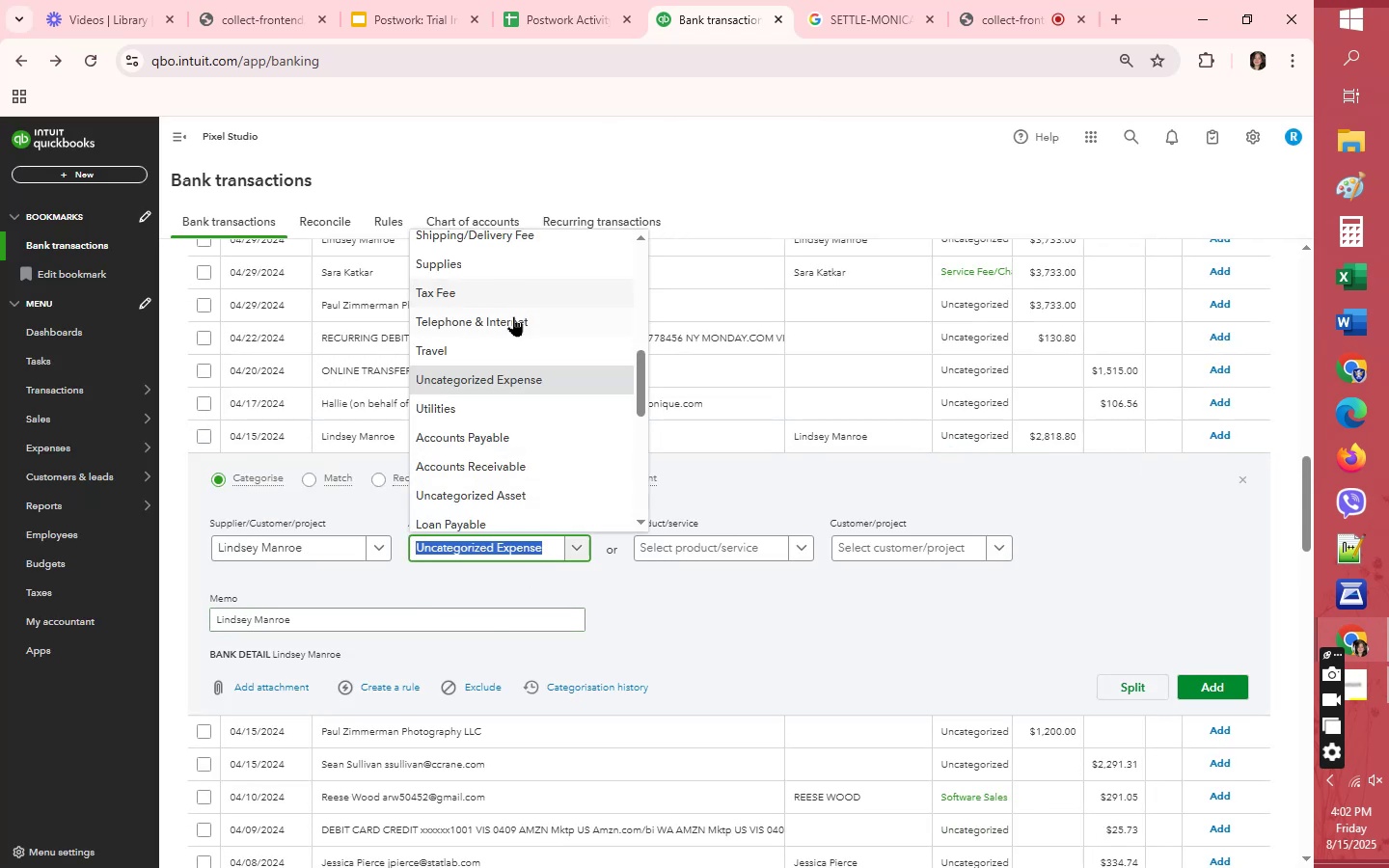 
scroll: coordinate [513, 346], scroll_direction: up, amount: 1.0
 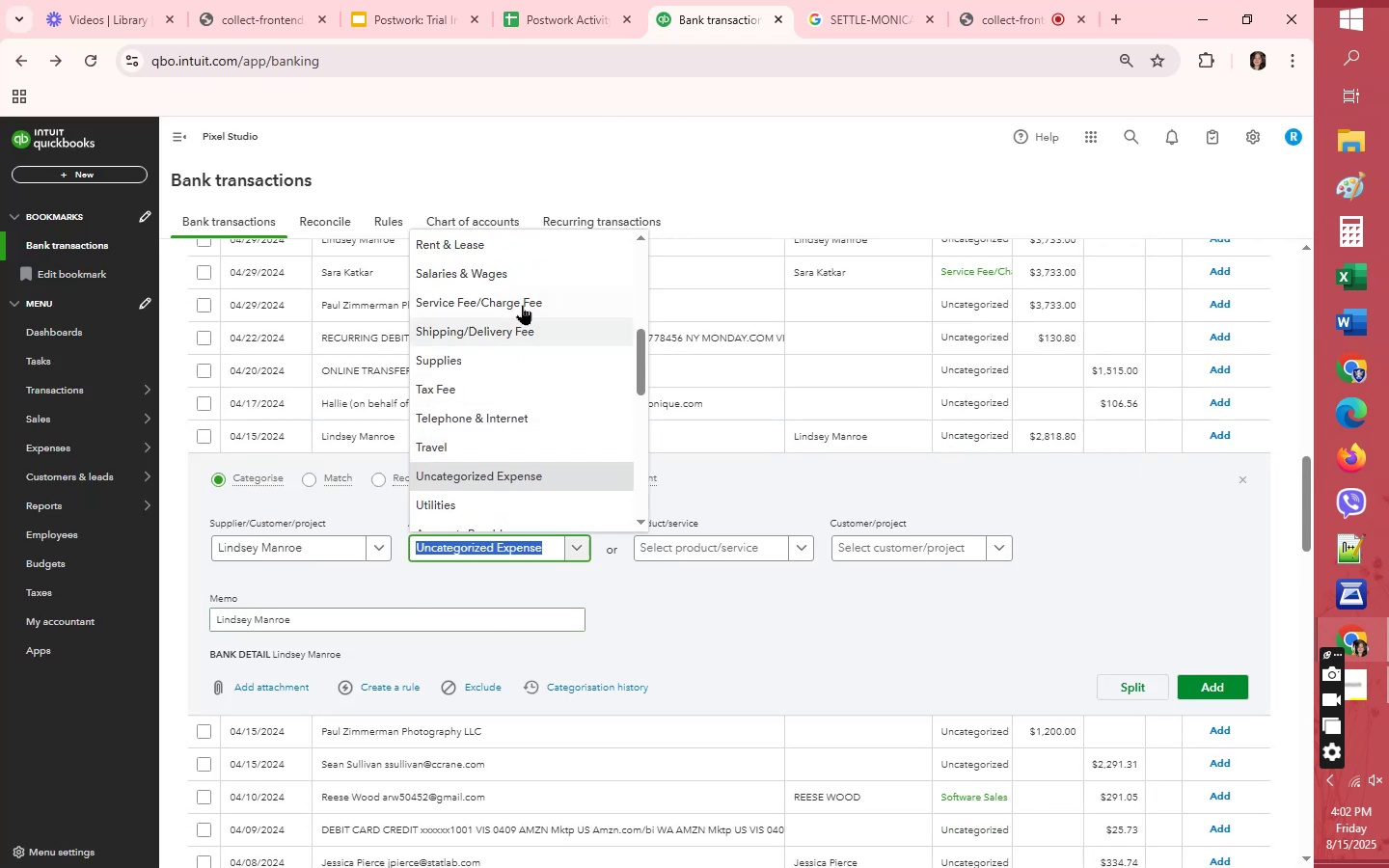 
left_click([522, 305])
 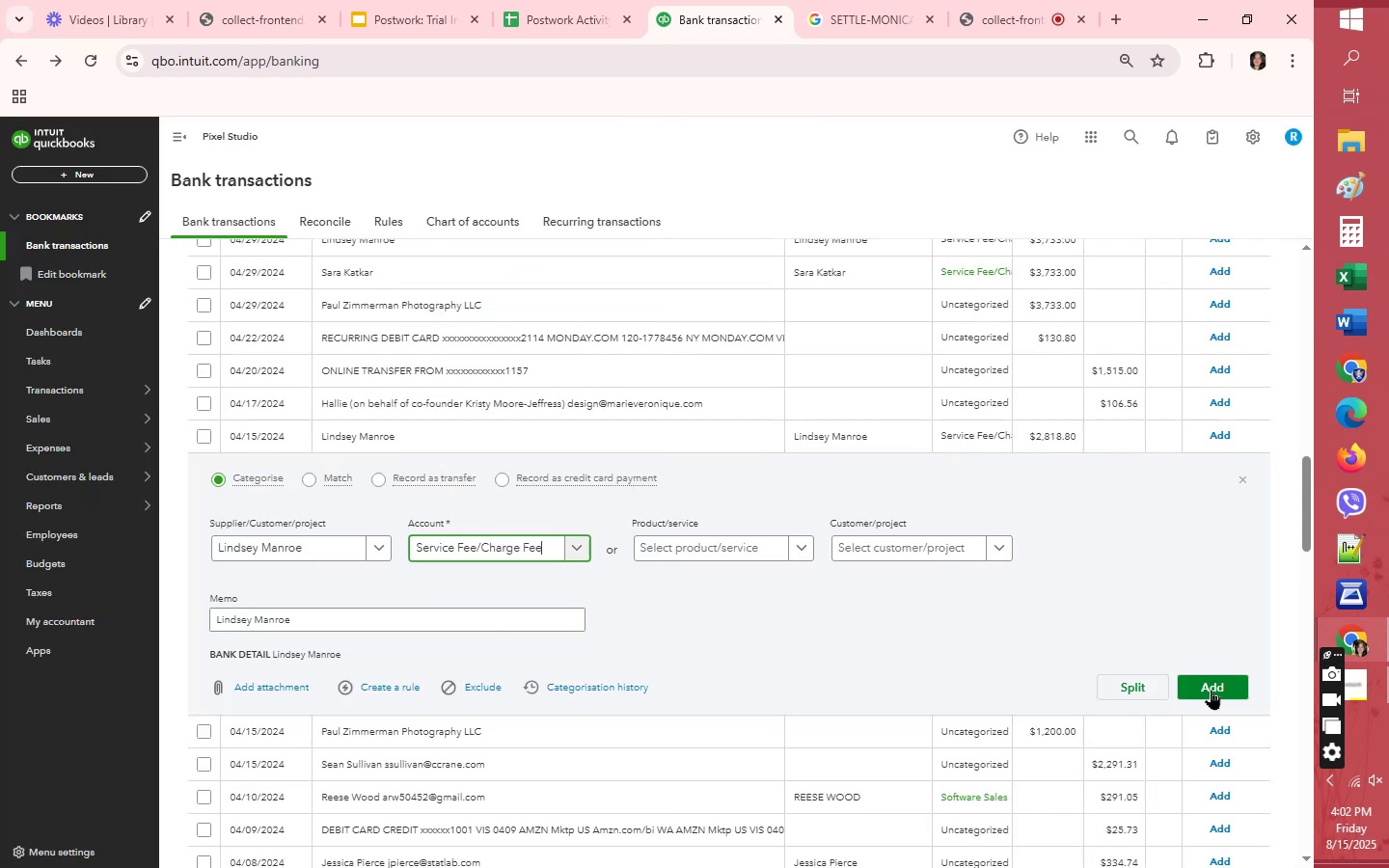 
left_click([1213, 688])
 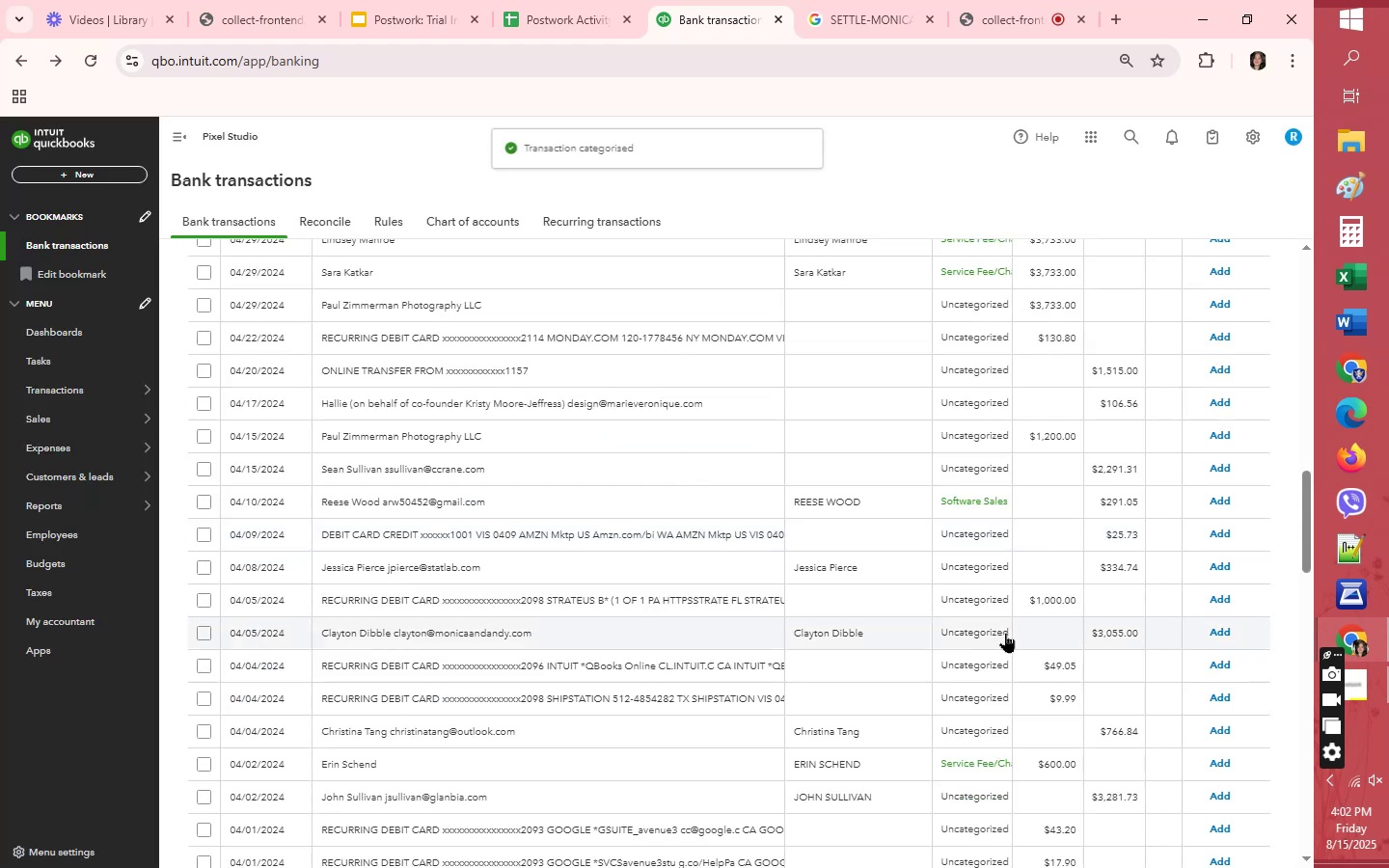 
wait(7.37)
 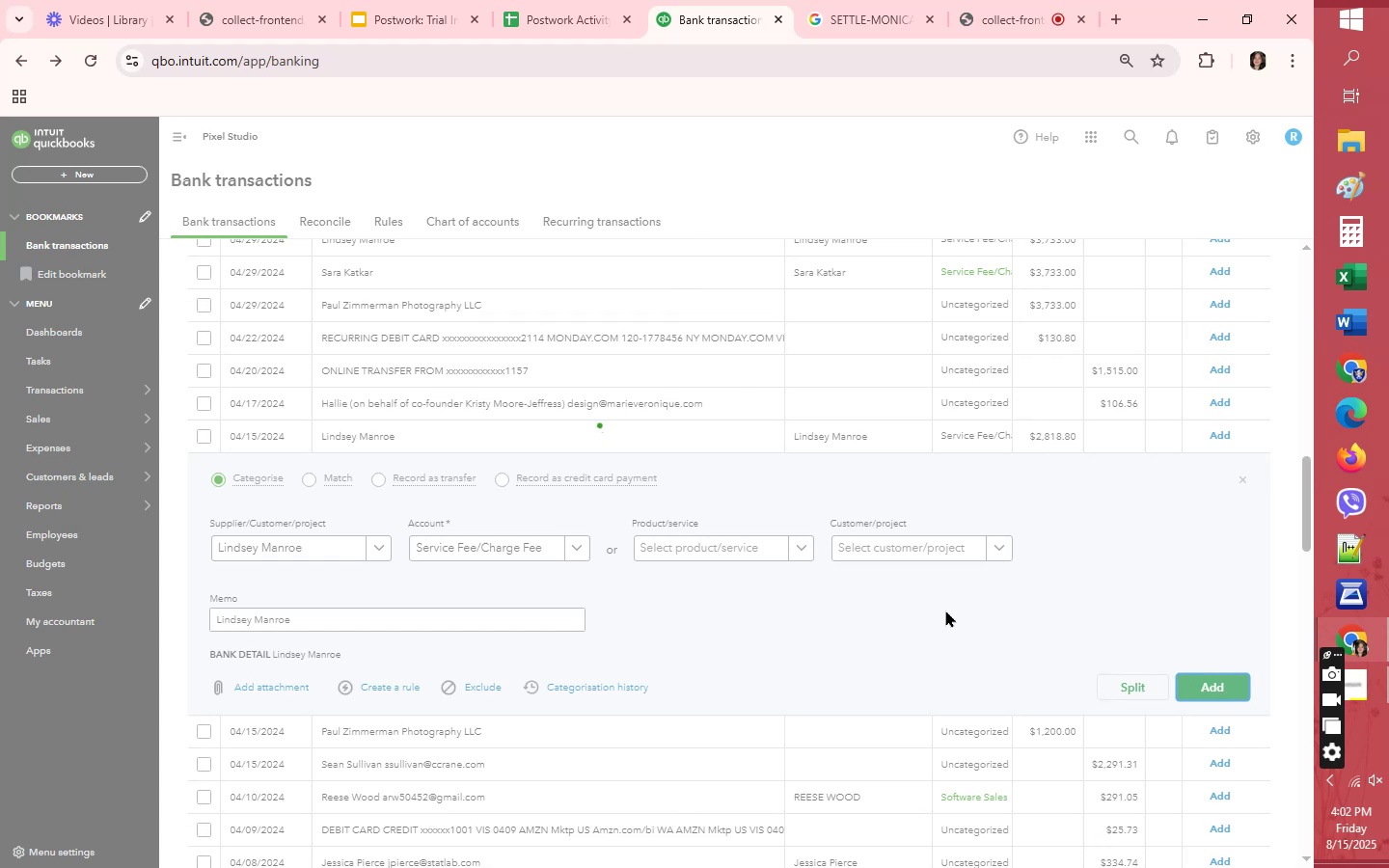 
left_click([978, 400])
 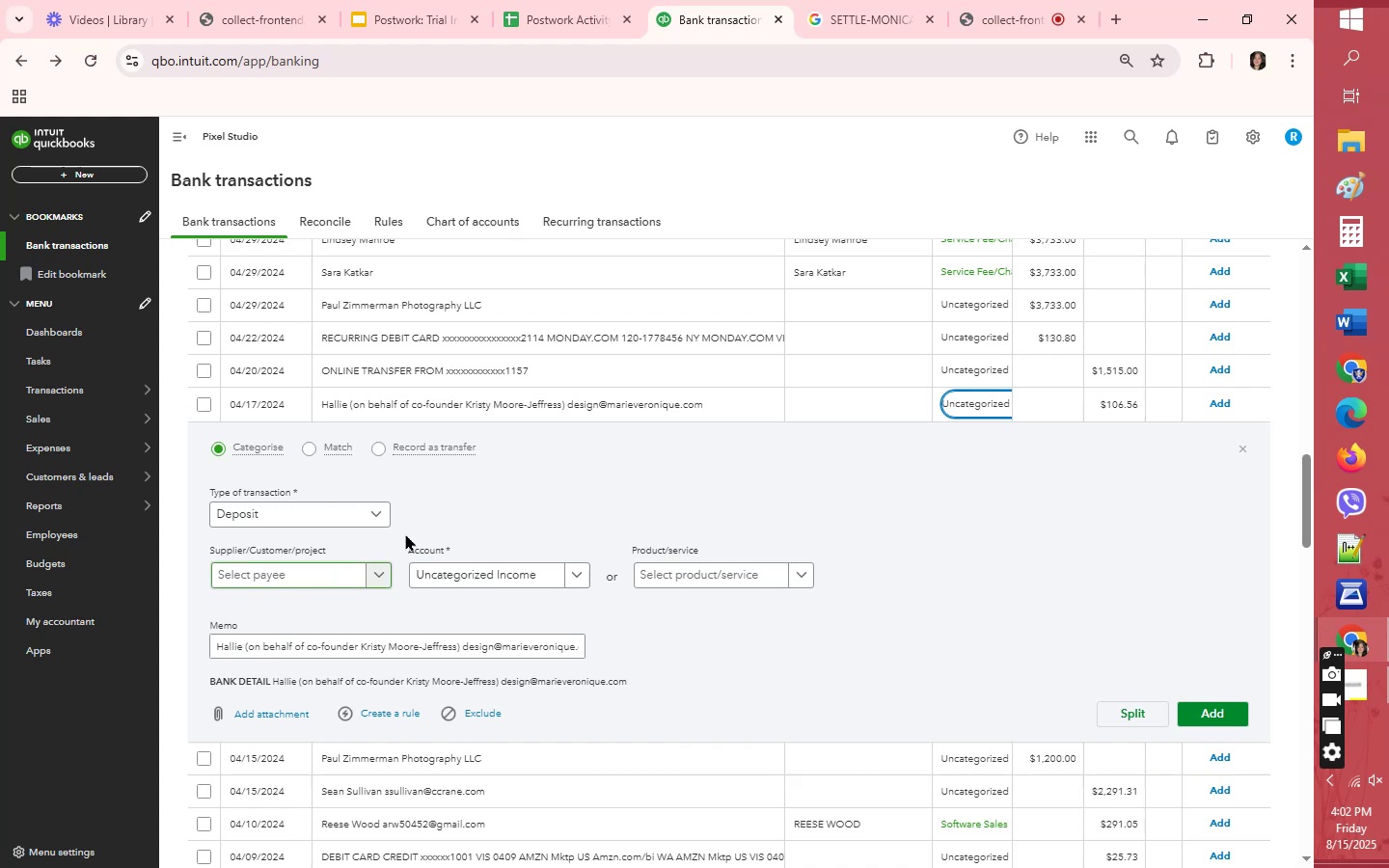 
wait(5.67)
 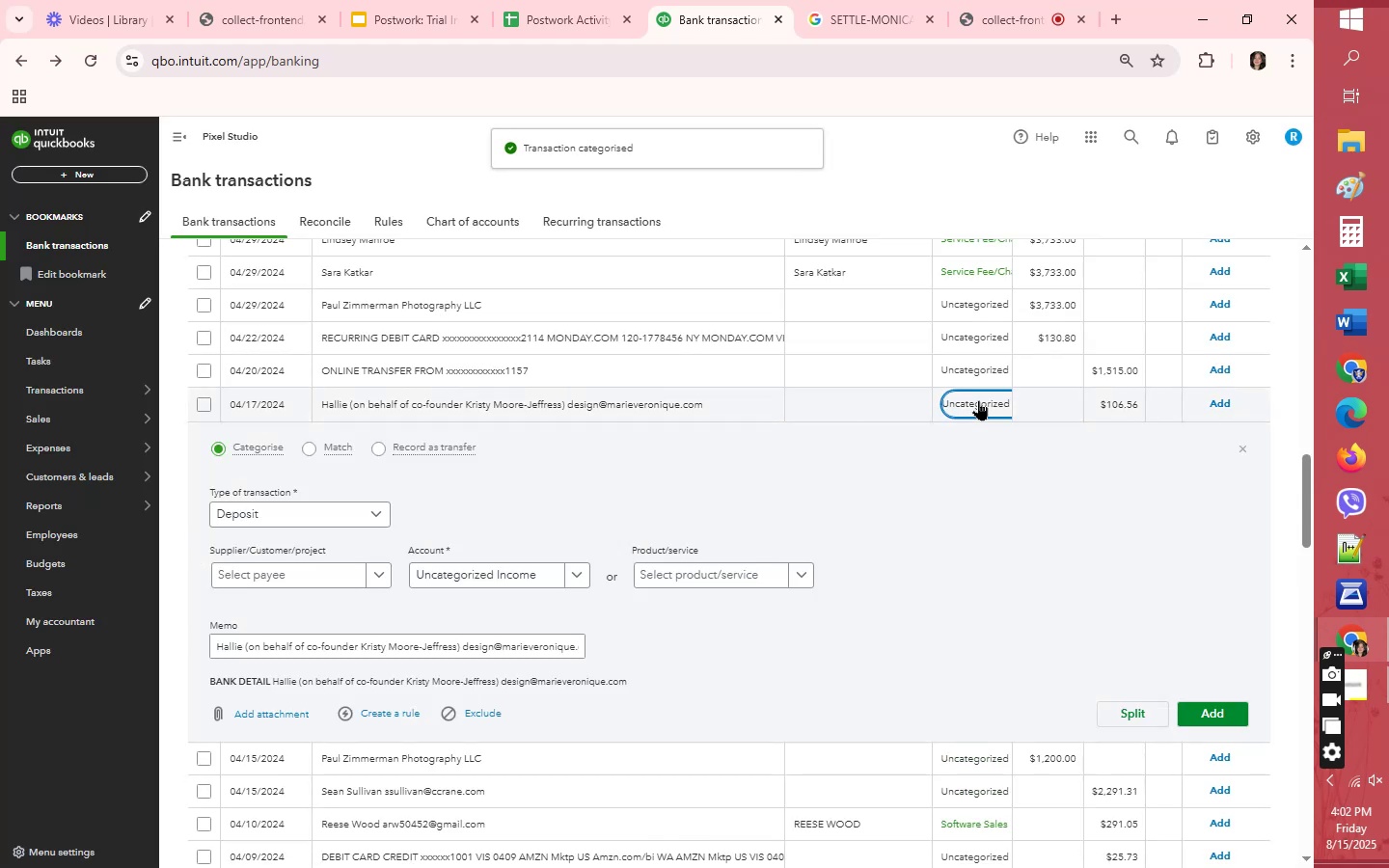 
left_click([294, 571])
 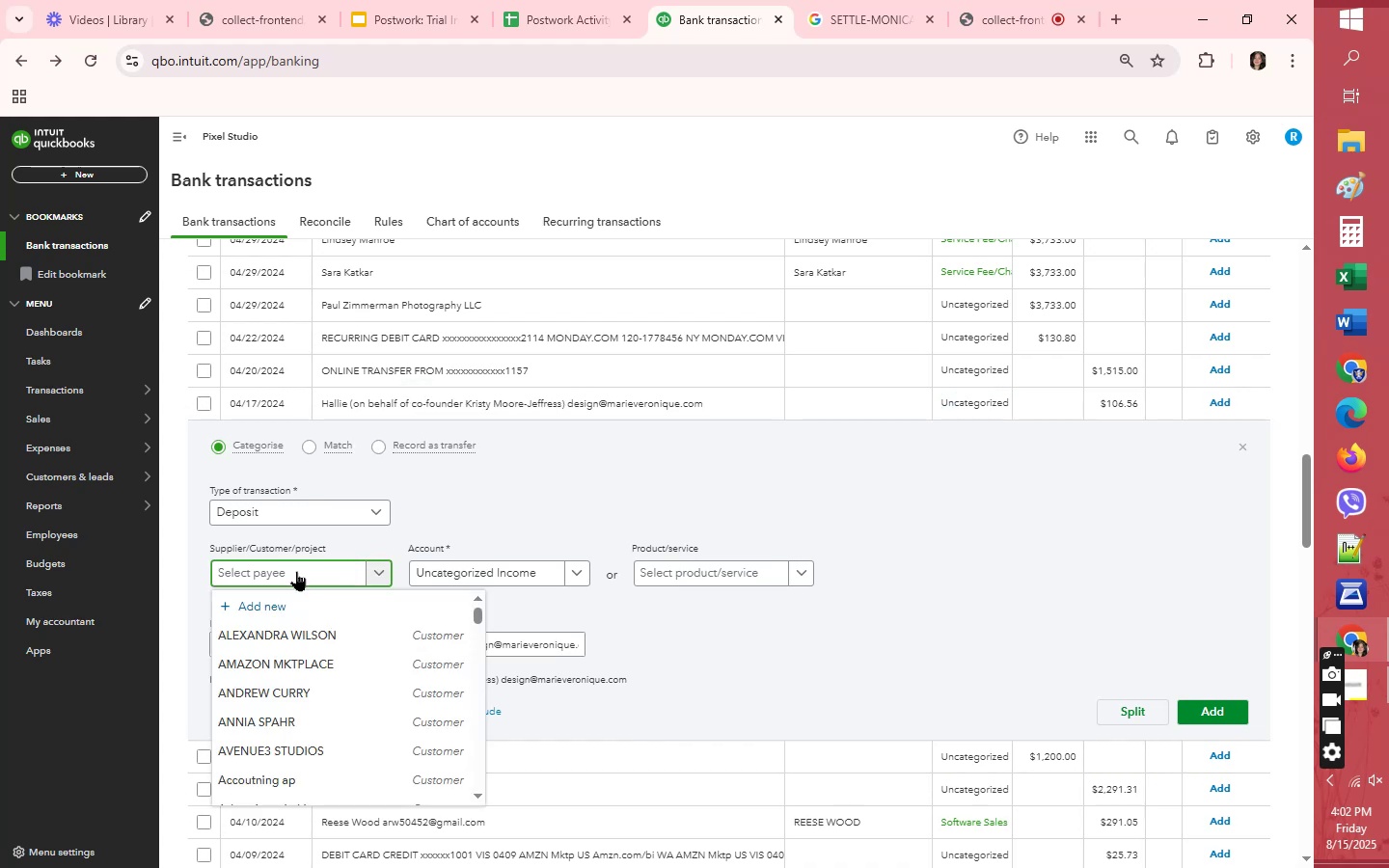 
type(KRISTY)
 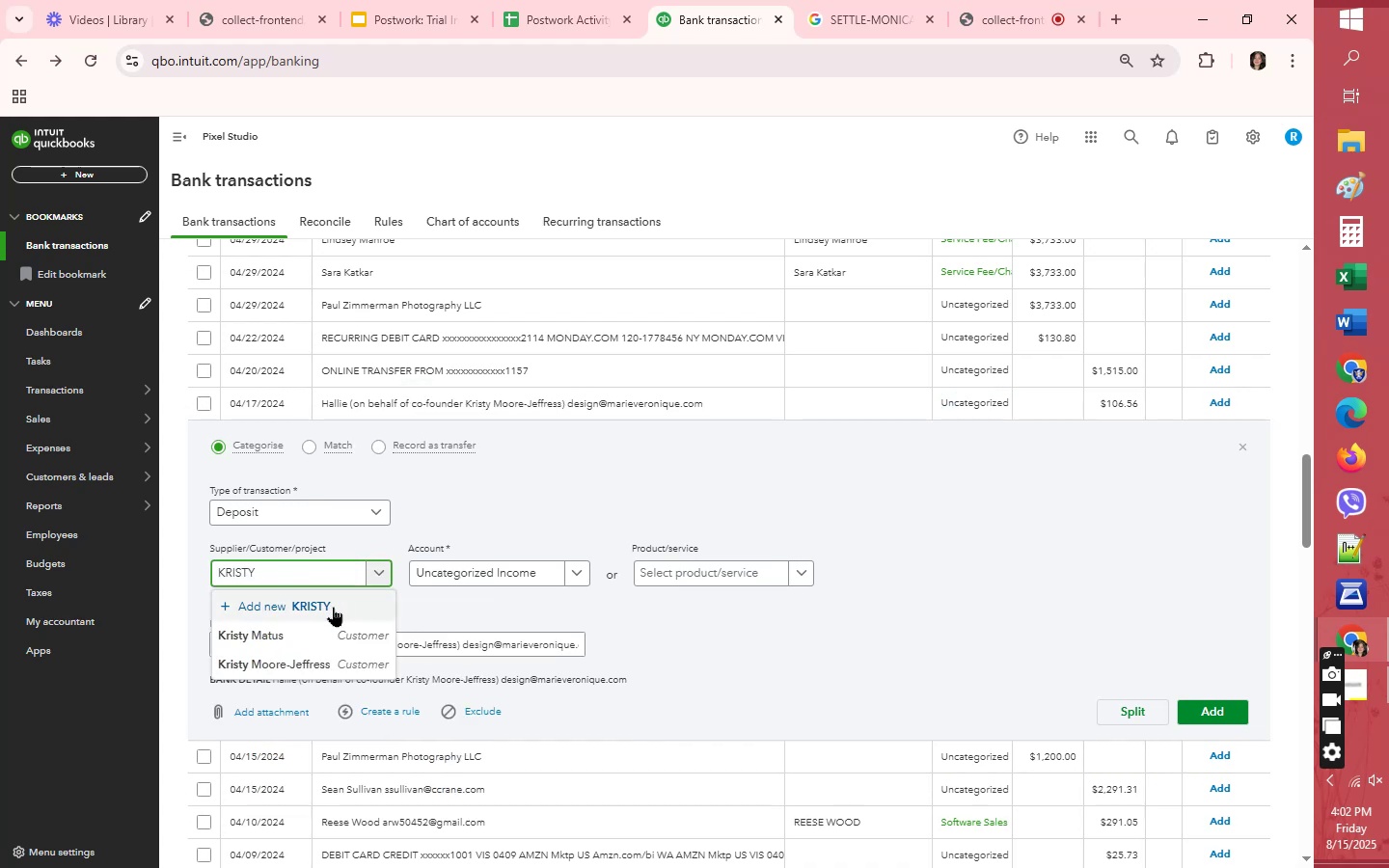 
left_click([323, 656])
 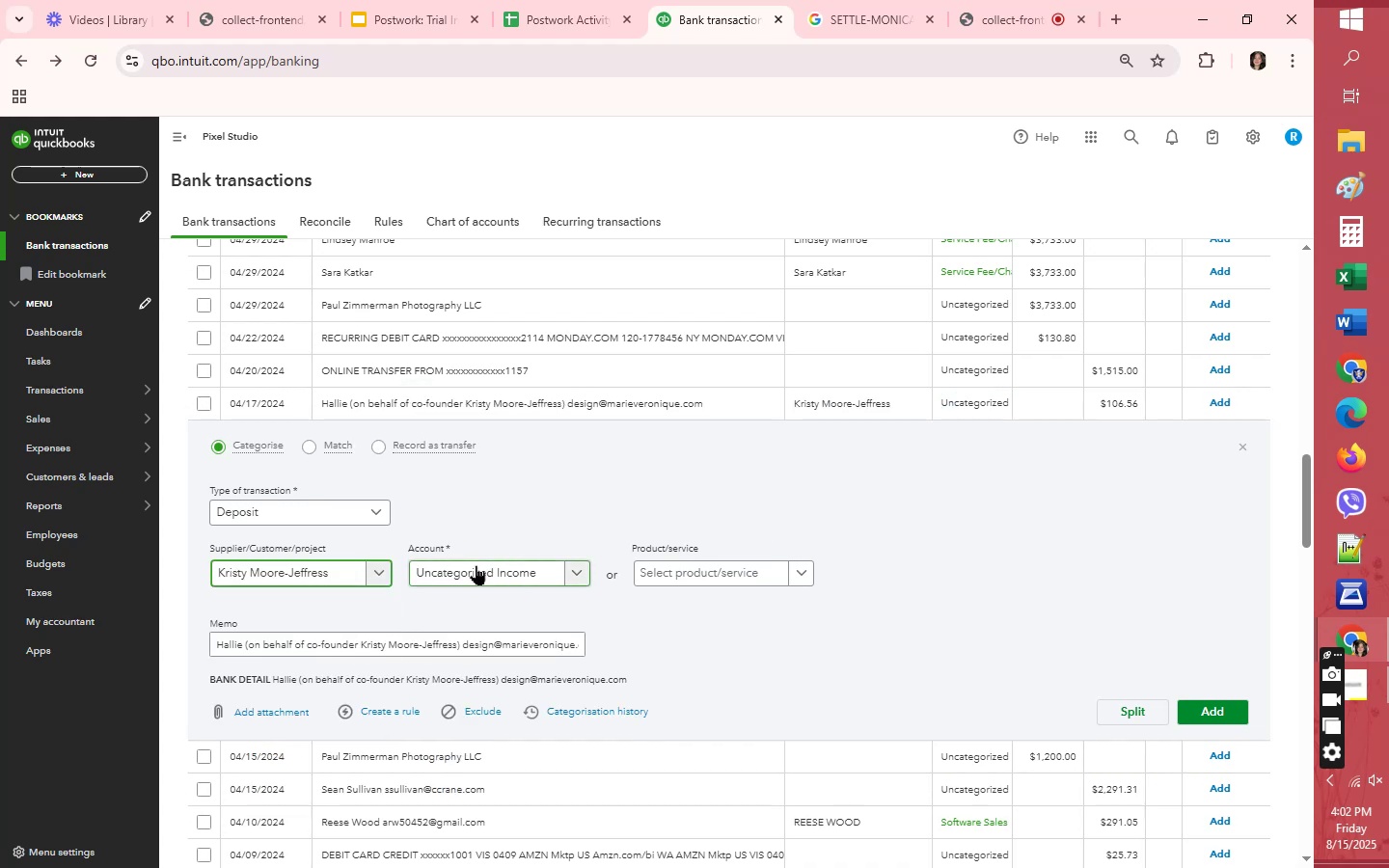 
left_click([485, 564])
 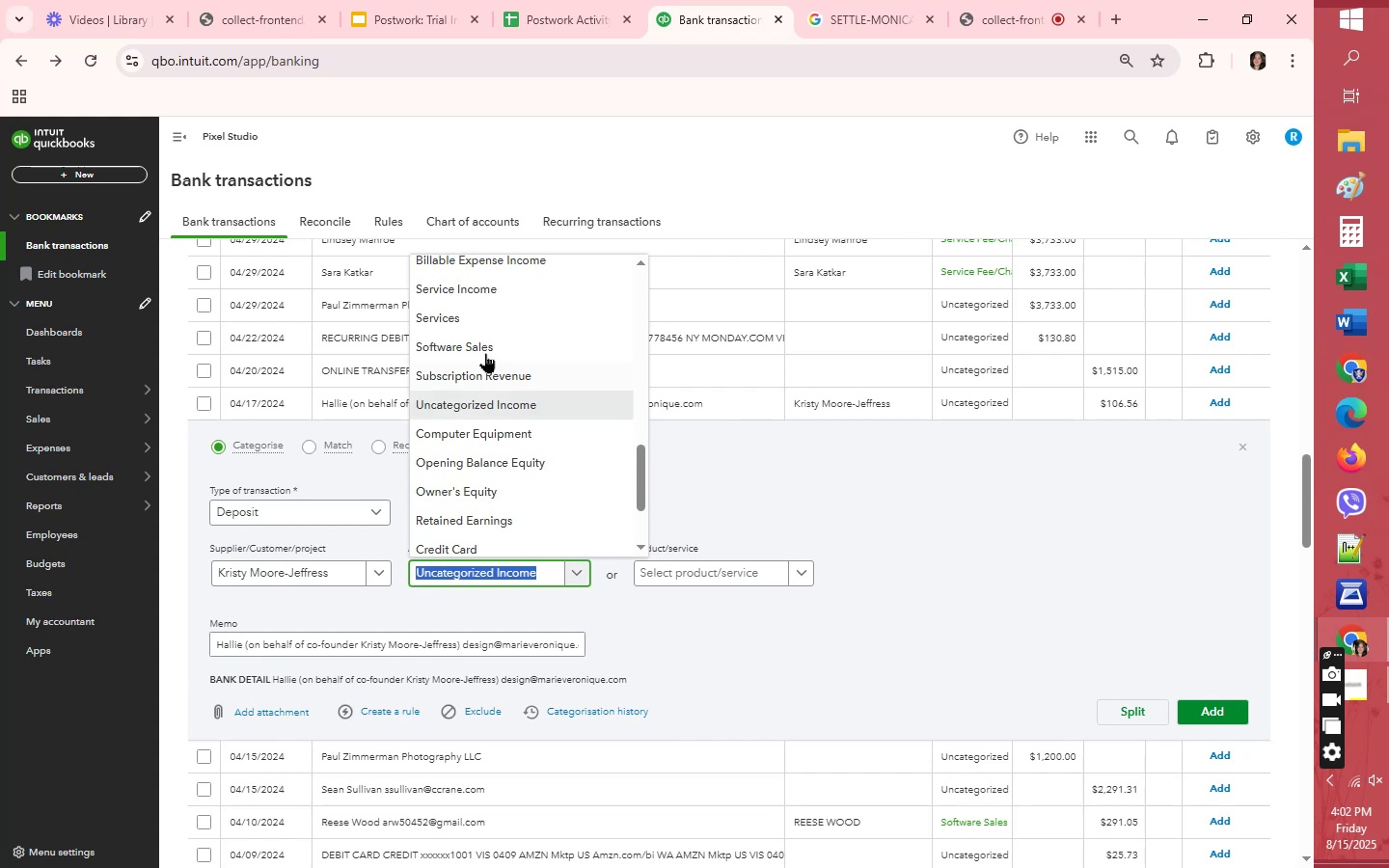 
left_click([487, 345])
 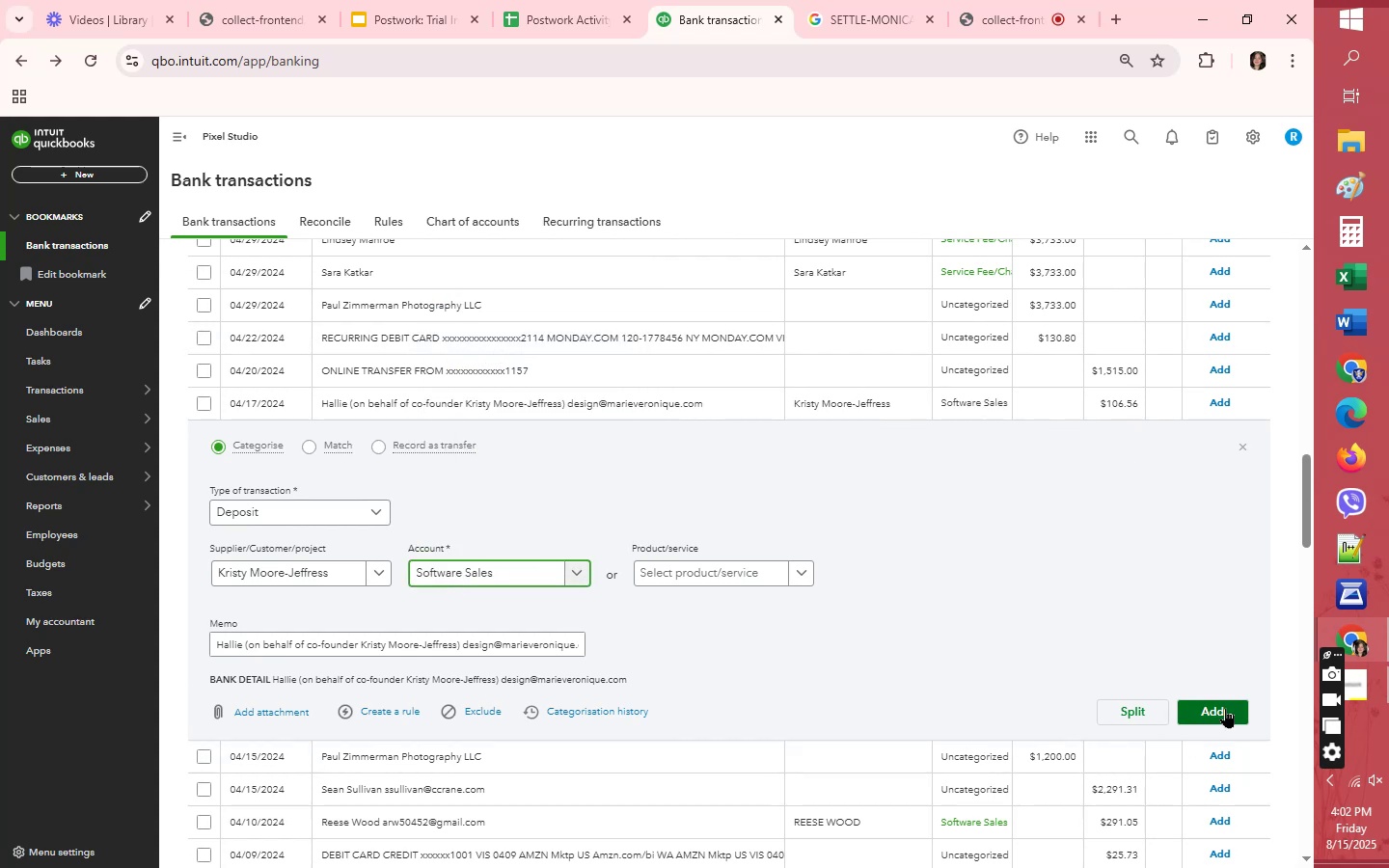 
wait(7.48)
 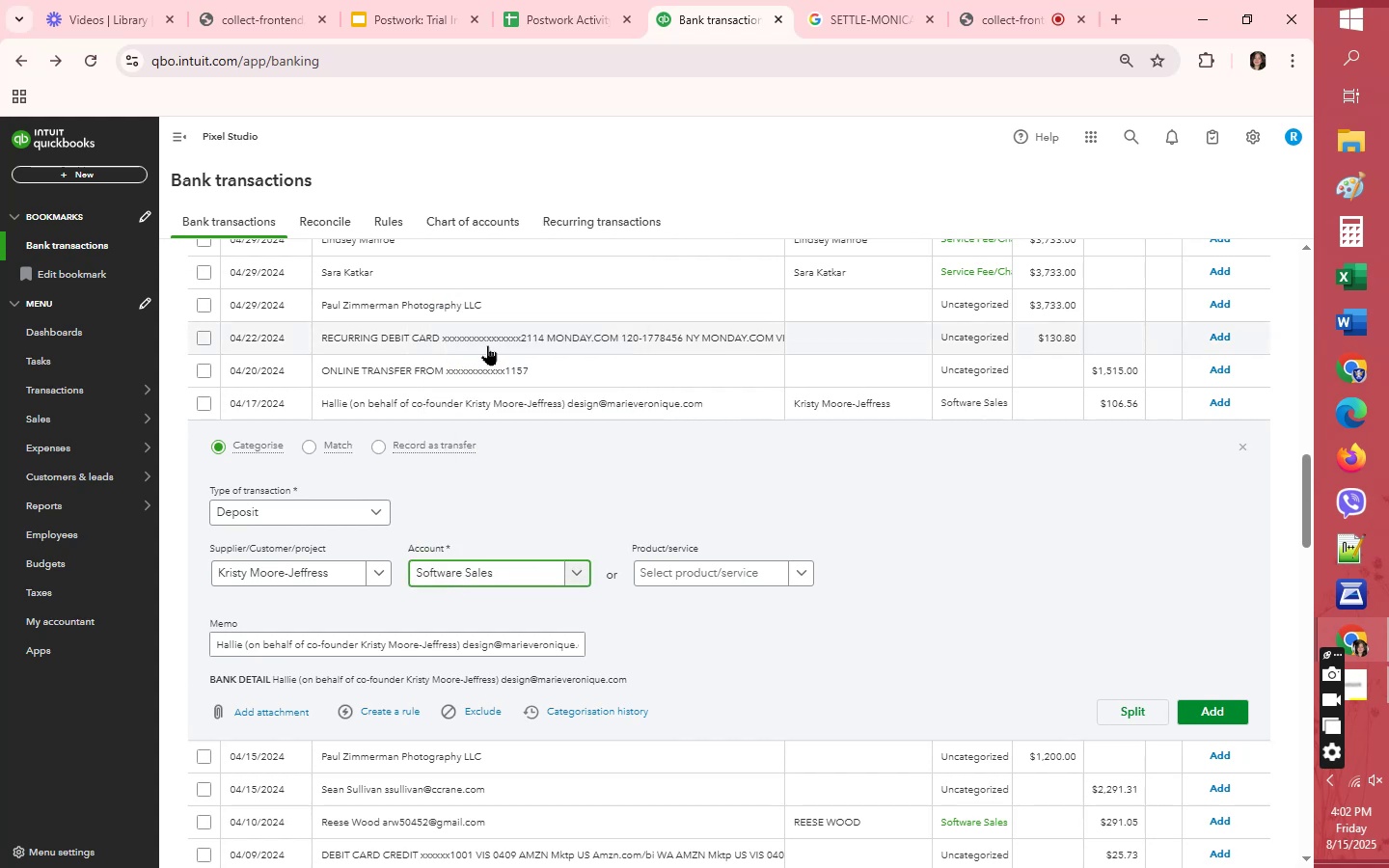 
left_click([1209, 716])
 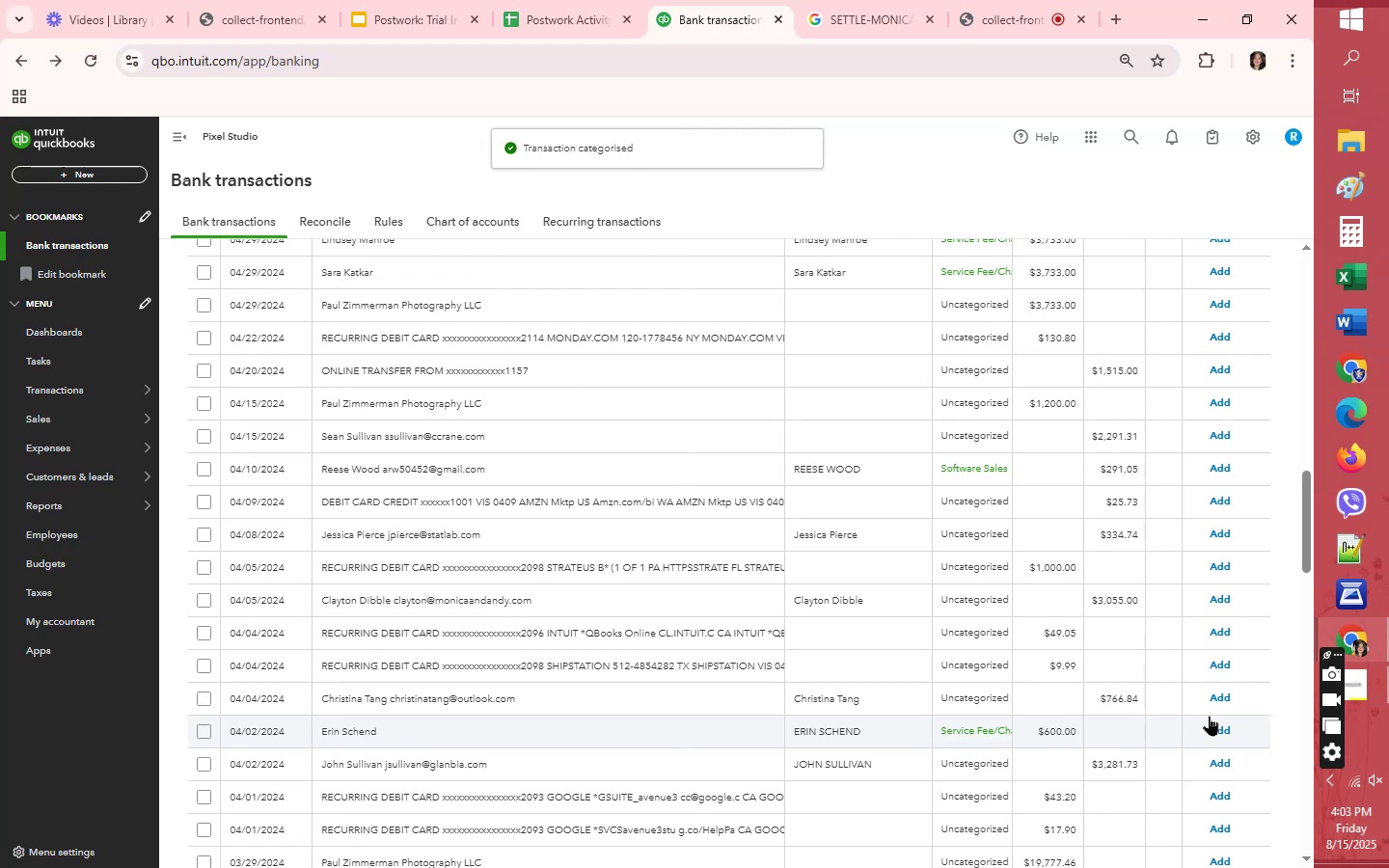 
wait(8.99)
 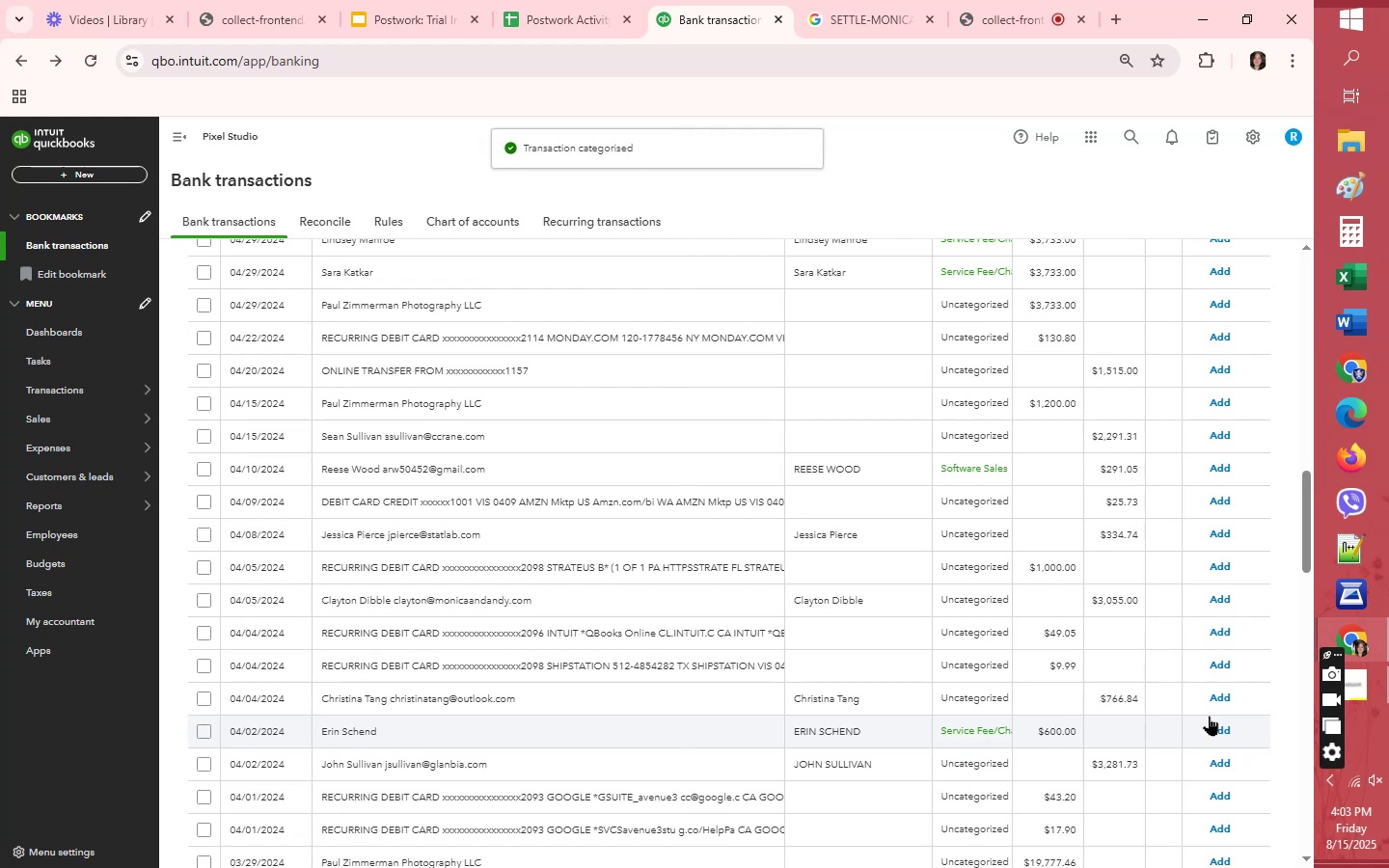 
left_click([983, 590])
 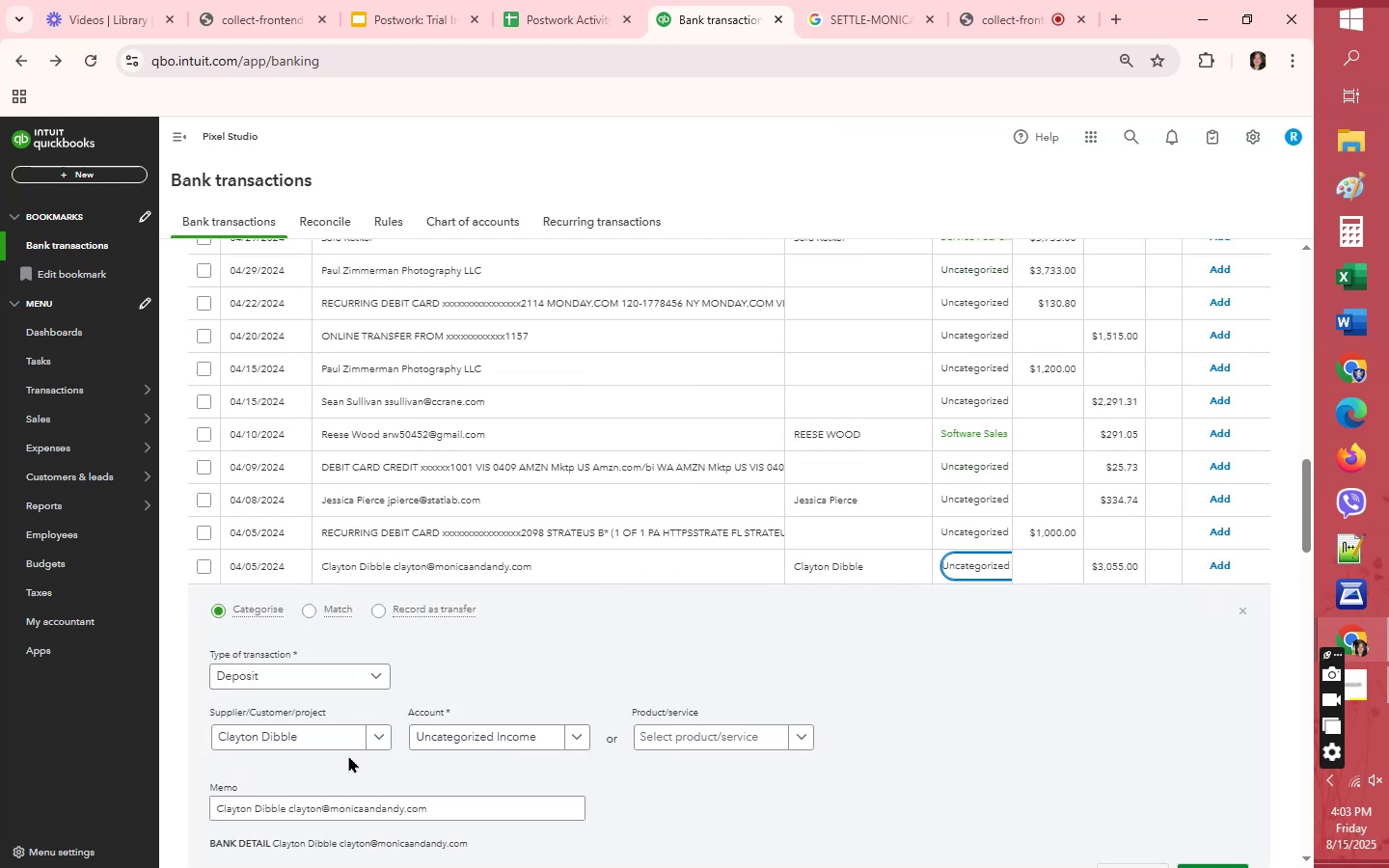 
left_click([462, 738])
 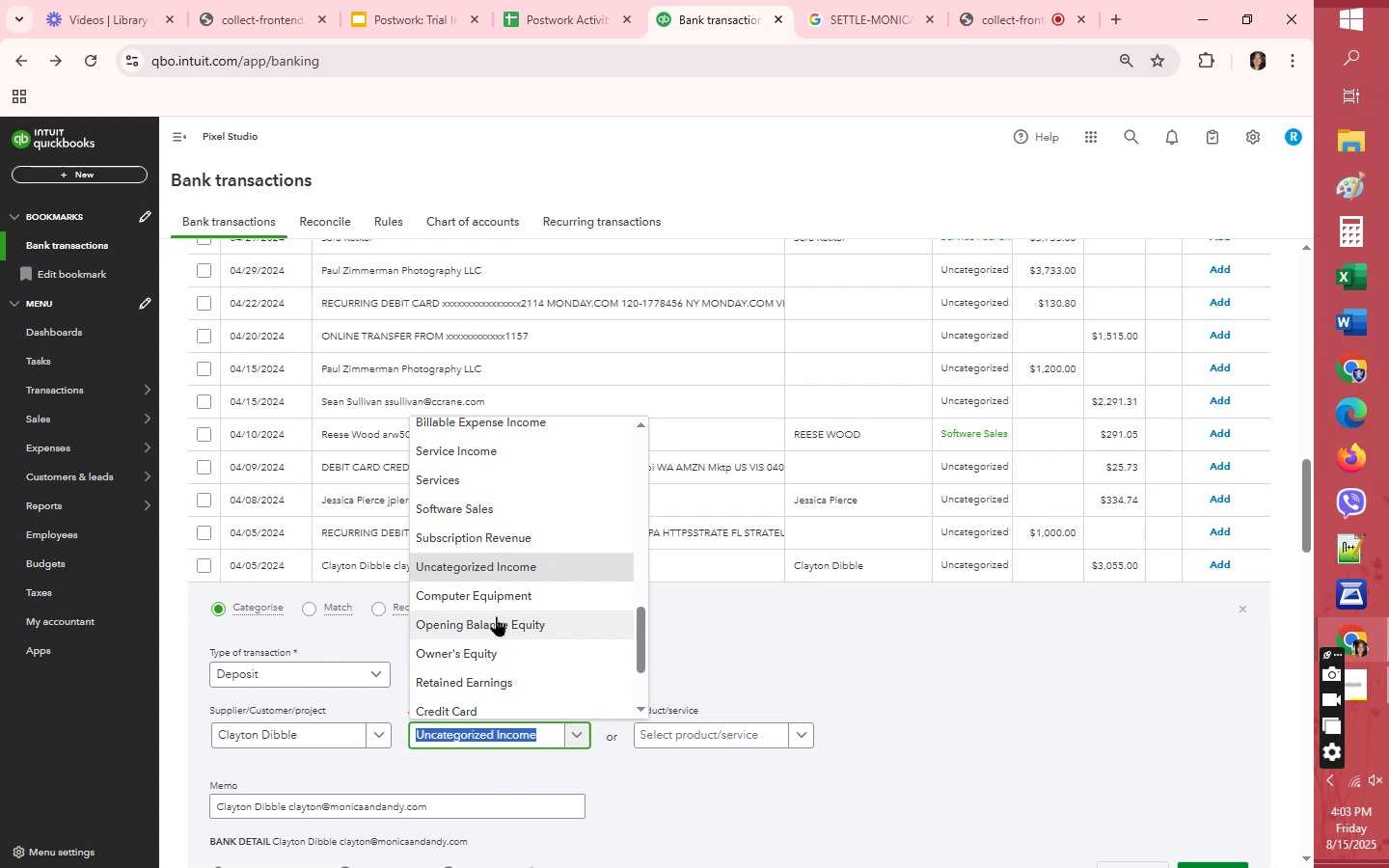 
wait(28.08)
 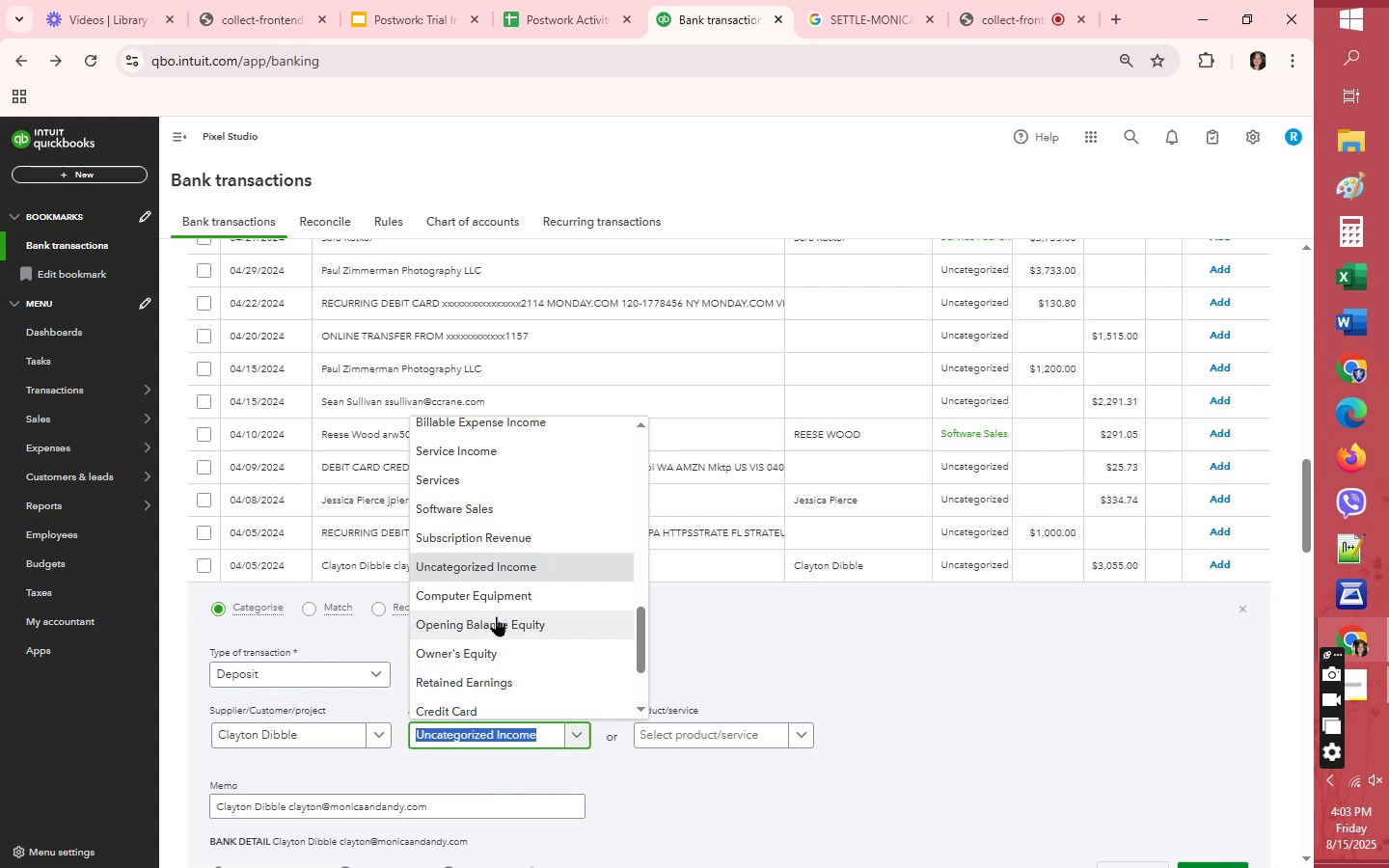 
left_click([540, 507])
 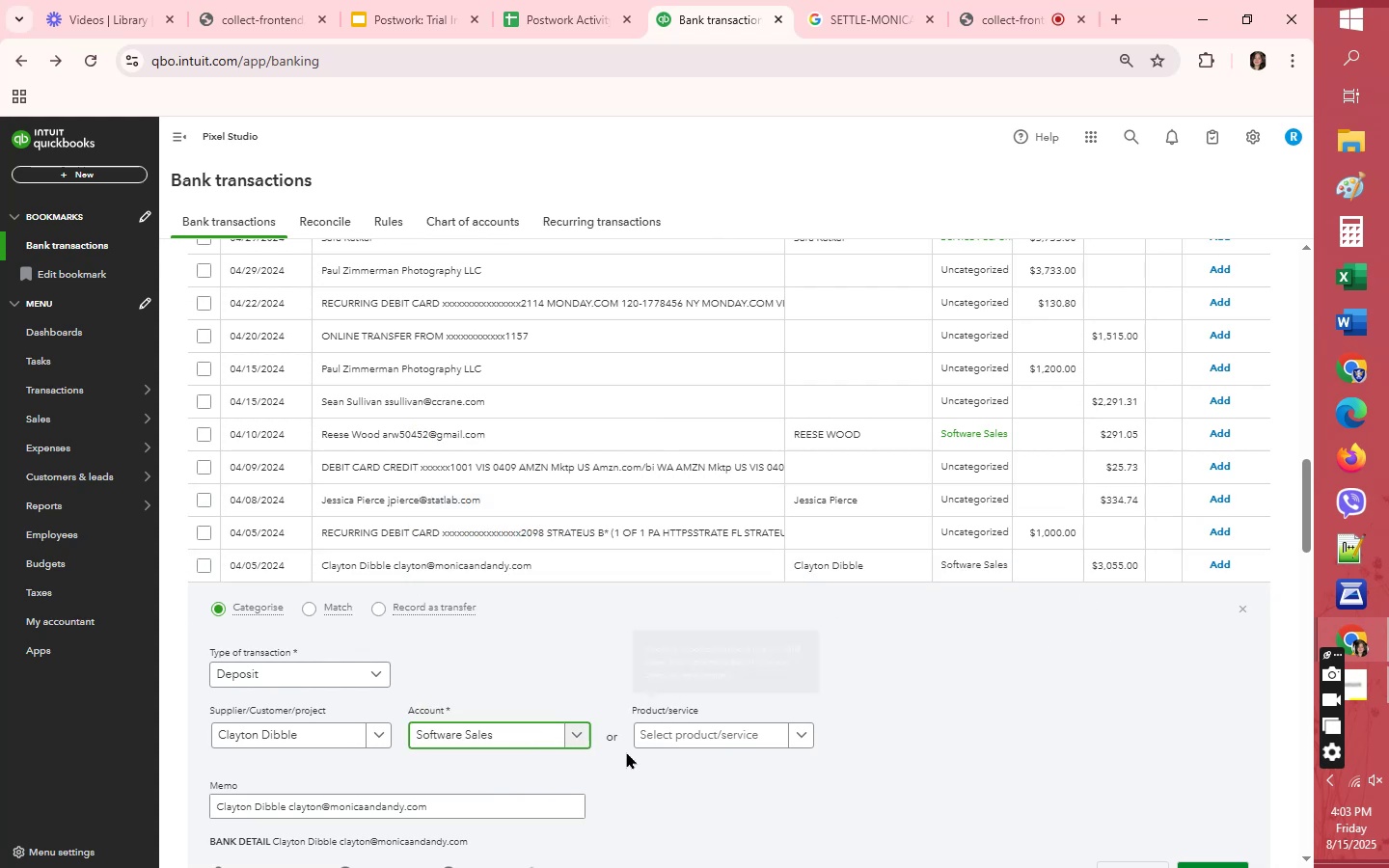 
scroll: coordinate [1164, 731], scroll_direction: down, amount: 2.0
 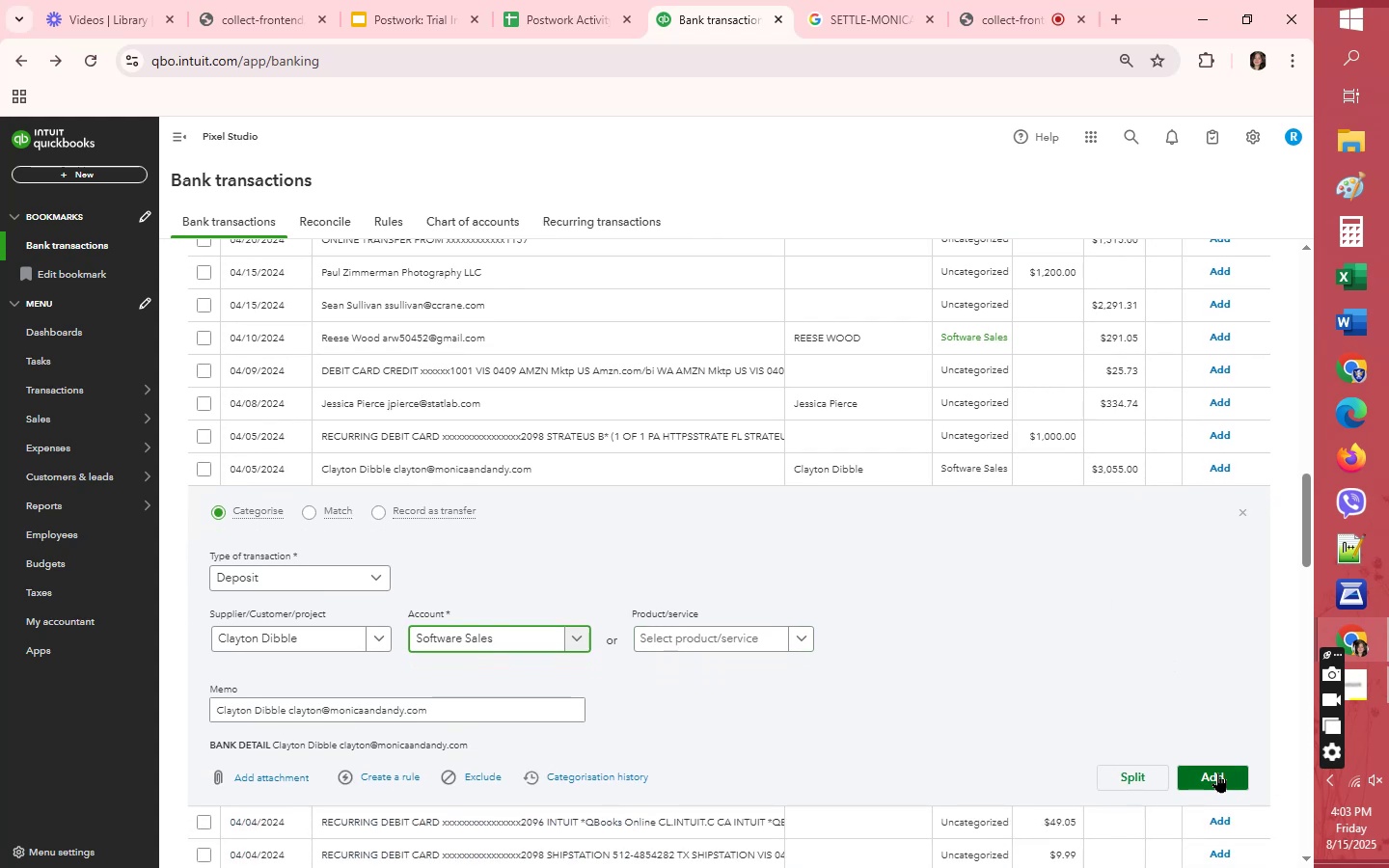 
left_click([1217, 773])
 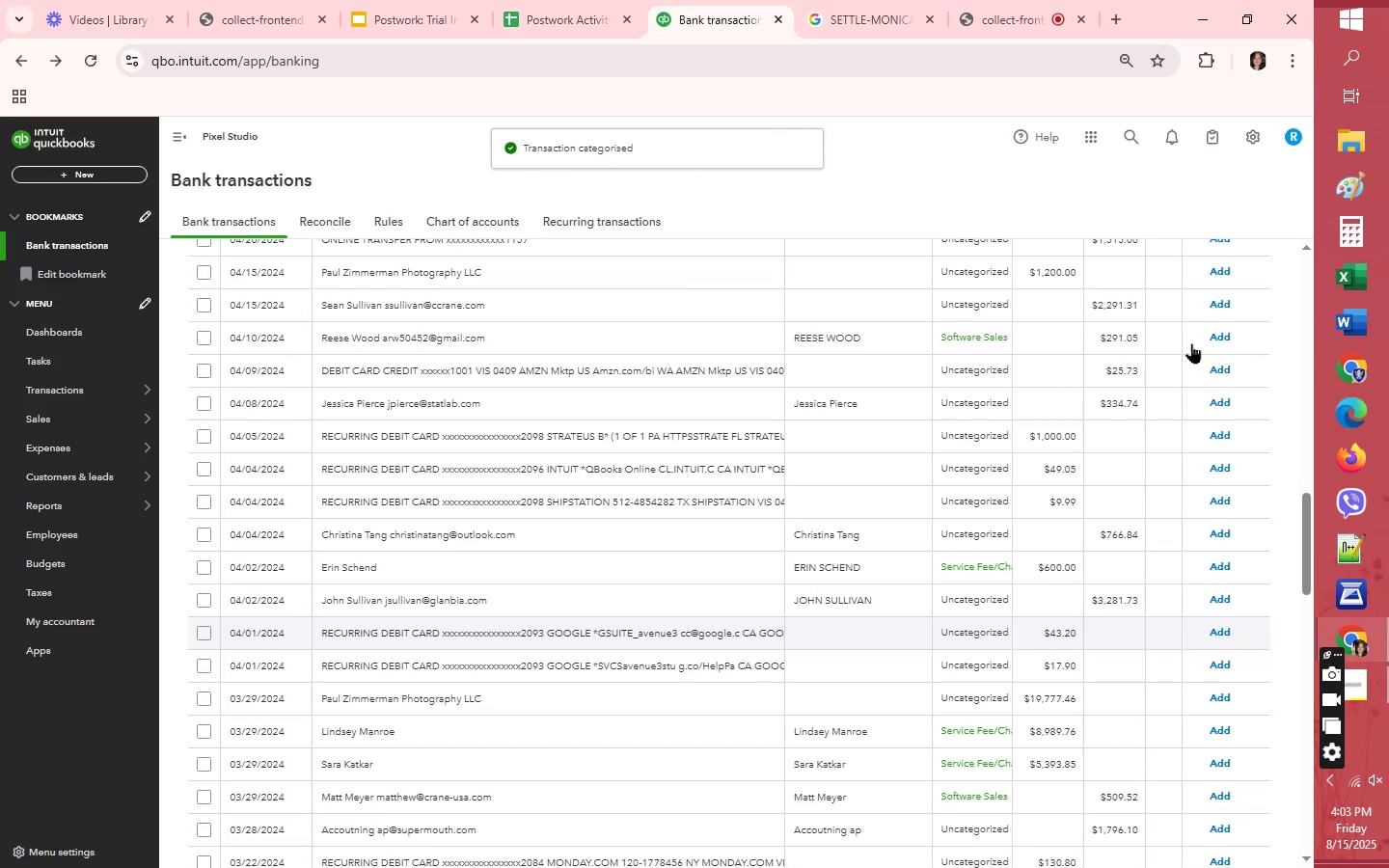 
left_click([1228, 333])
 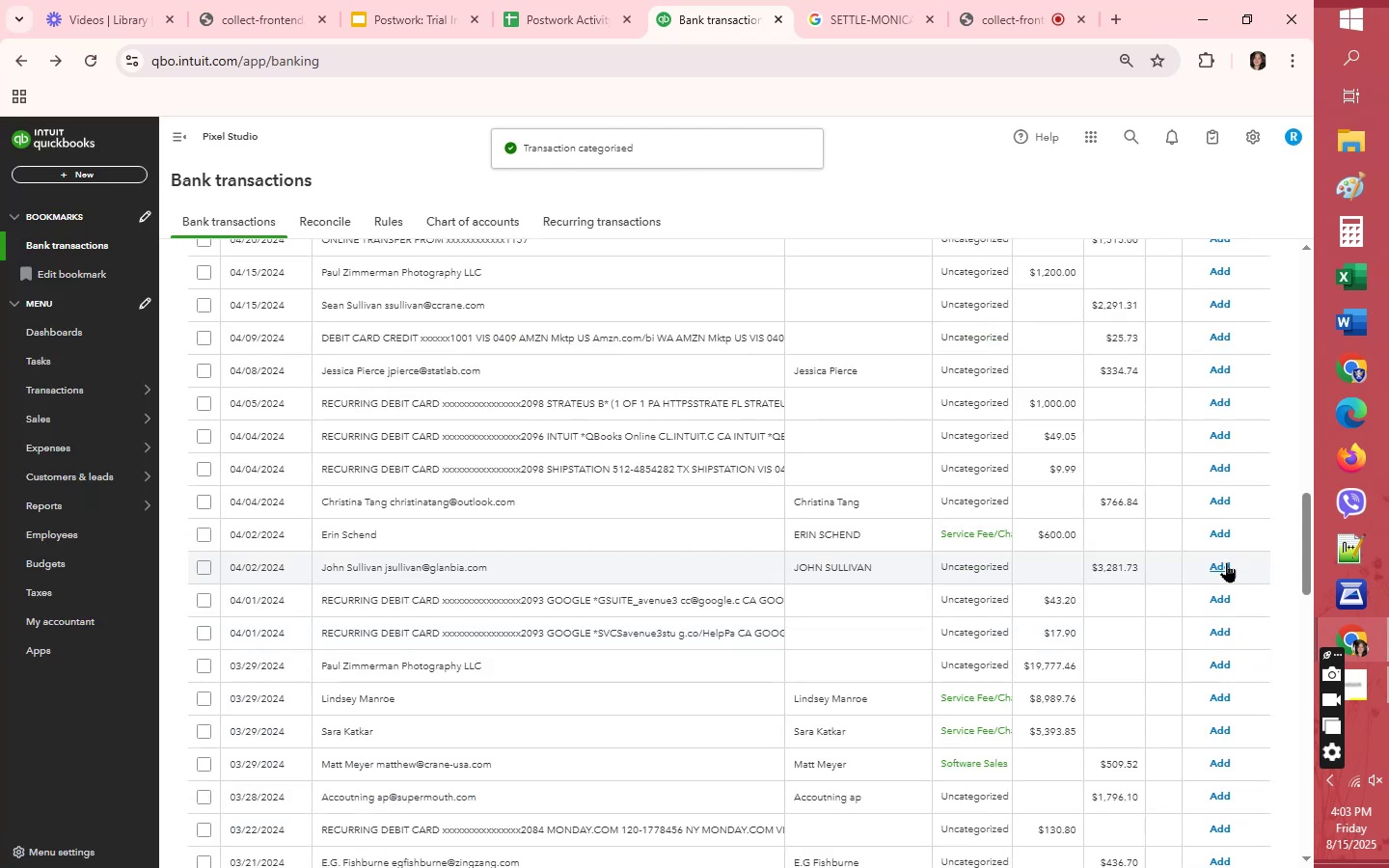 
left_click([1232, 529])
 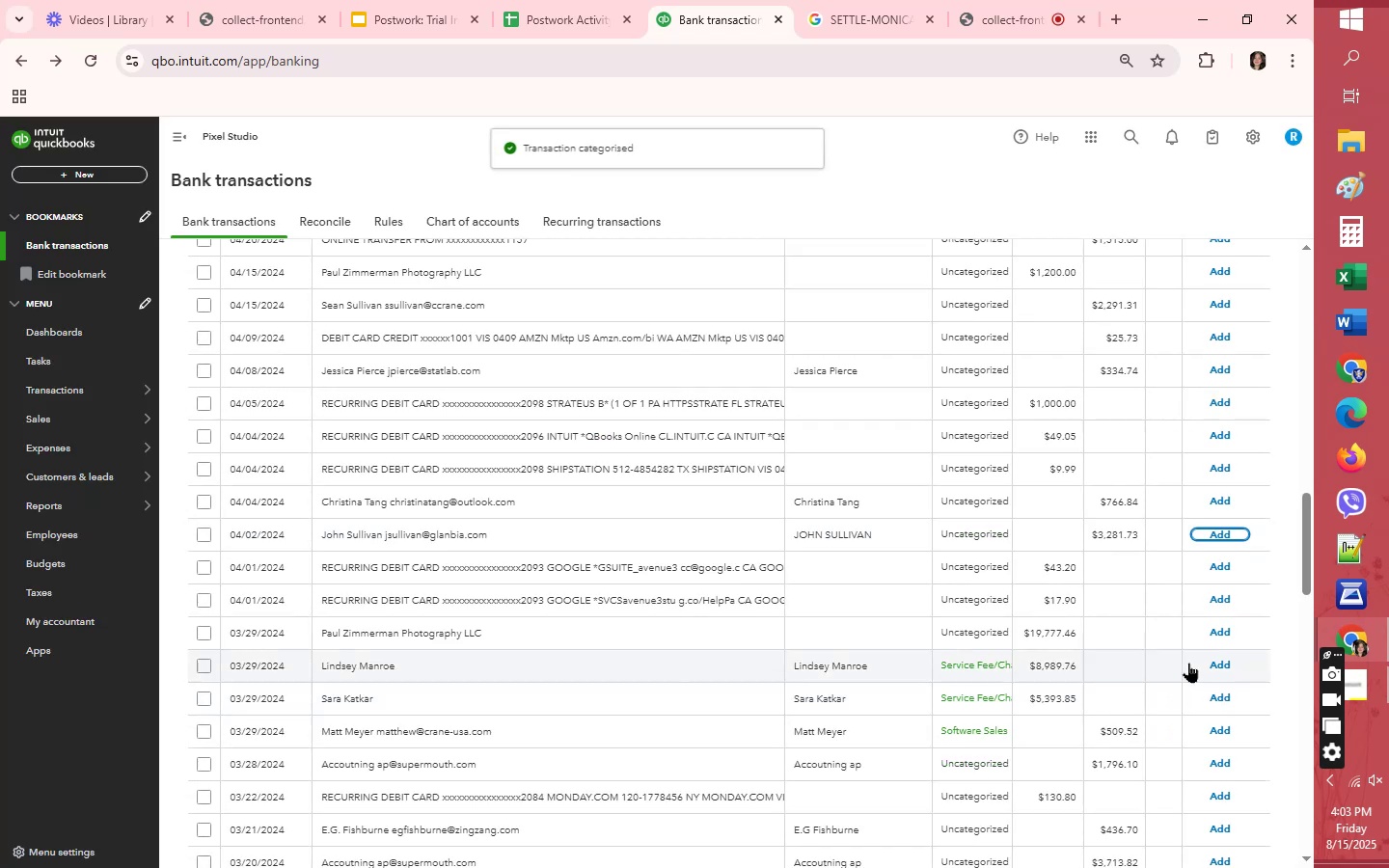 
left_click([1221, 657])
 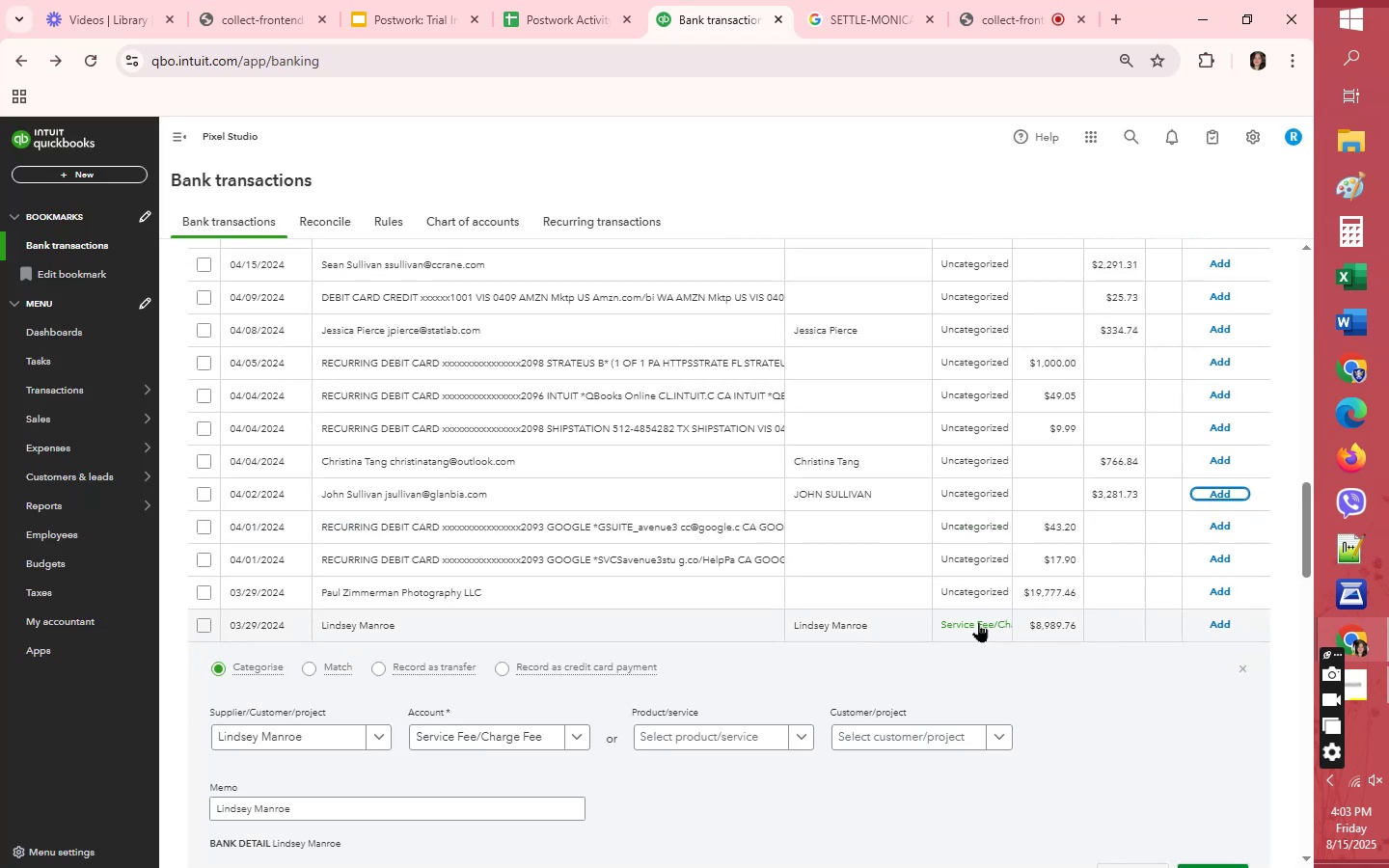 
wait(5.13)
 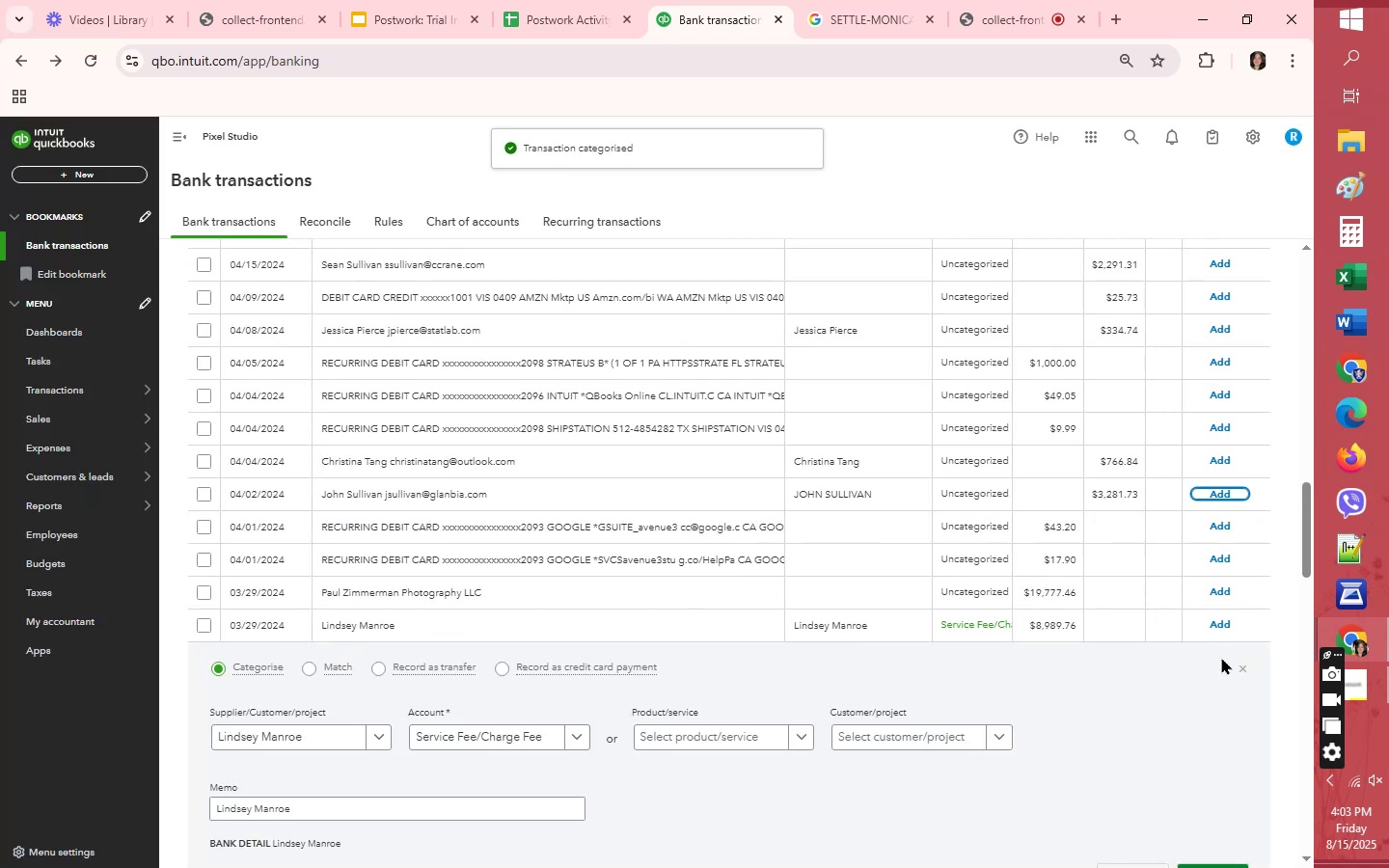 
left_click([978, 622])
 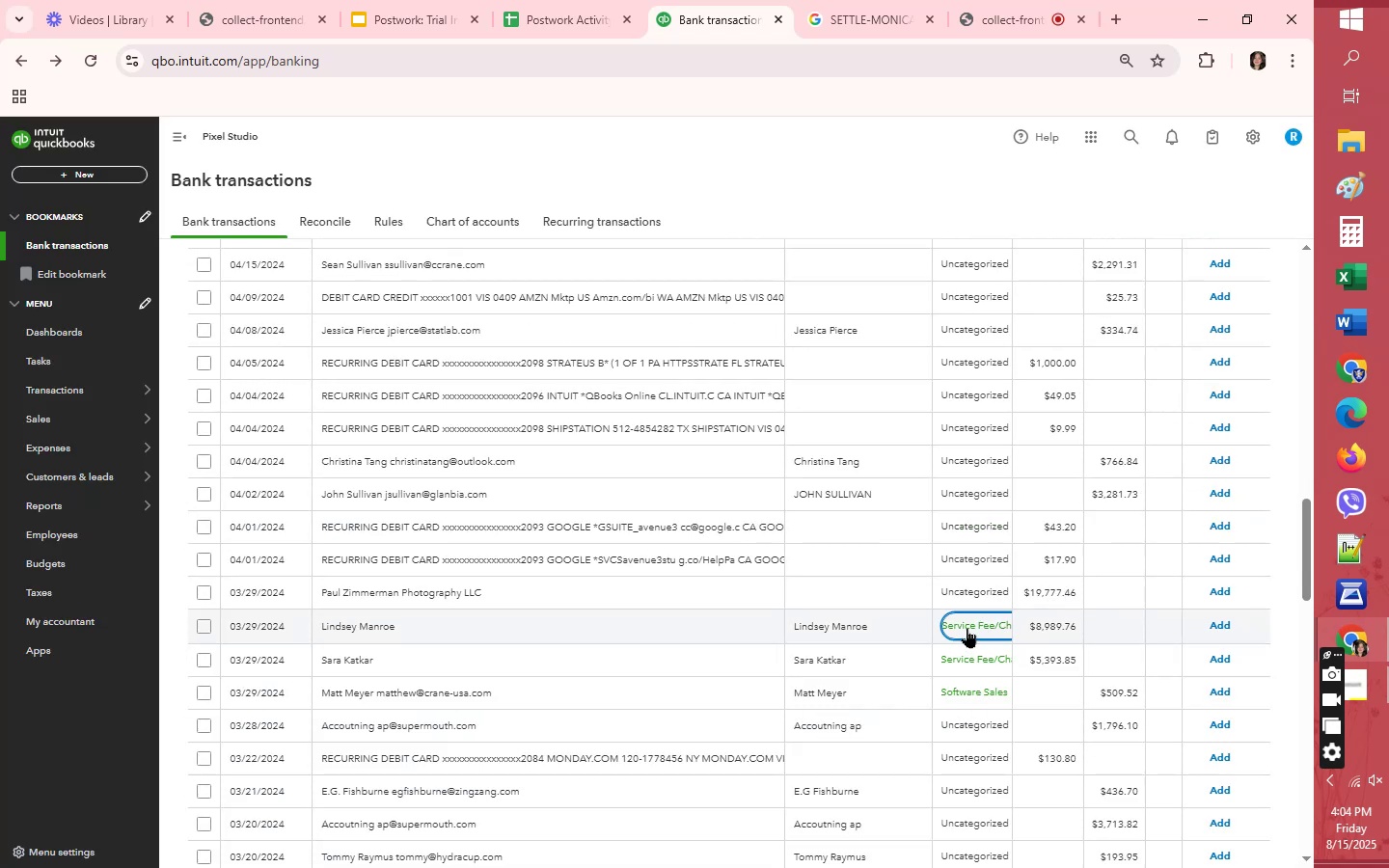 
scroll: coordinate [733, 628], scroll_direction: down, amount: 2.0
 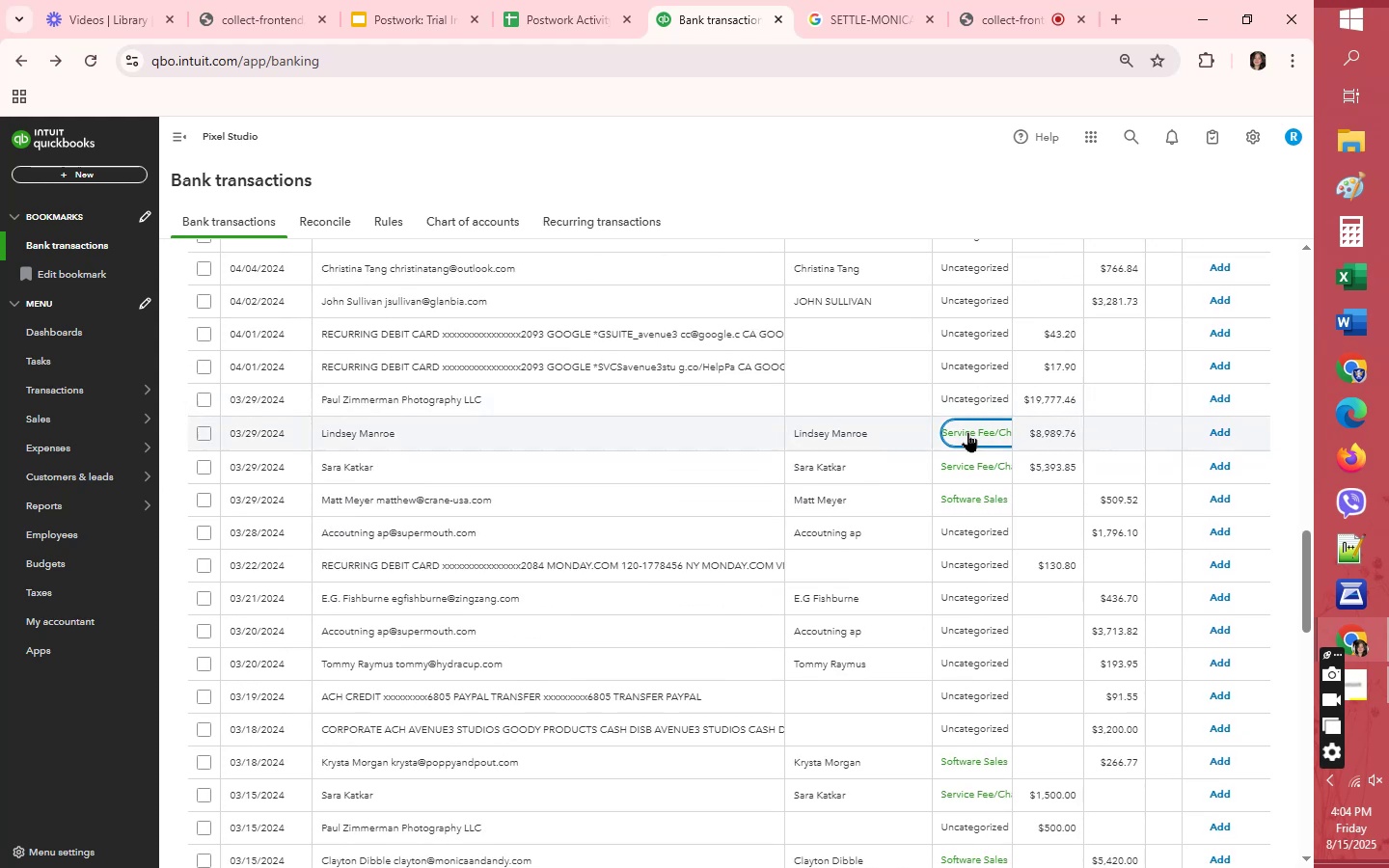 
left_click([967, 433])
 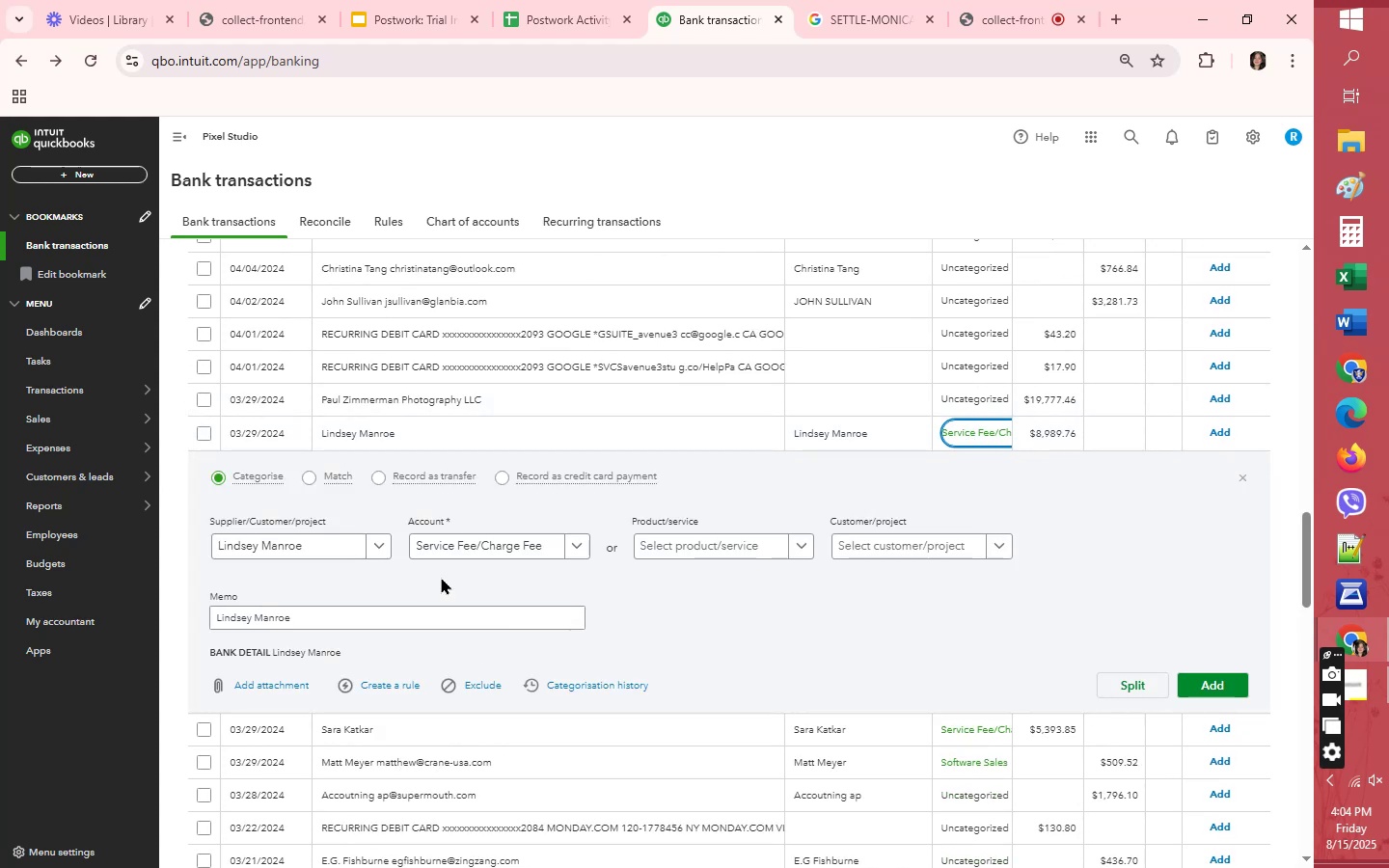 
left_click([459, 547])
 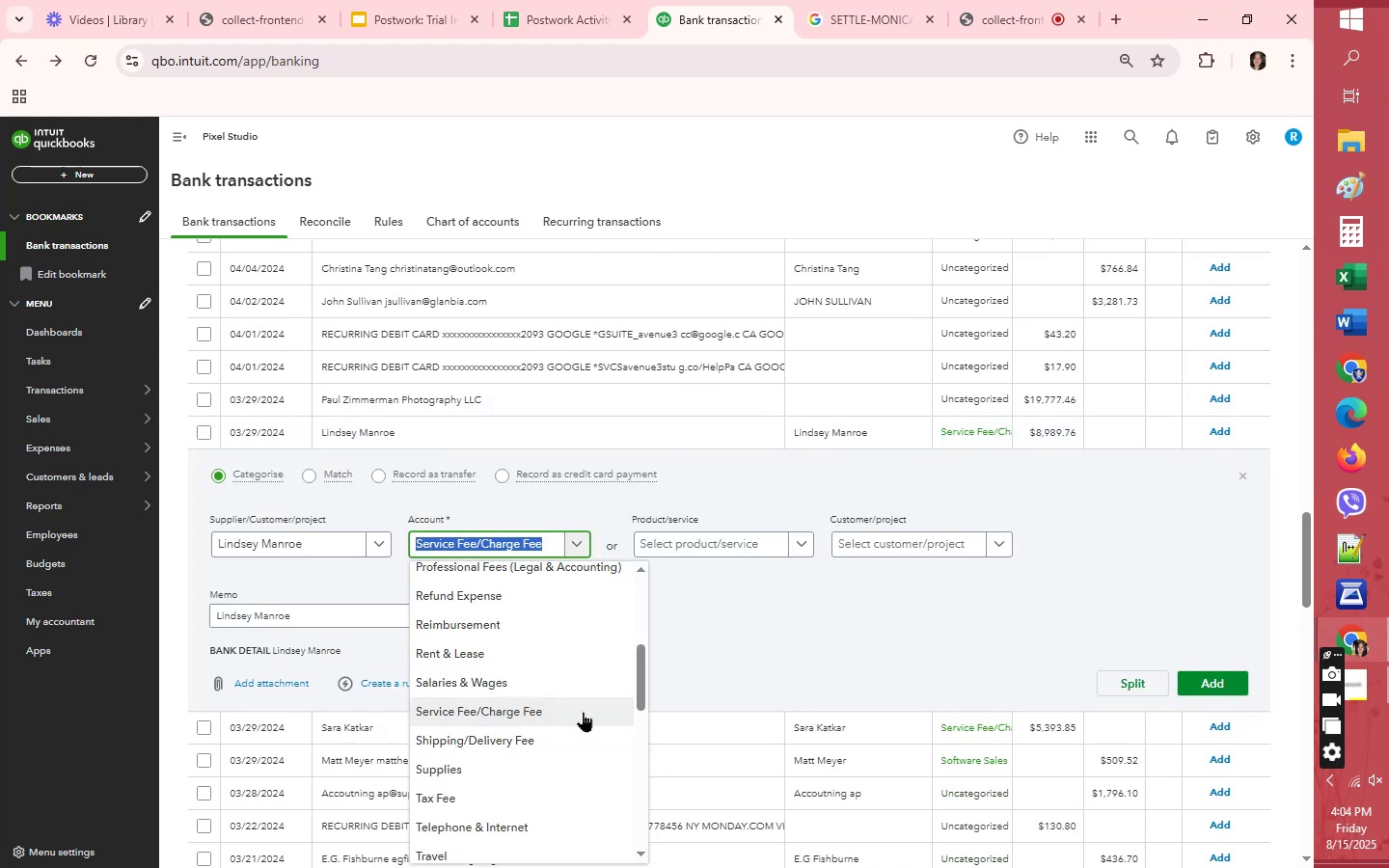 
scroll: coordinate [583, 711], scroll_direction: down, amount: 5.0
 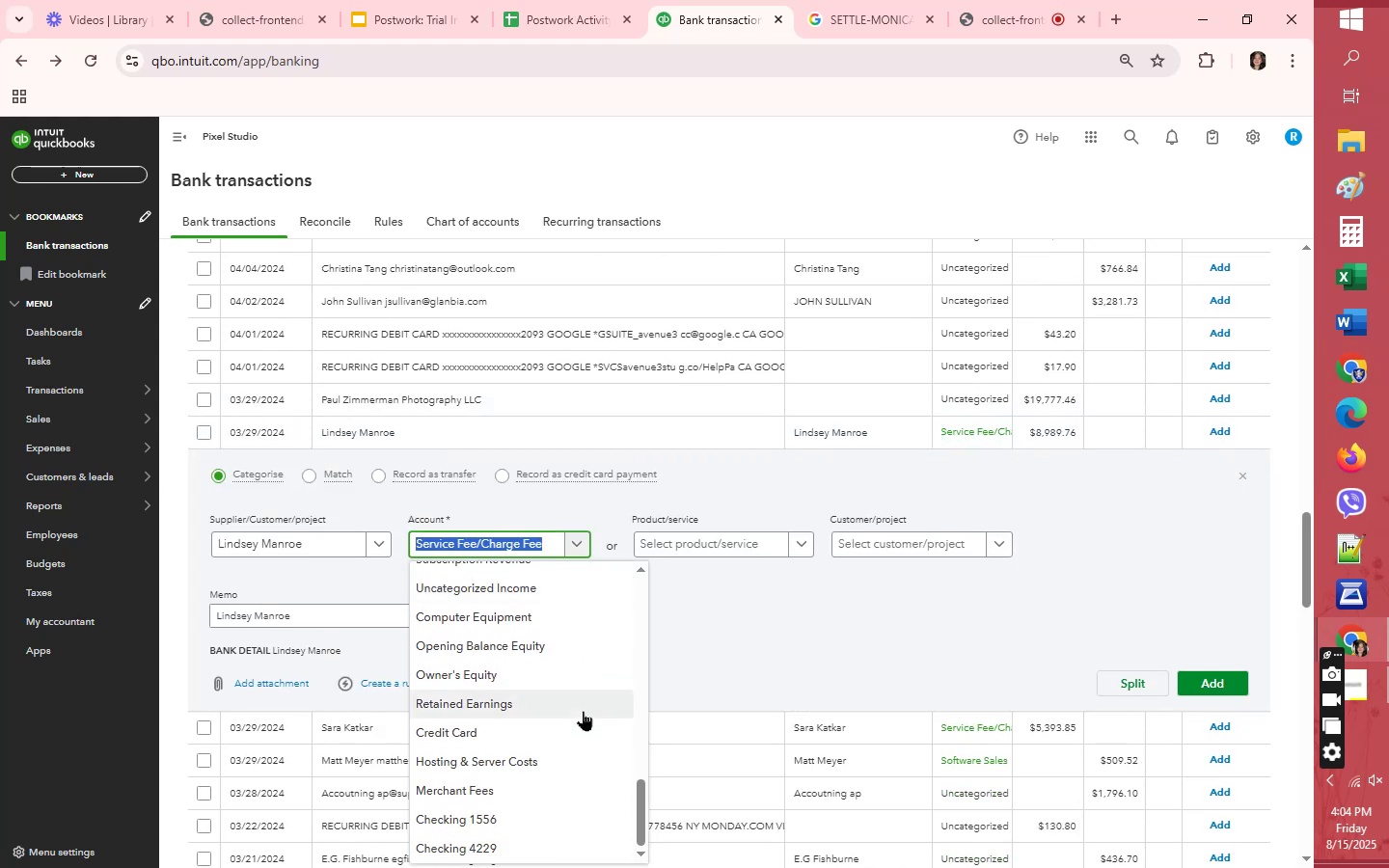 
scroll: coordinate [583, 711], scroll_direction: up, amount: 5.0
 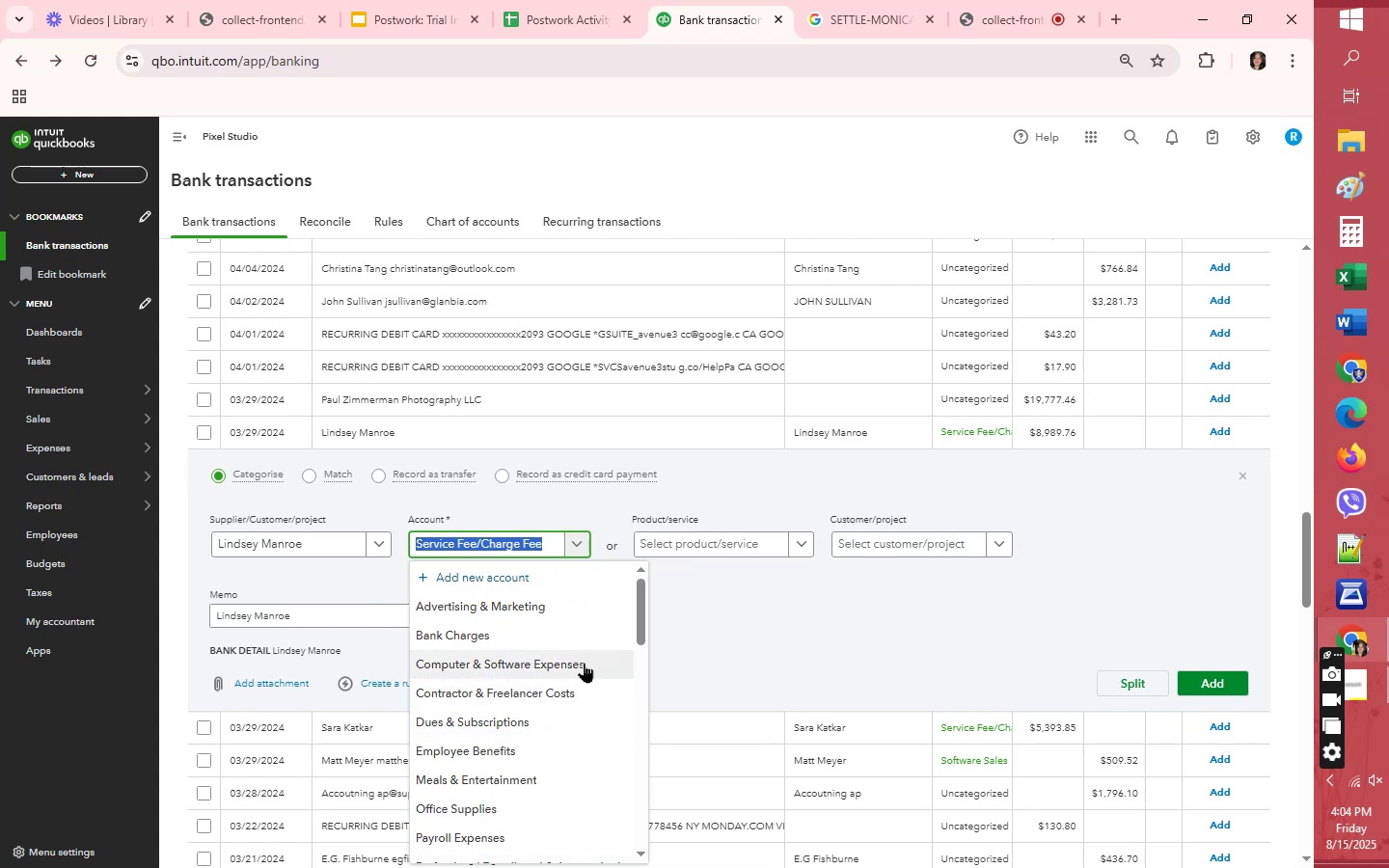 
left_click([584, 663])
 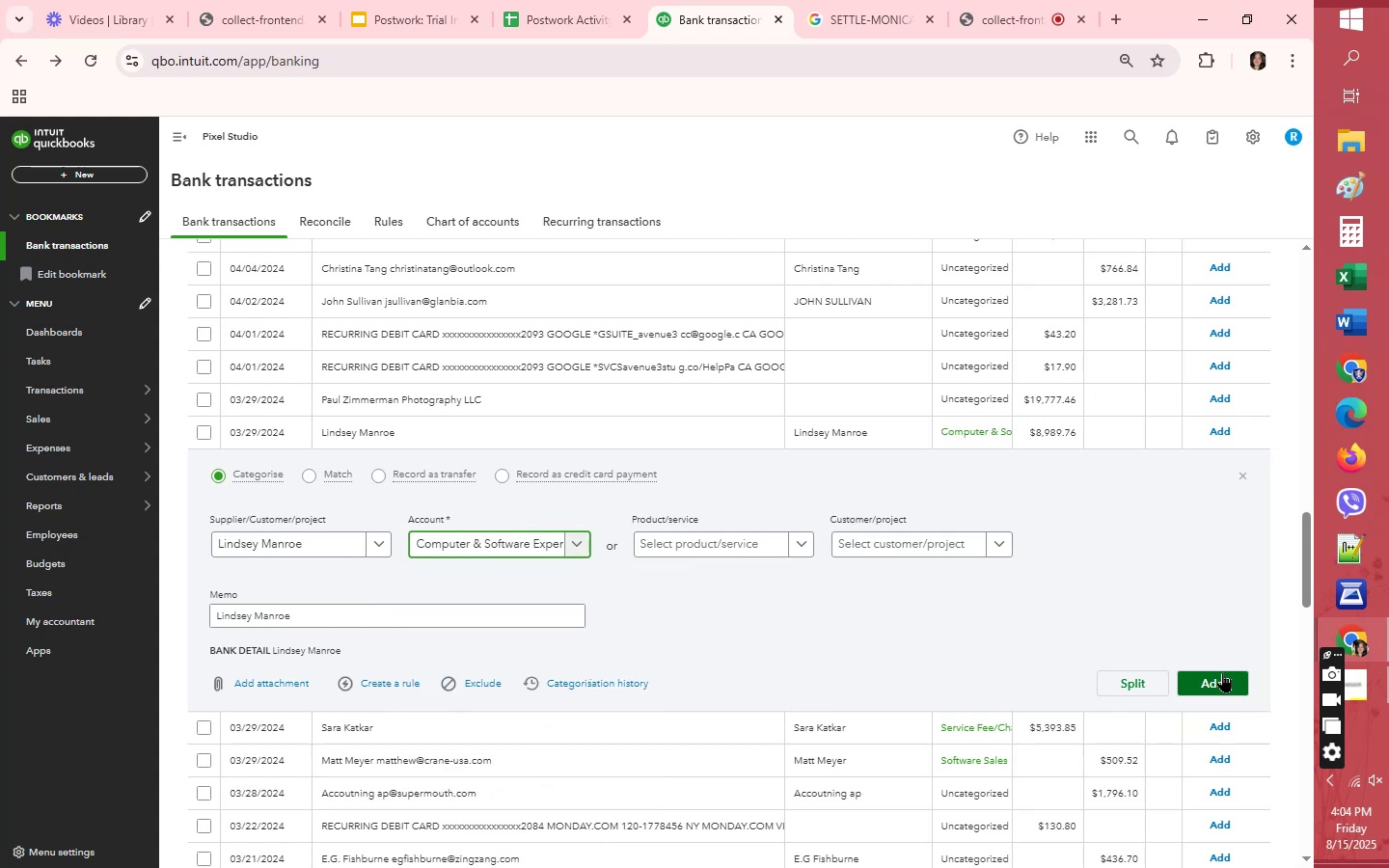 
wait(7.65)
 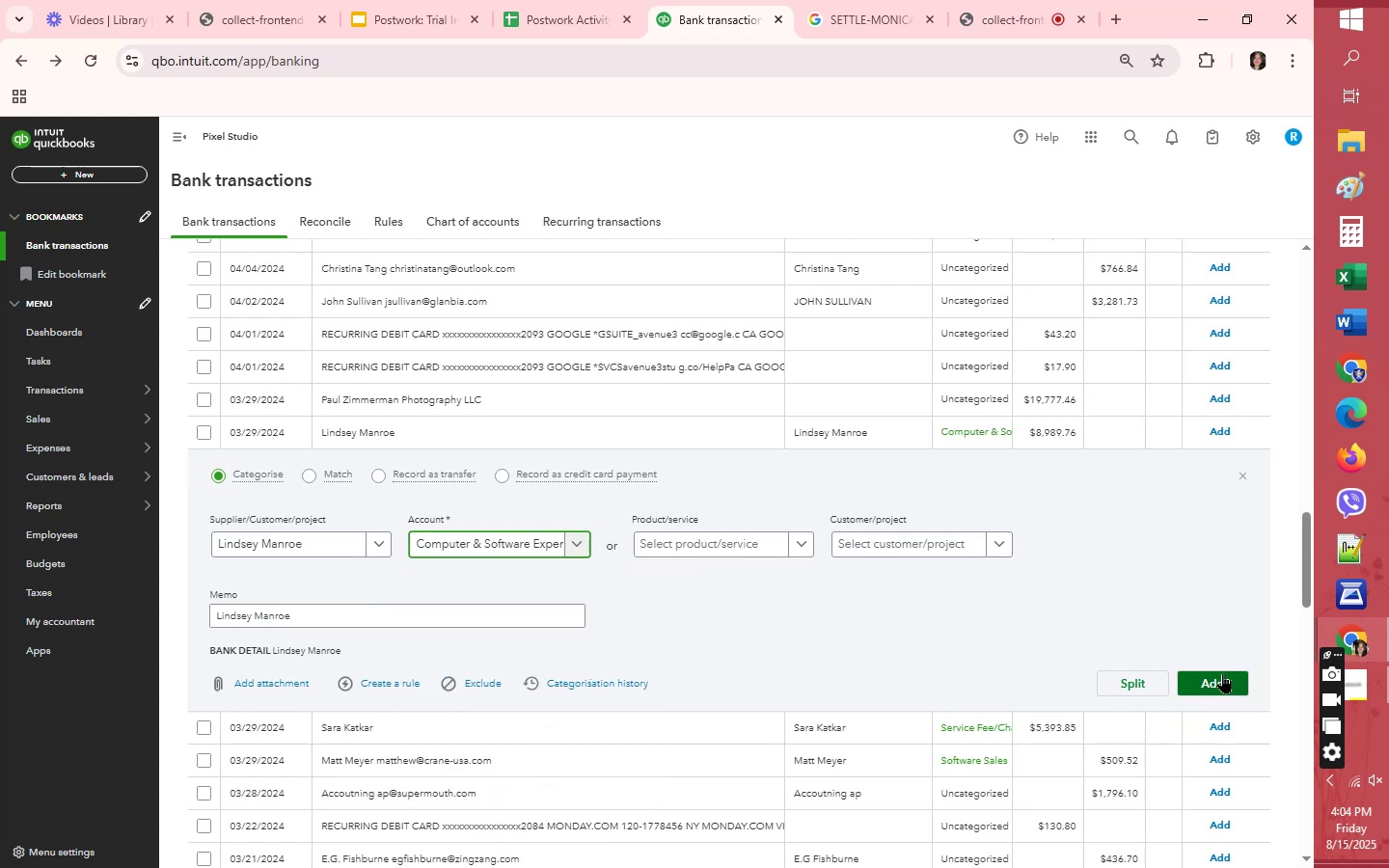 
left_click([1222, 672])
 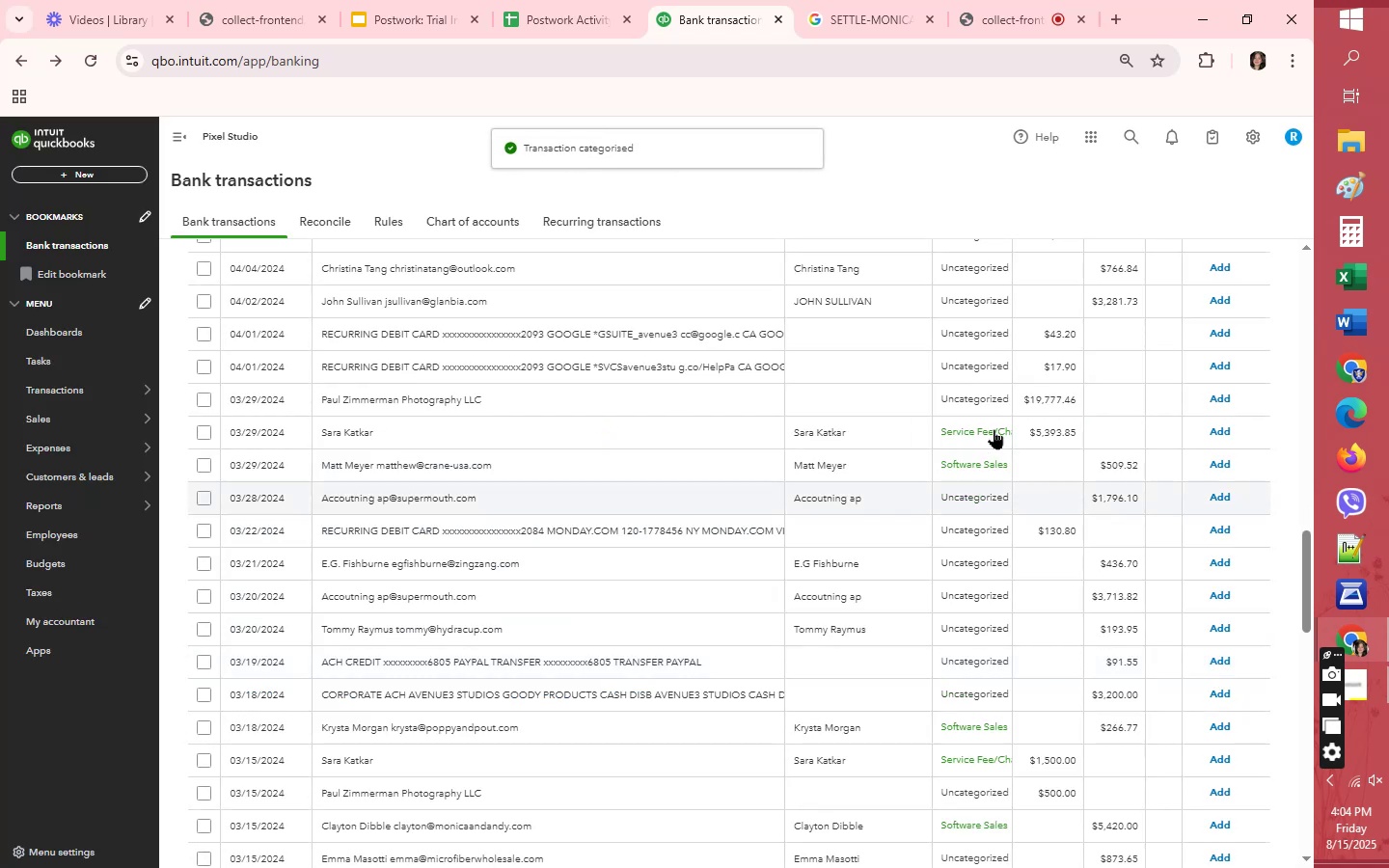 
left_click([988, 436])
 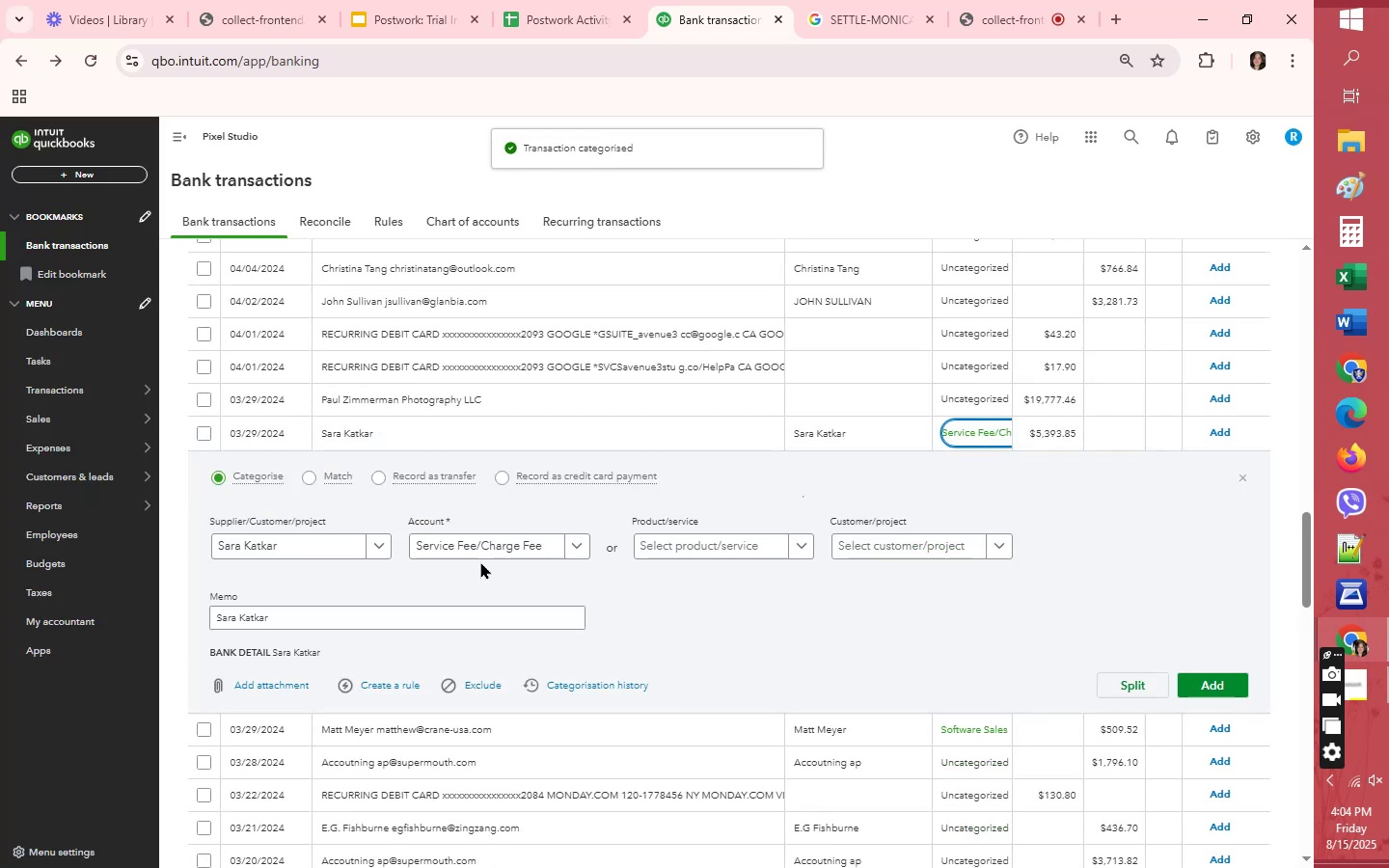 
left_click([496, 539])
 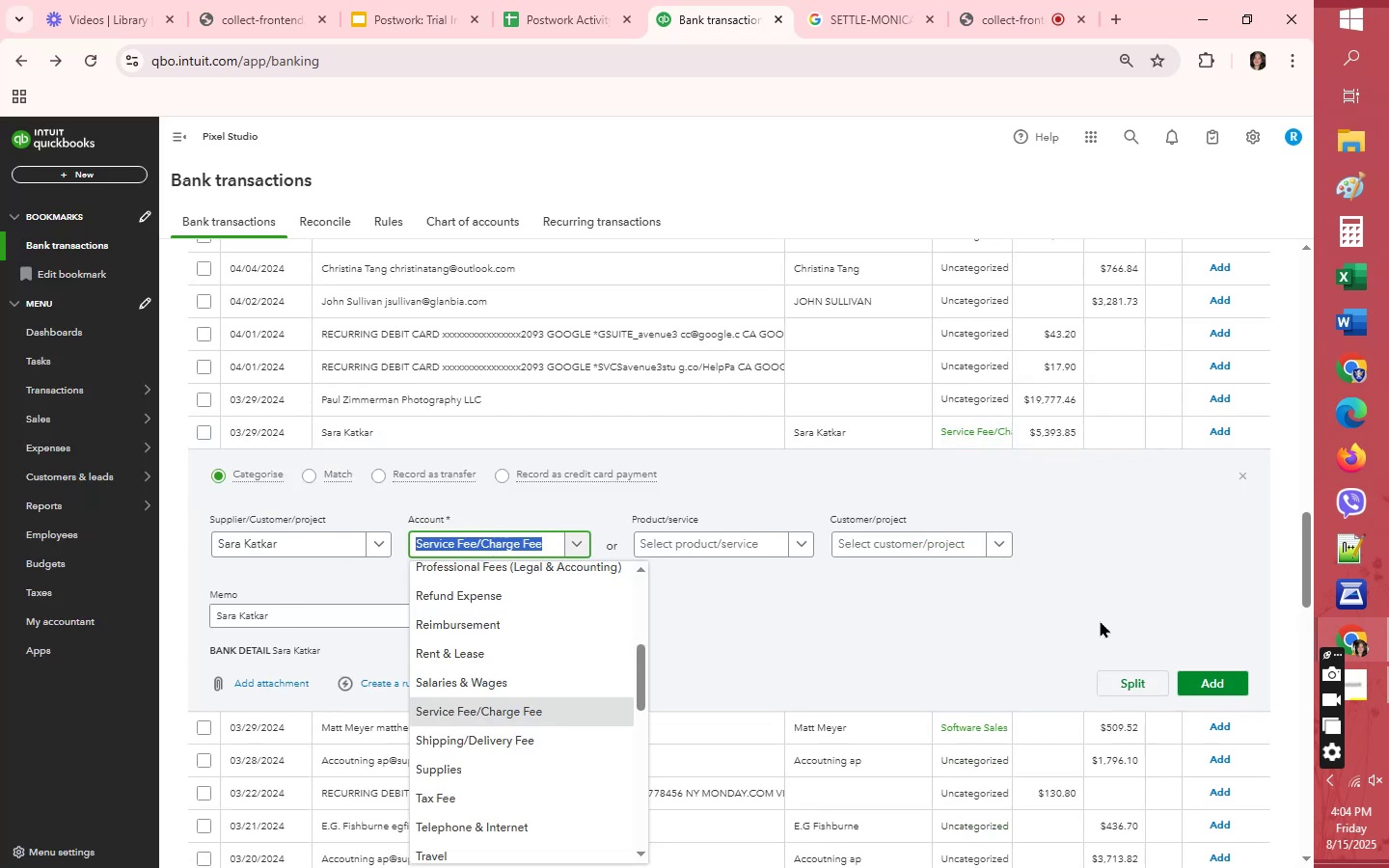 
left_click([1157, 605])
 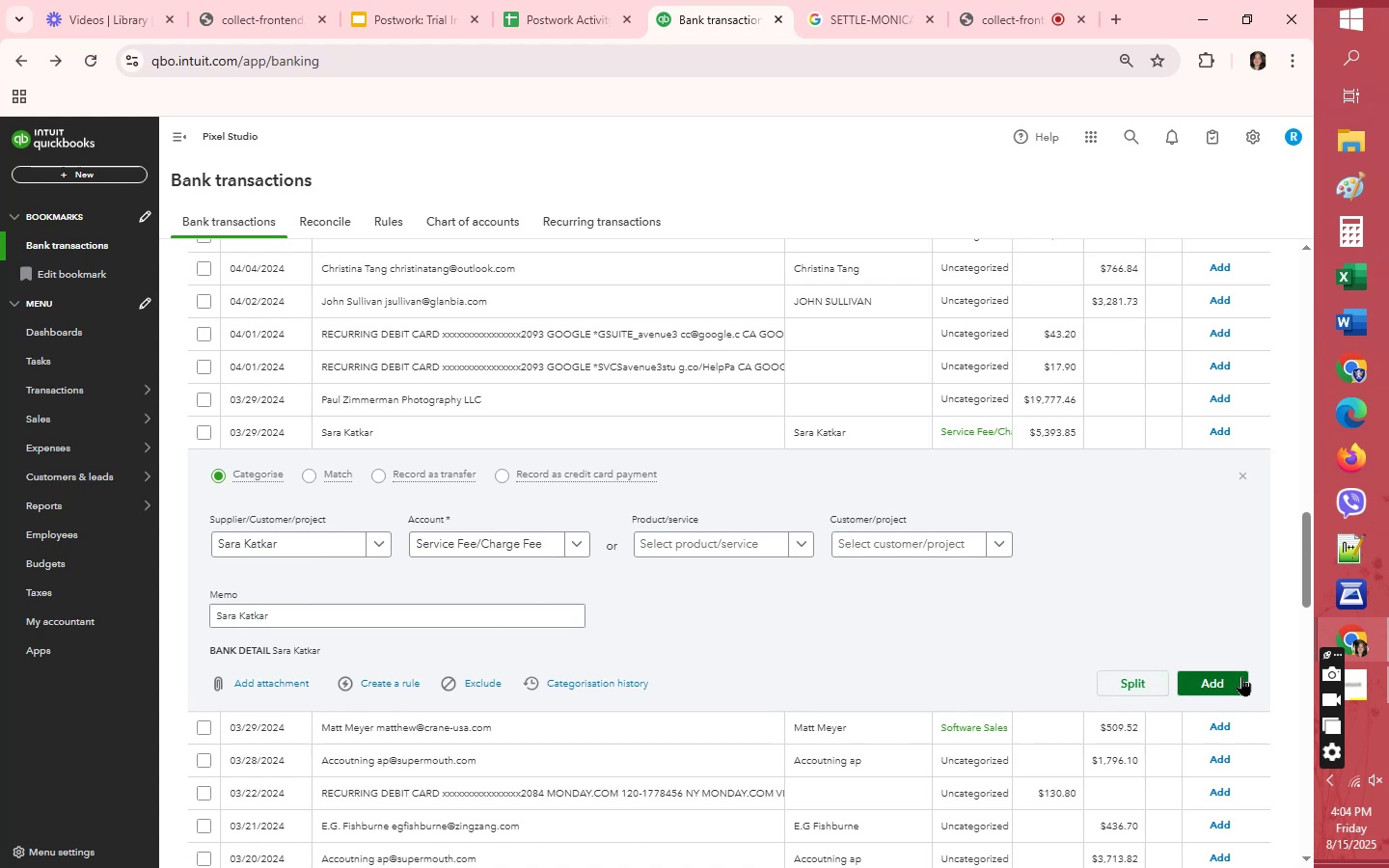 
left_click([1240, 677])
 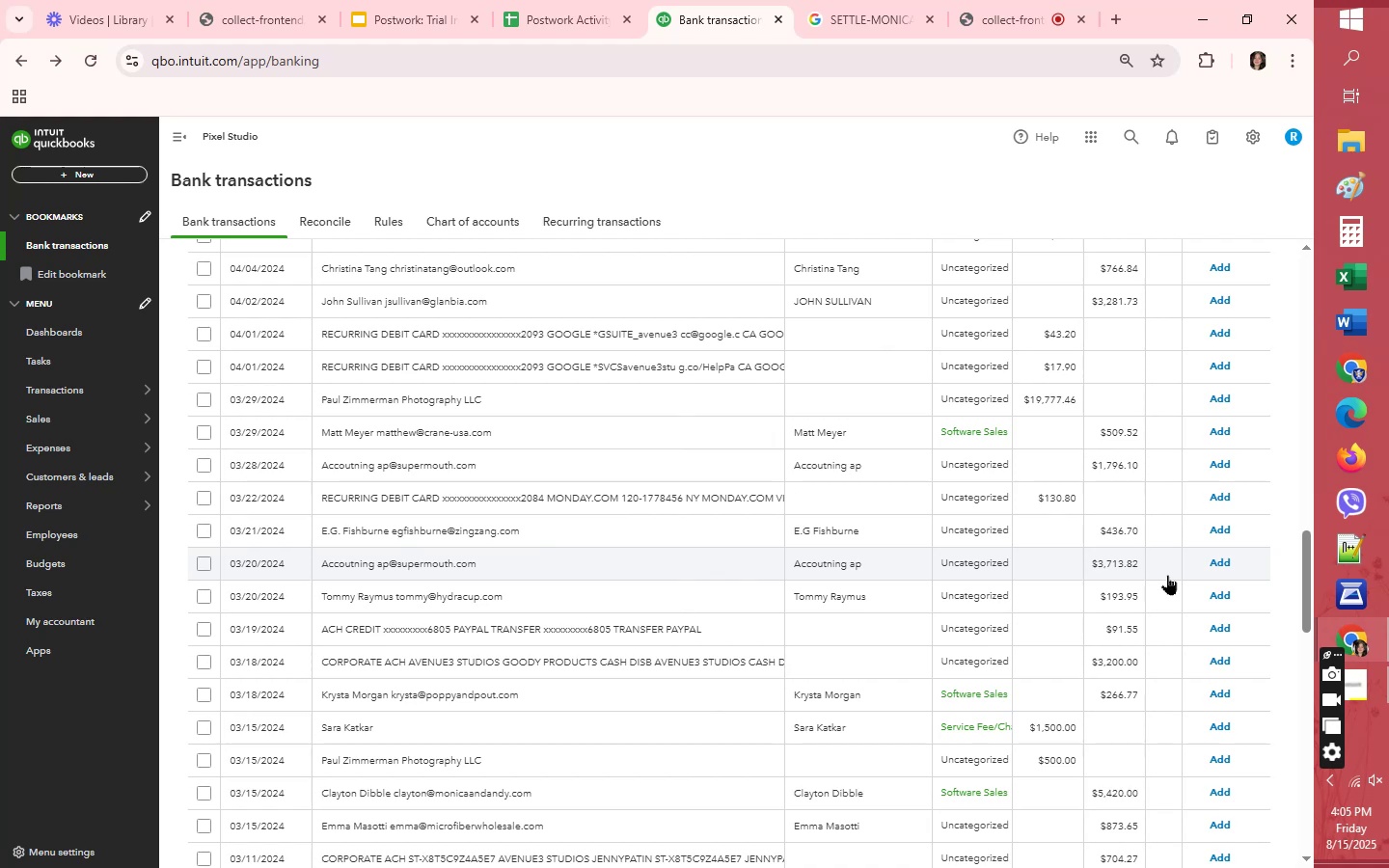 
wait(33.38)
 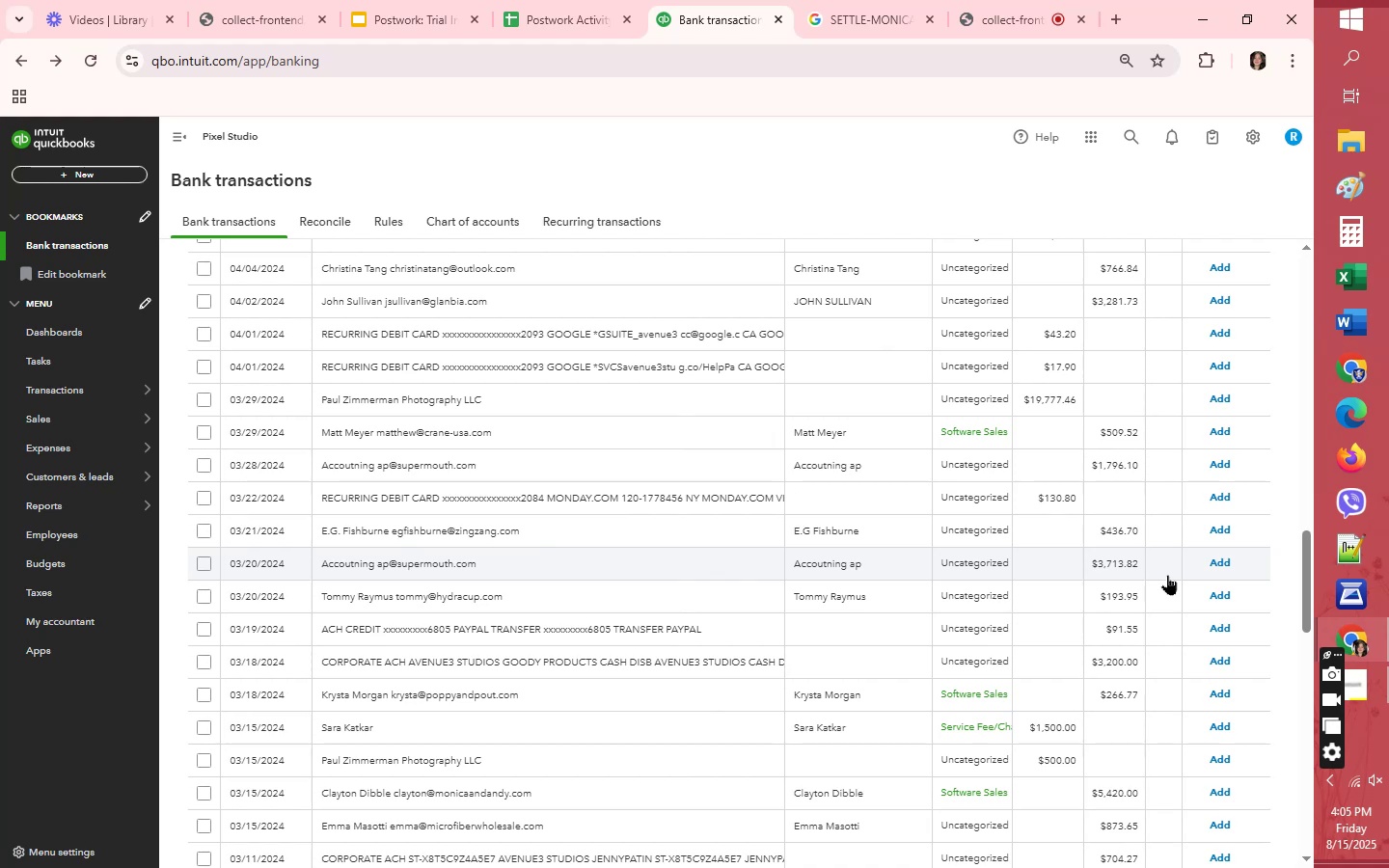 
left_click([983, 463])
 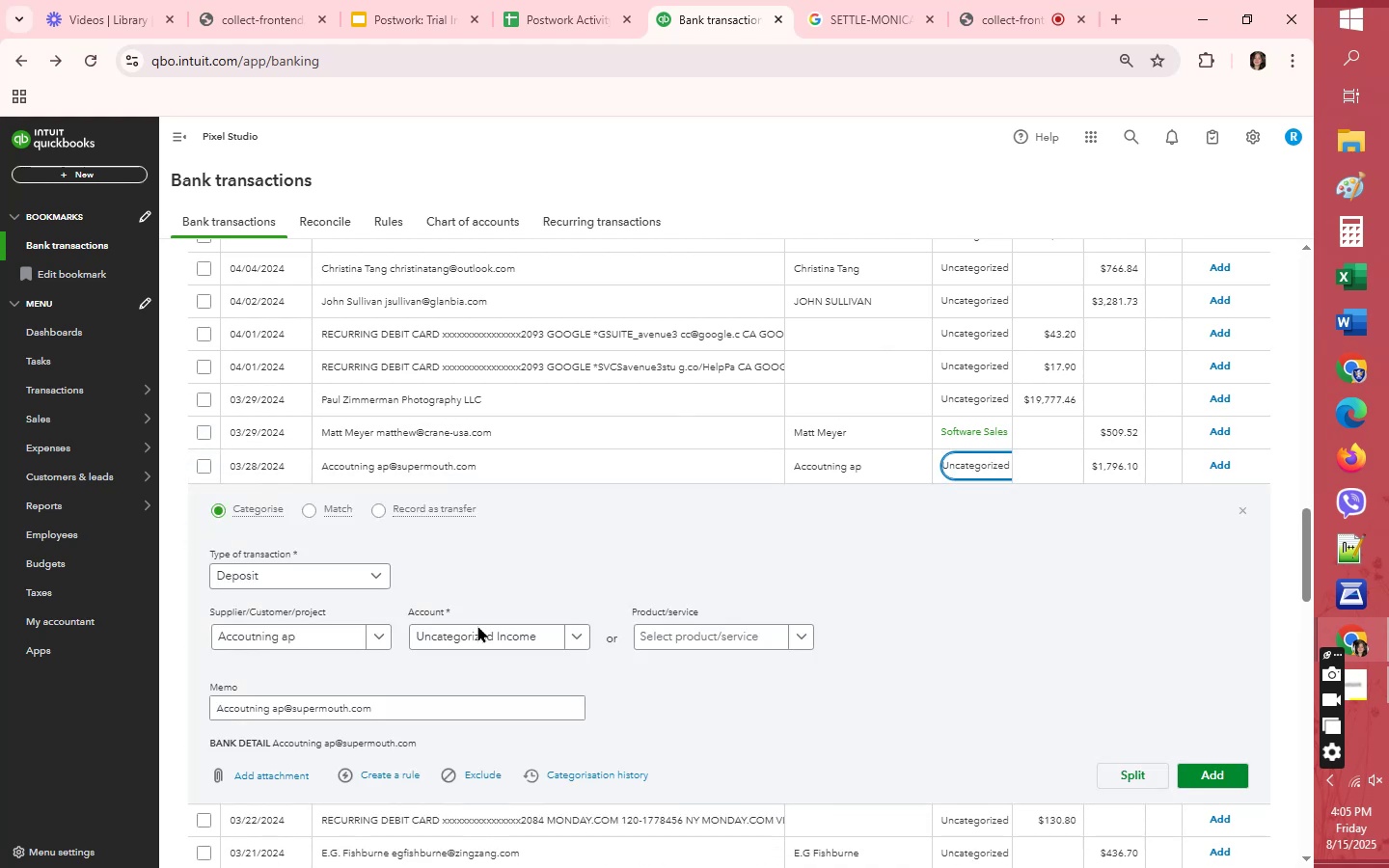 
left_click([463, 630])
 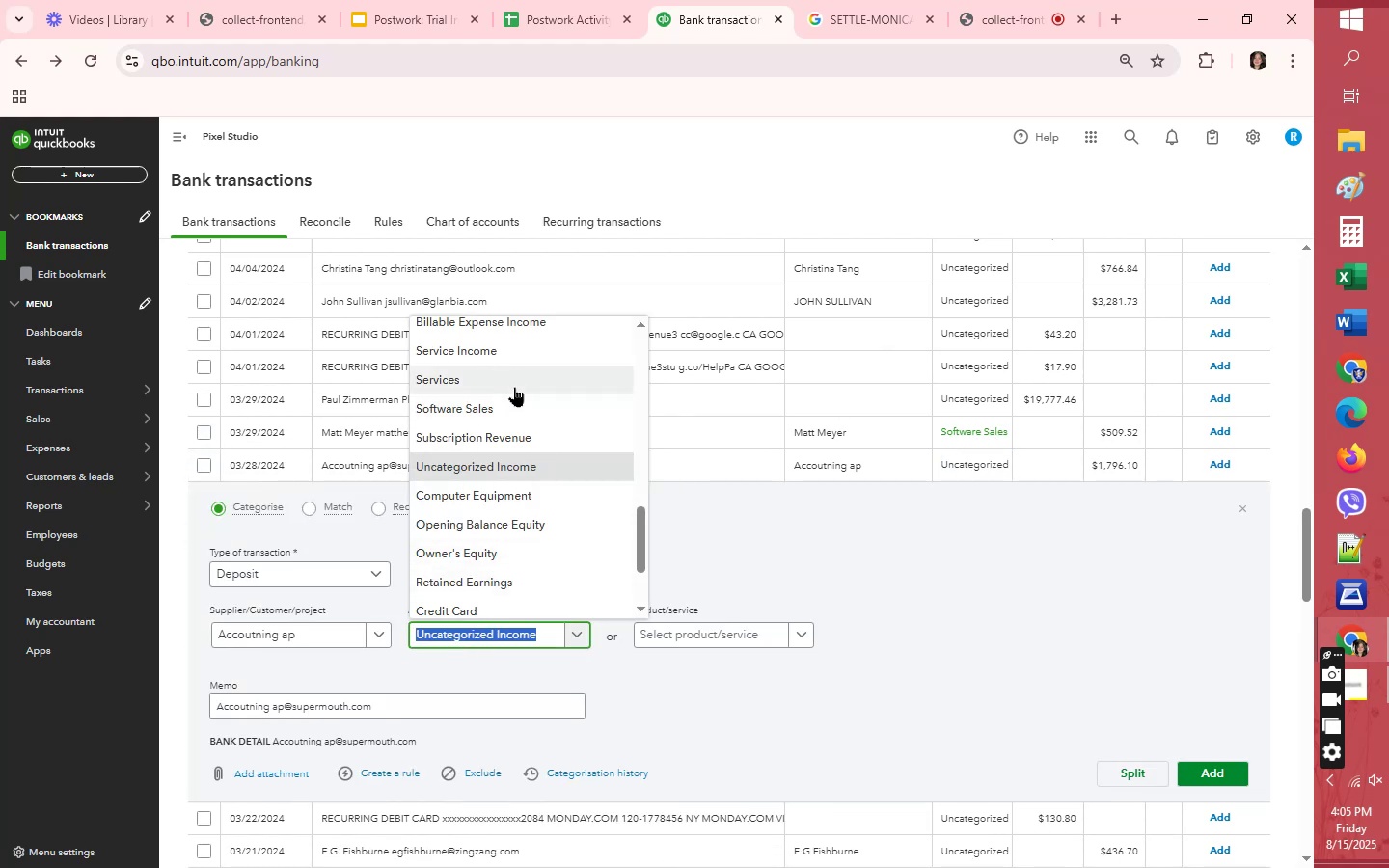 
left_click([512, 401])
 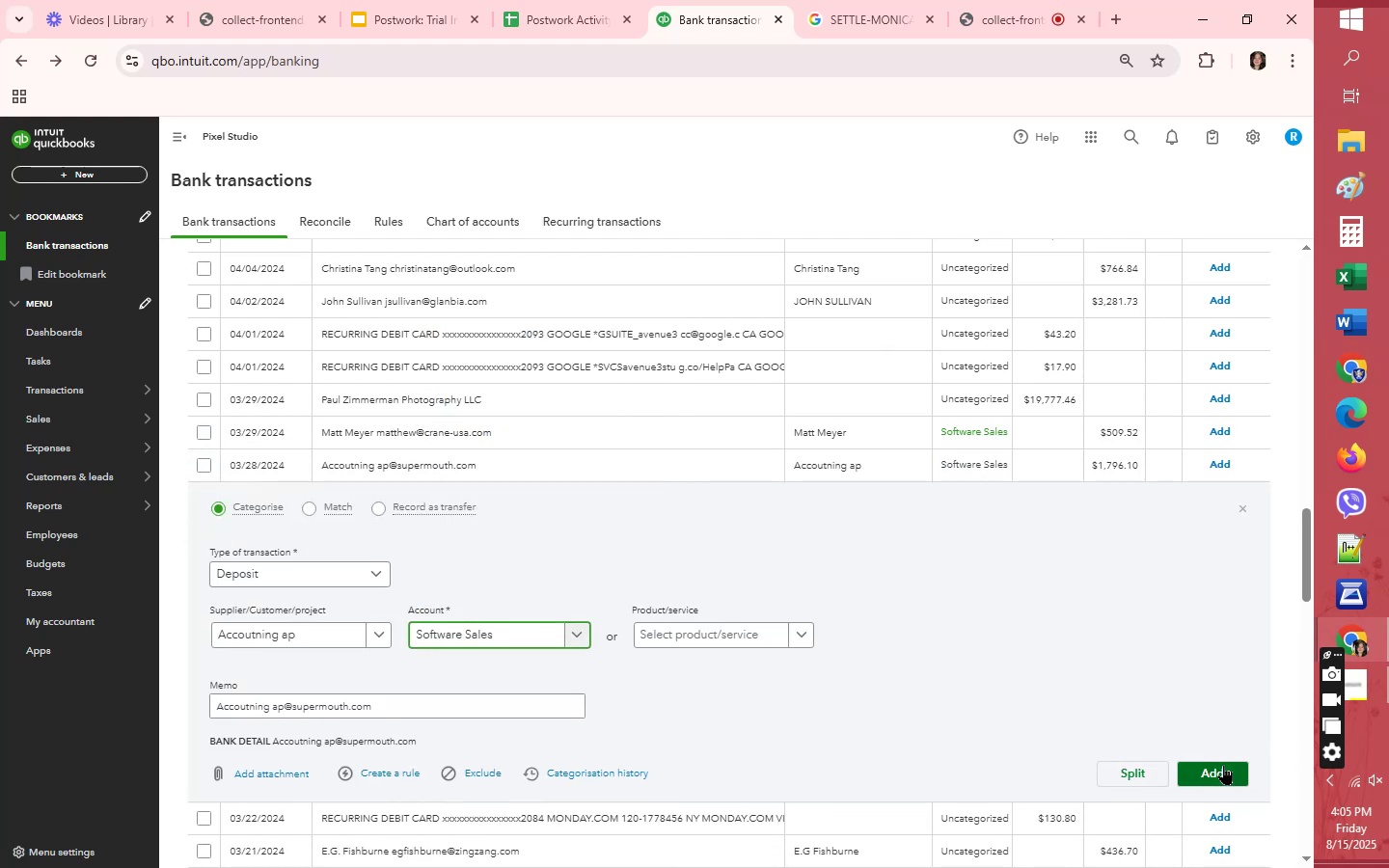 
left_click([1223, 765])
 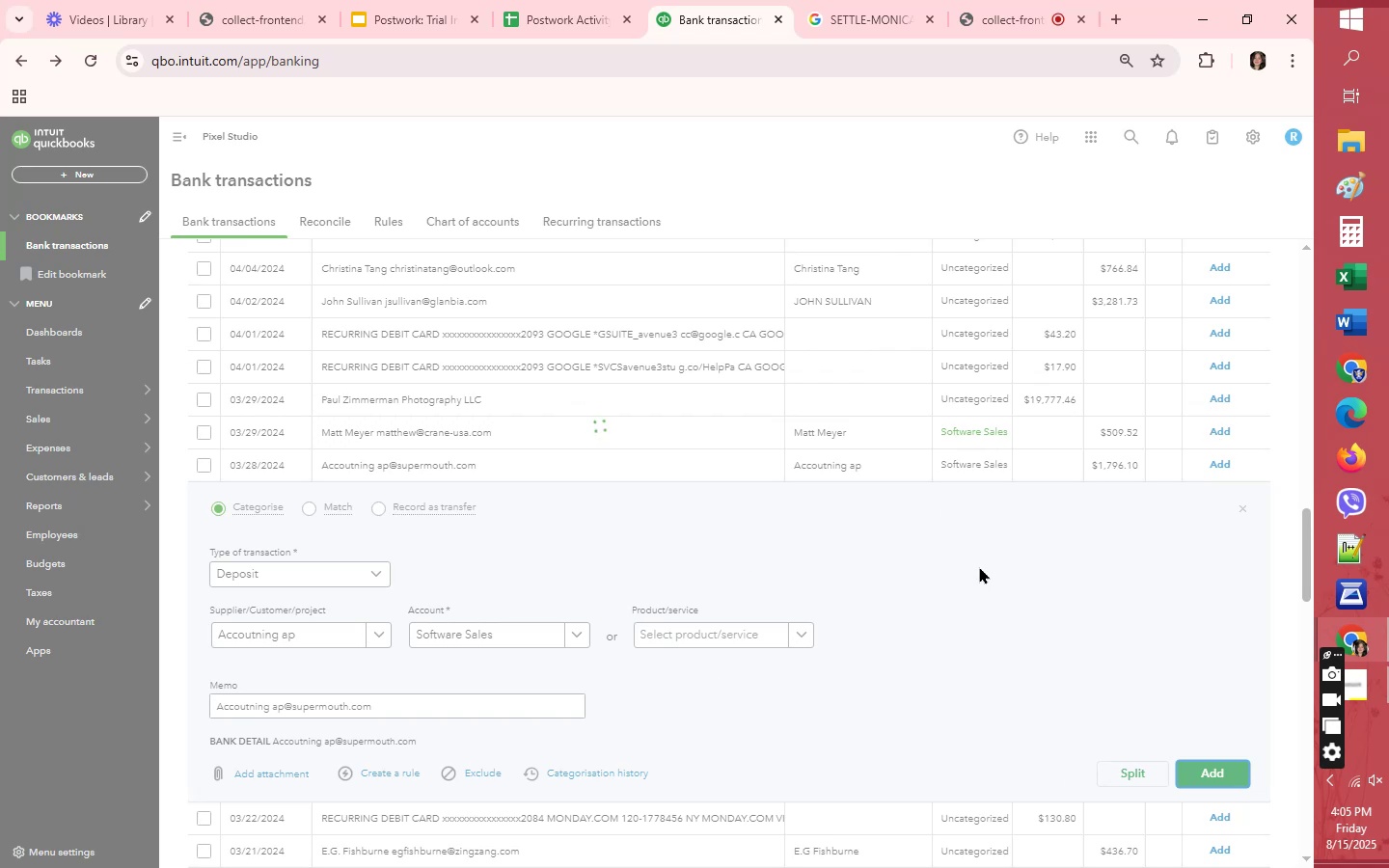 
wait(19.98)
 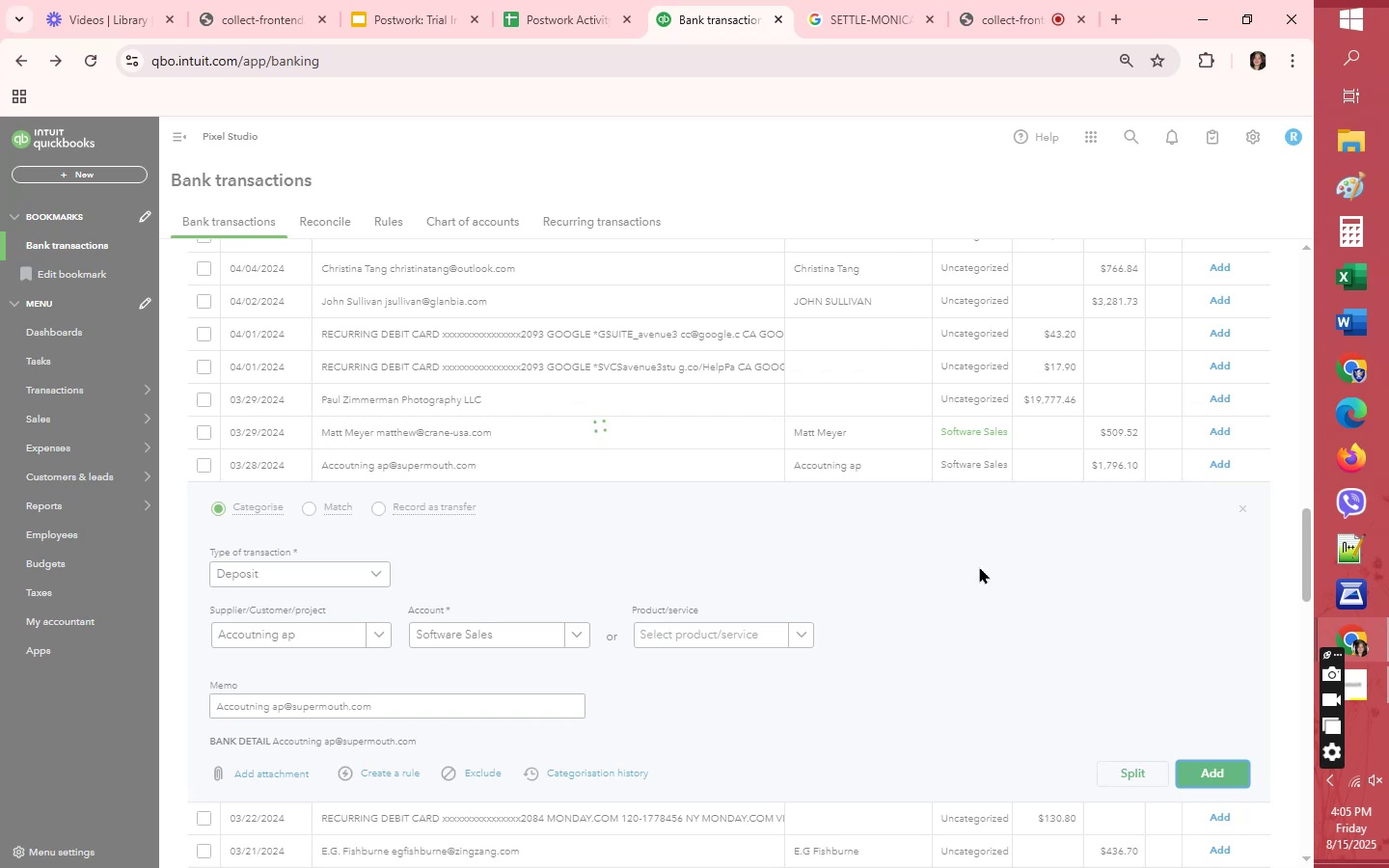 
left_click([736, 164])
 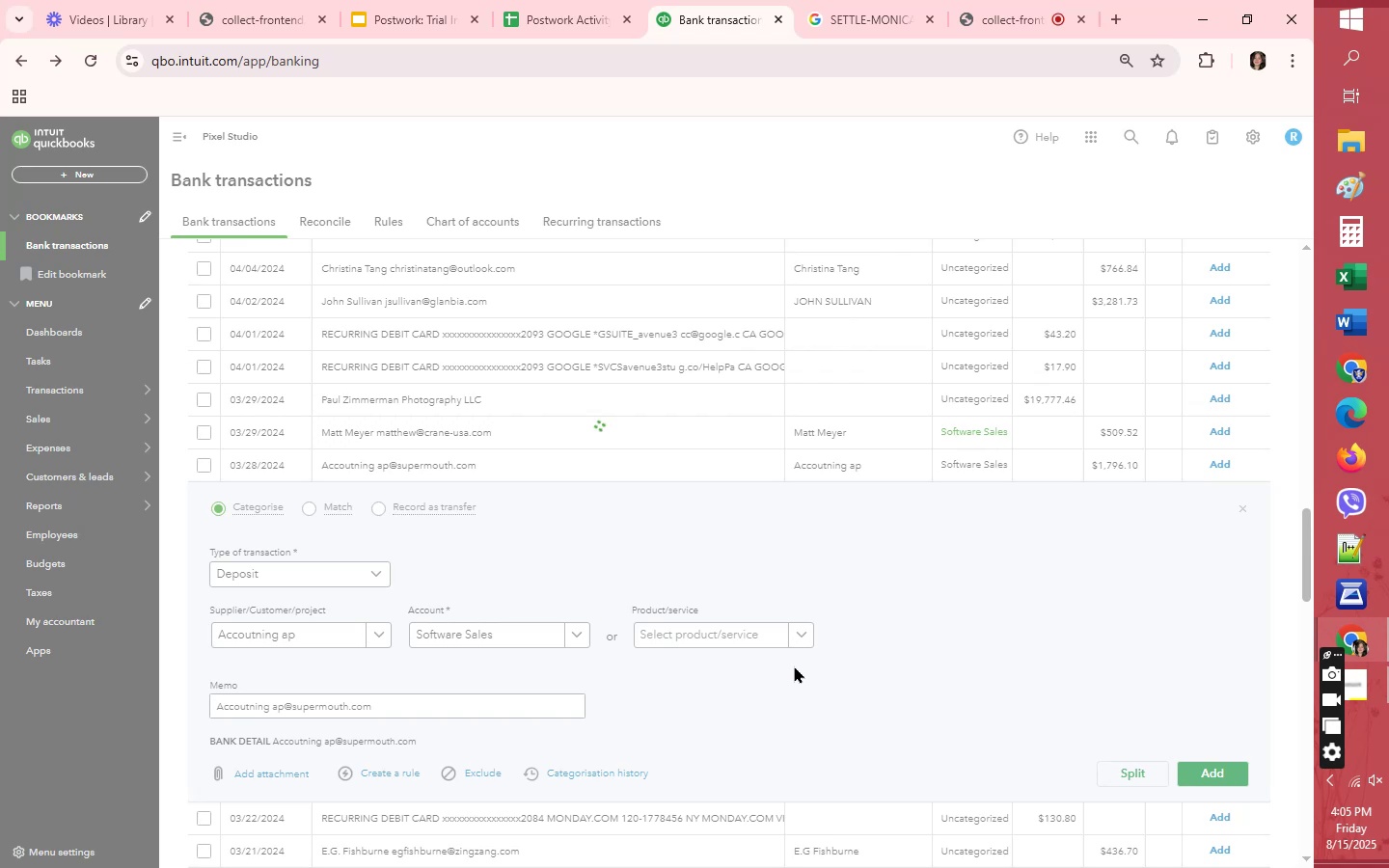 
scroll: coordinate [794, 666], scroll_direction: up, amount: 2.0
 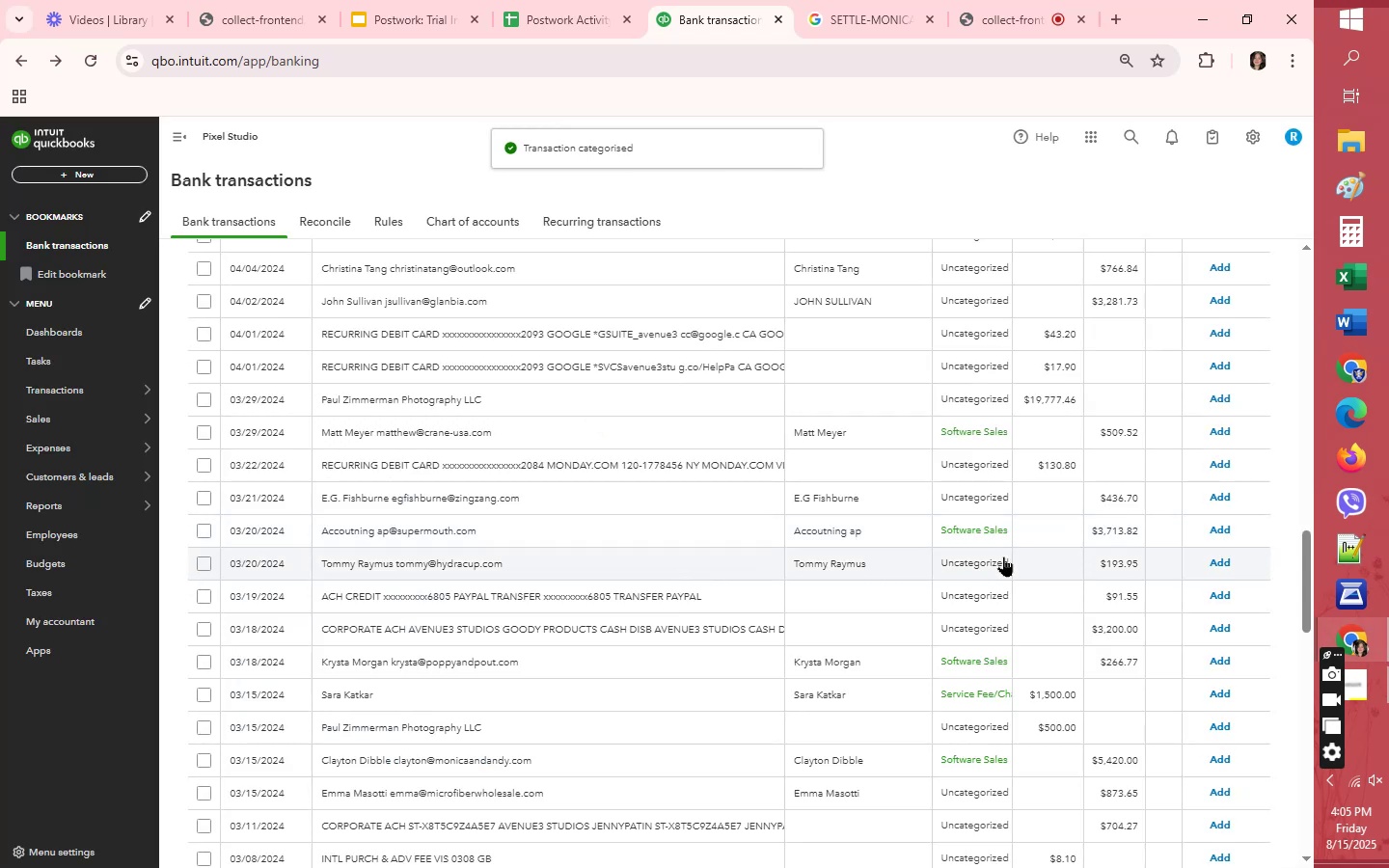 
wait(10.28)
 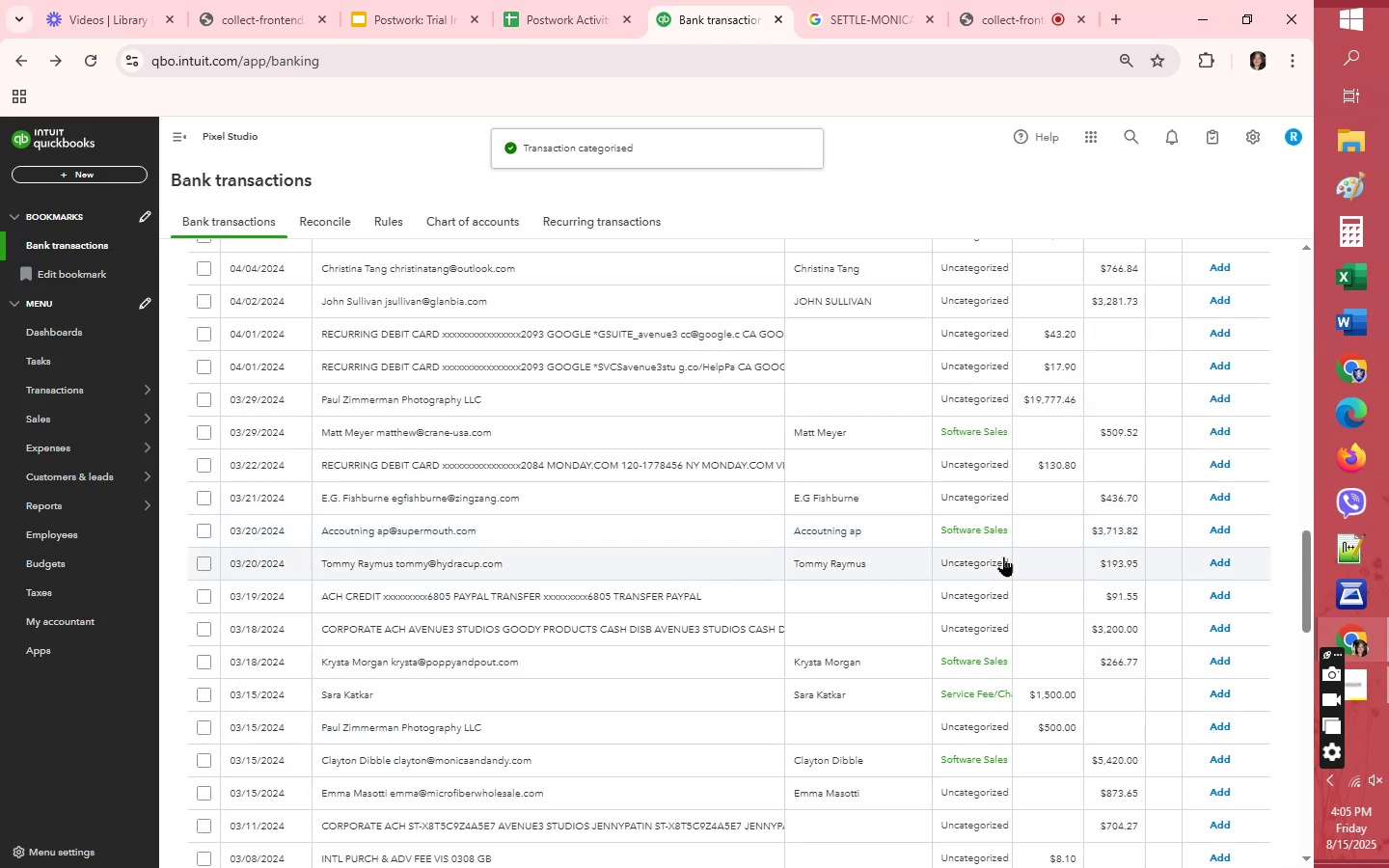 
left_click([1228, 432])
 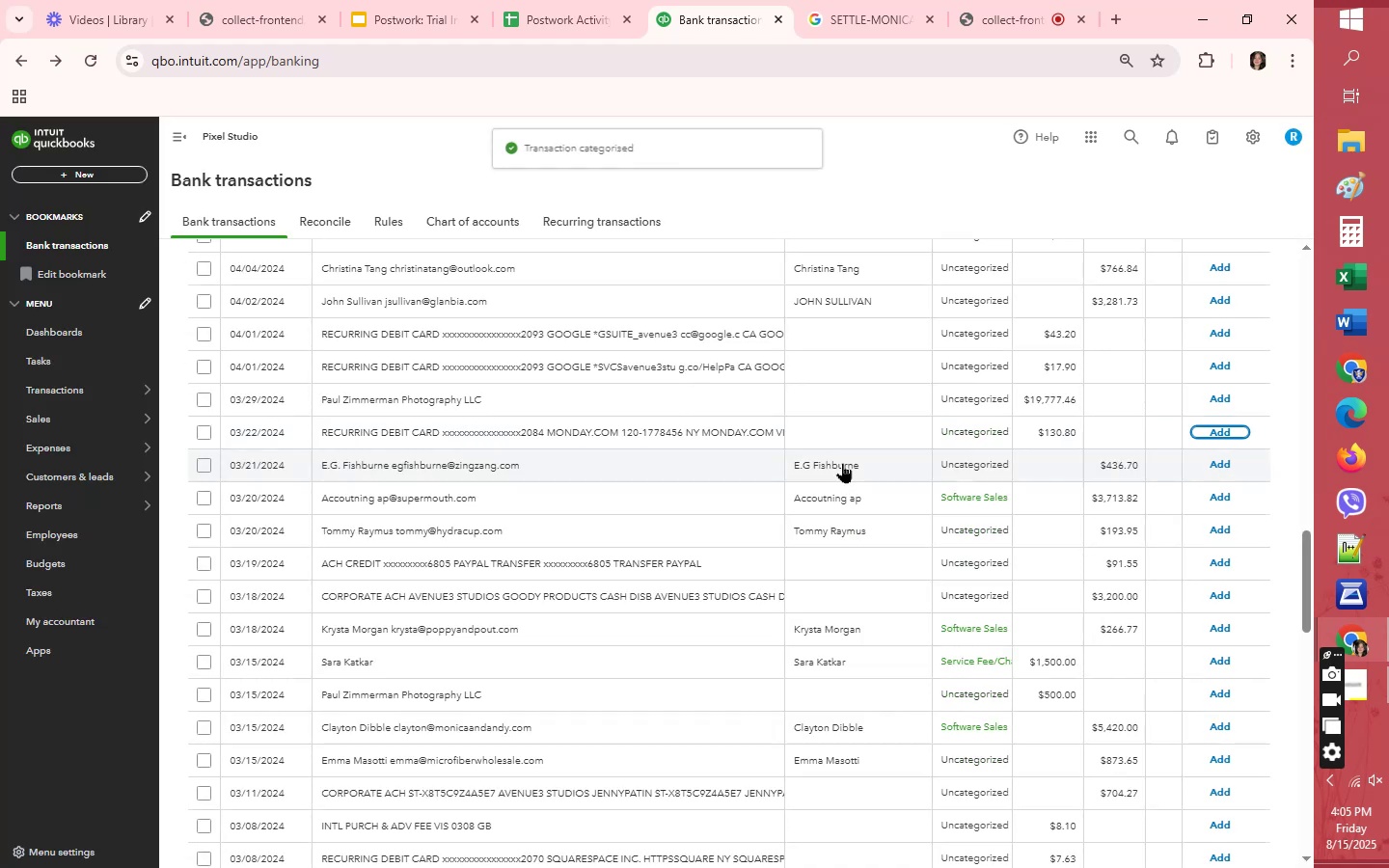 
left_click([848, 436])
 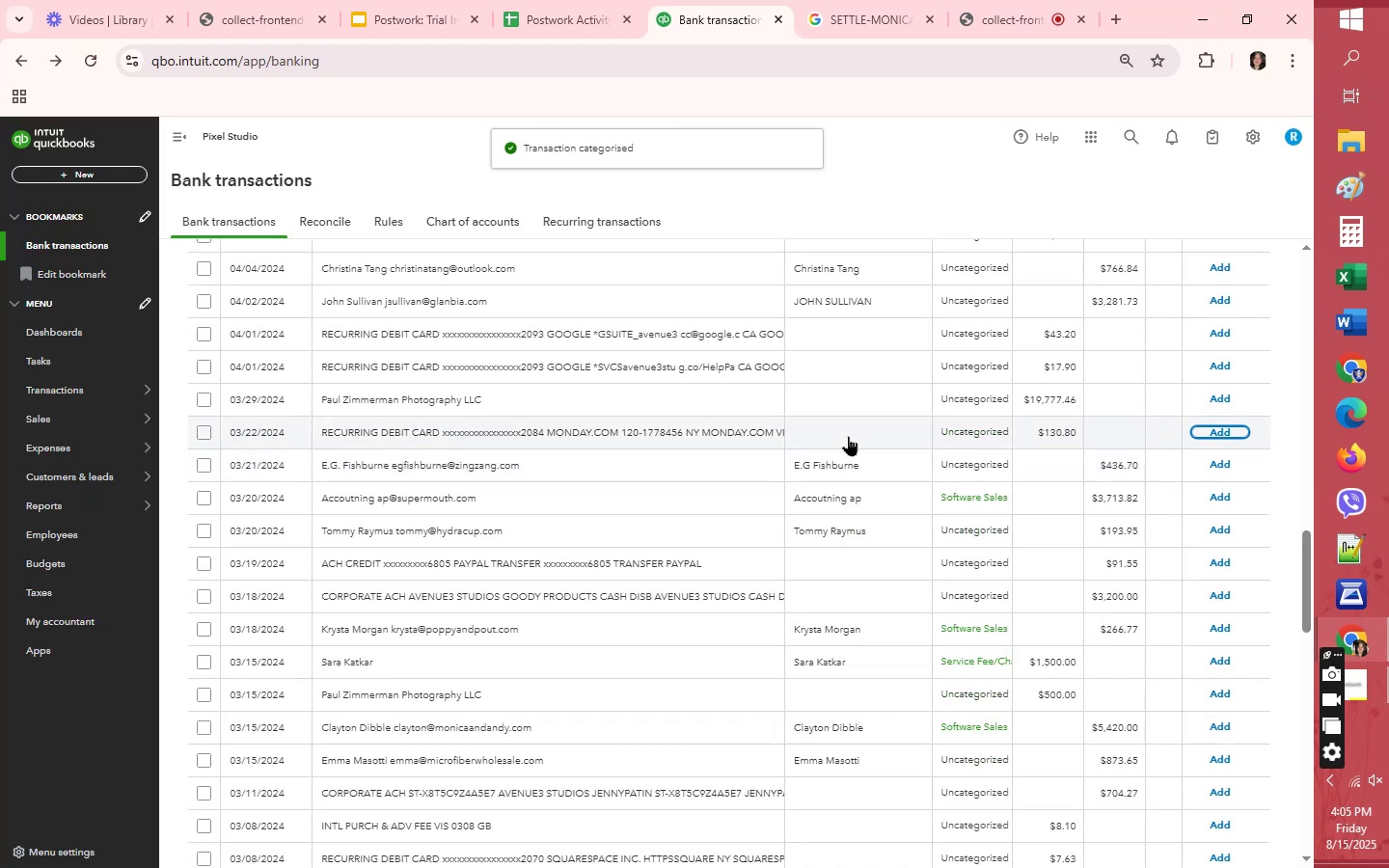 
left_click([848, 436])
 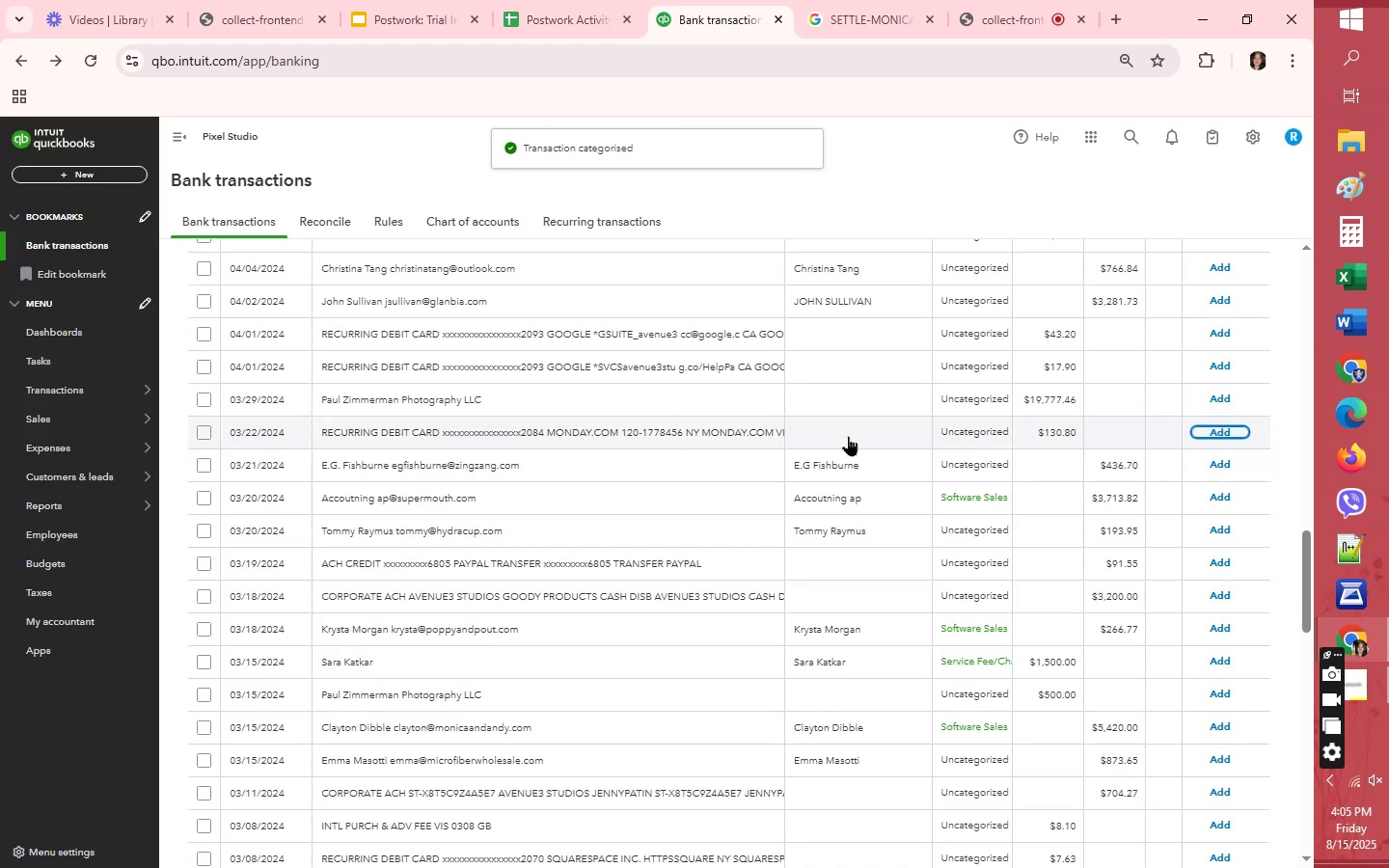 
left_click([848, 436])
 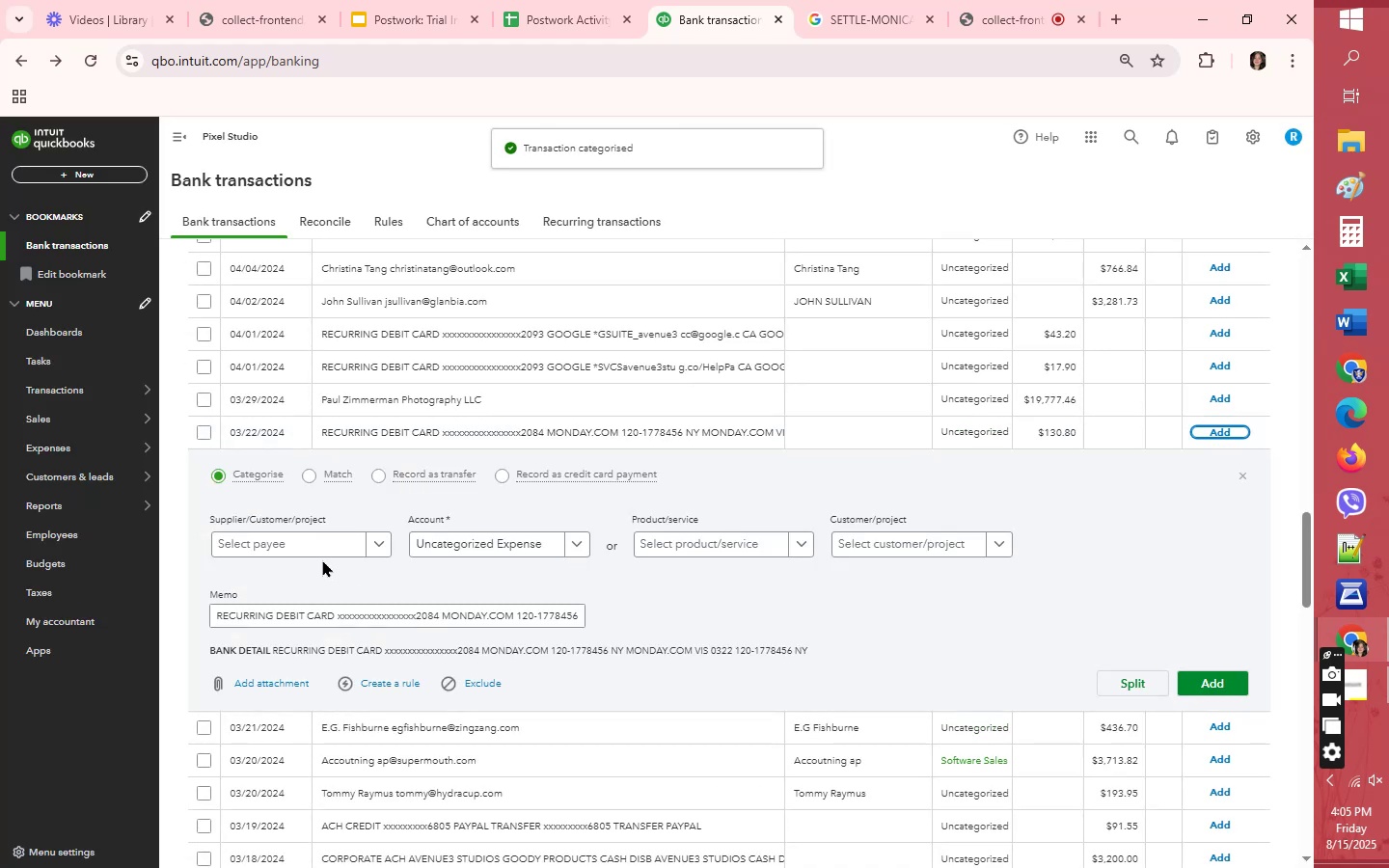 
left_click([308, 546])
 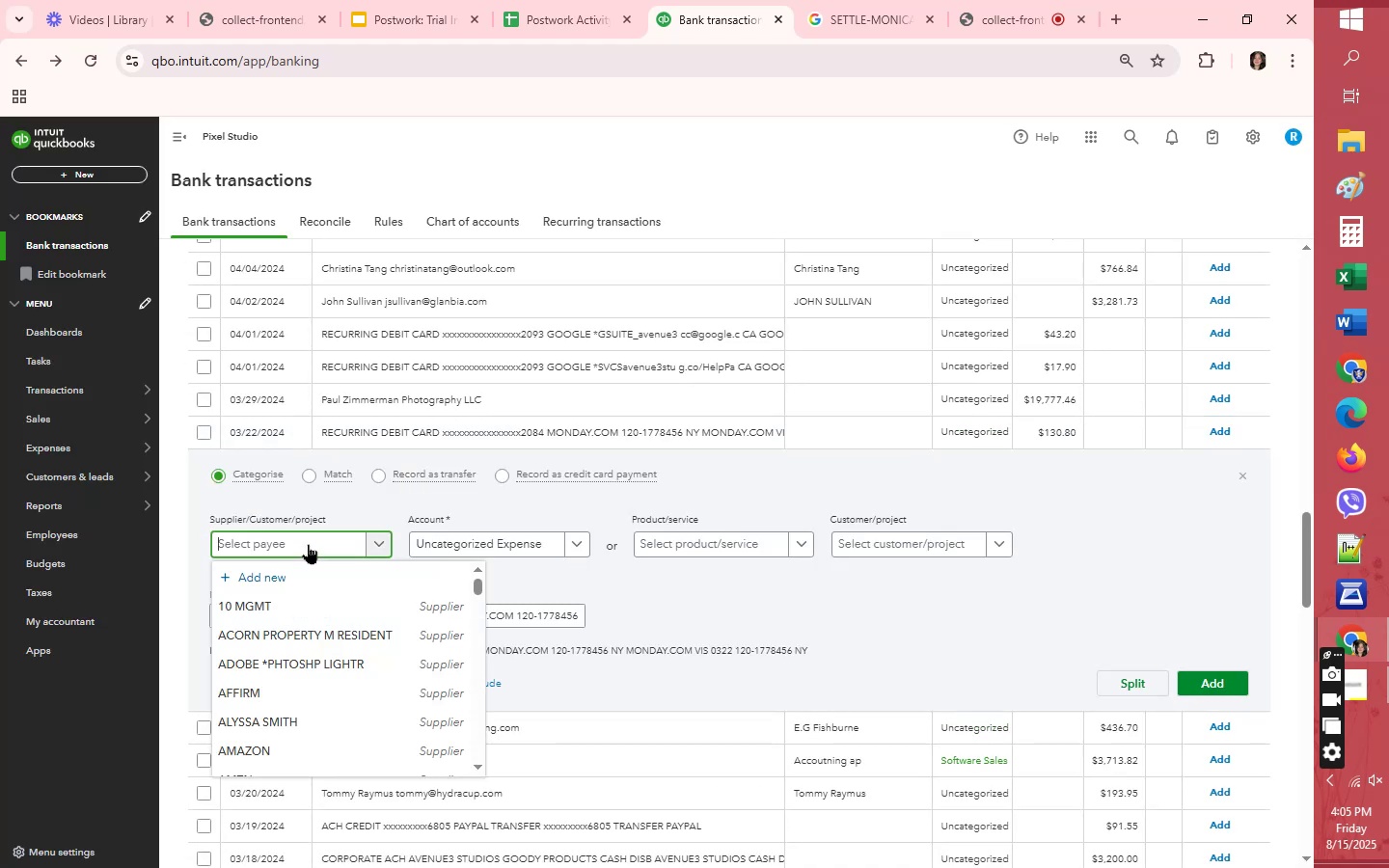 
type(MON)
 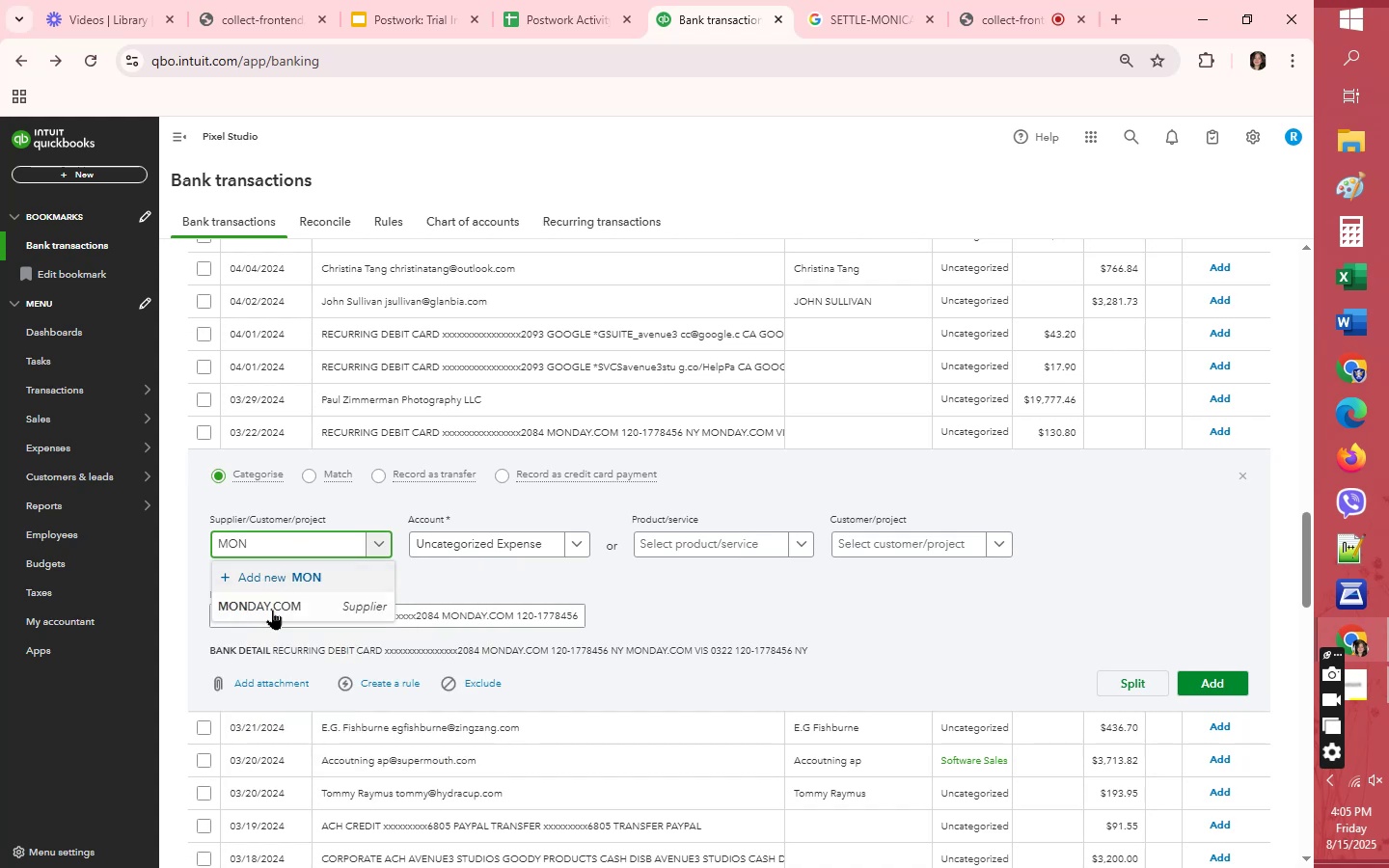 
left_click([283, 609])
 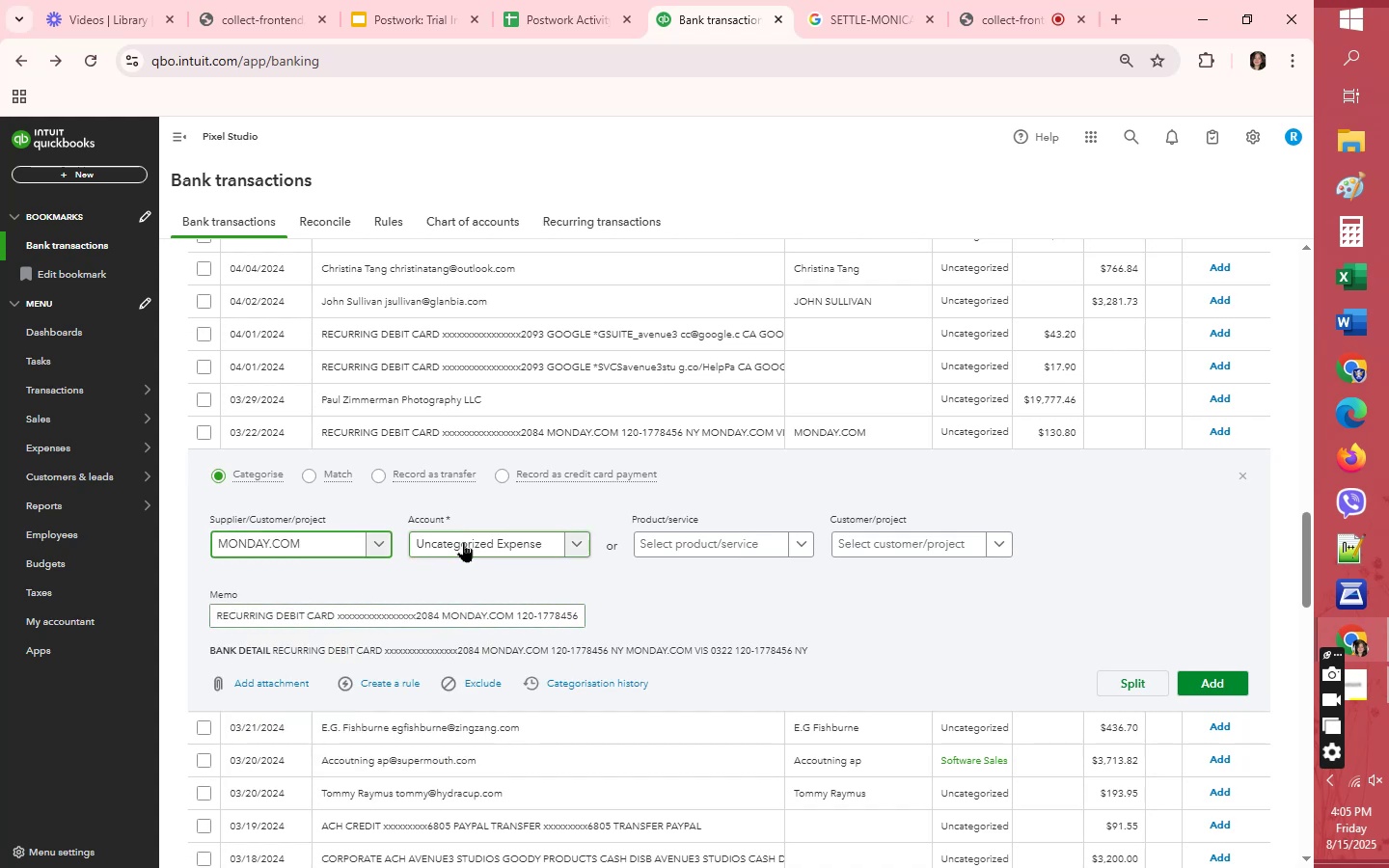 
left_click([463, 542])
 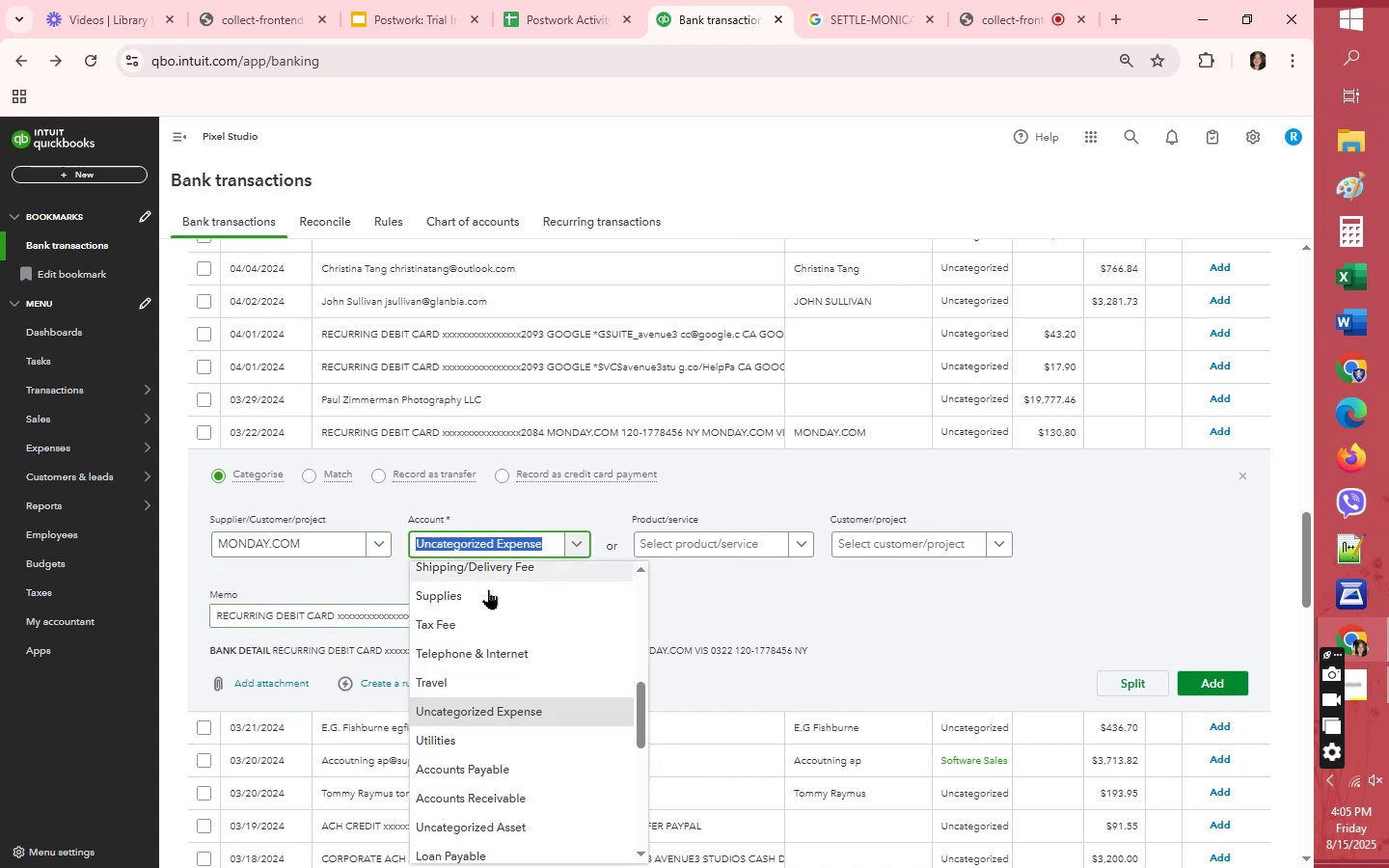 
scroll: coordinate [492, 597], scroll_direction: up, amount: 1.0
 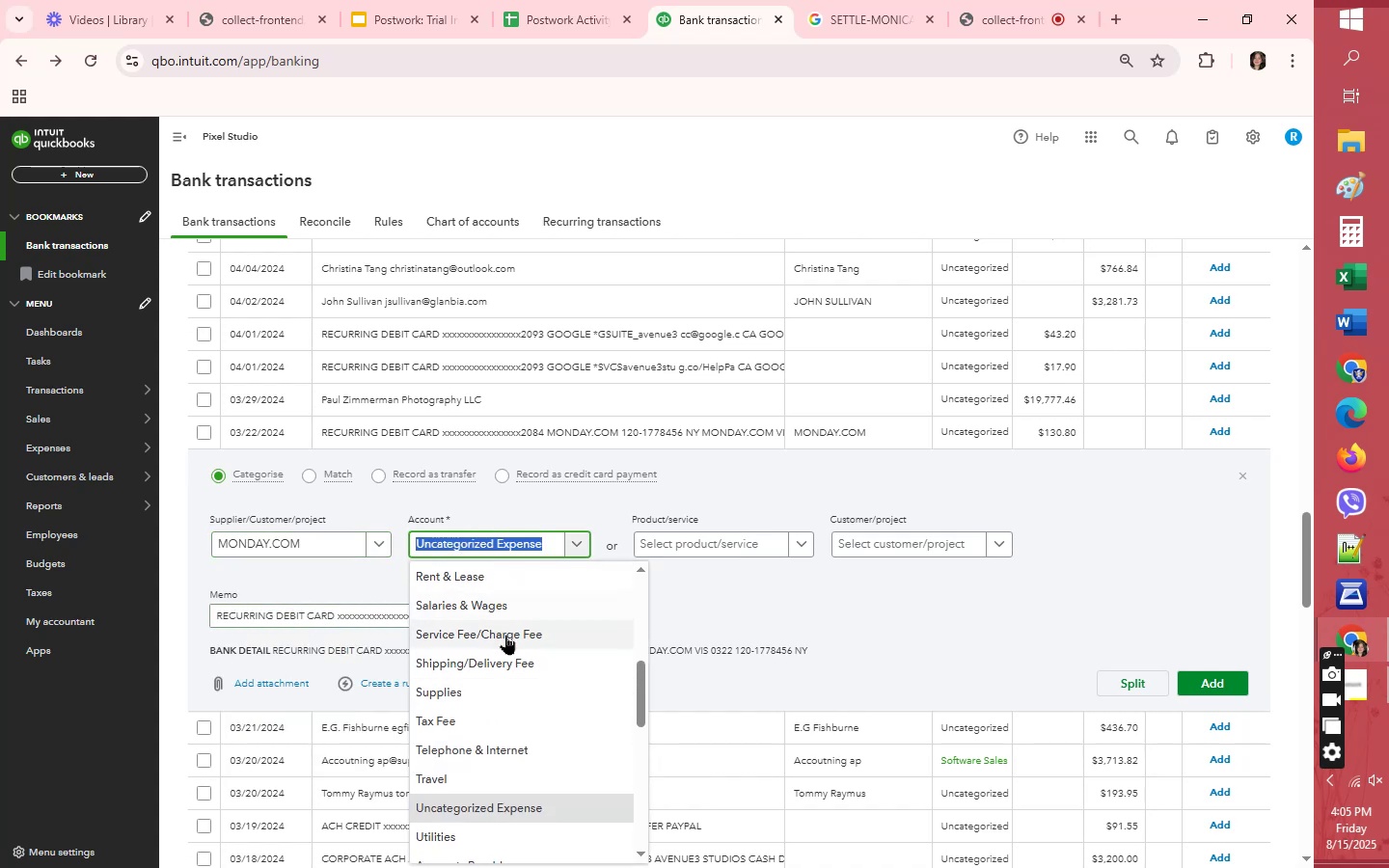 
left_click([505, 635])
 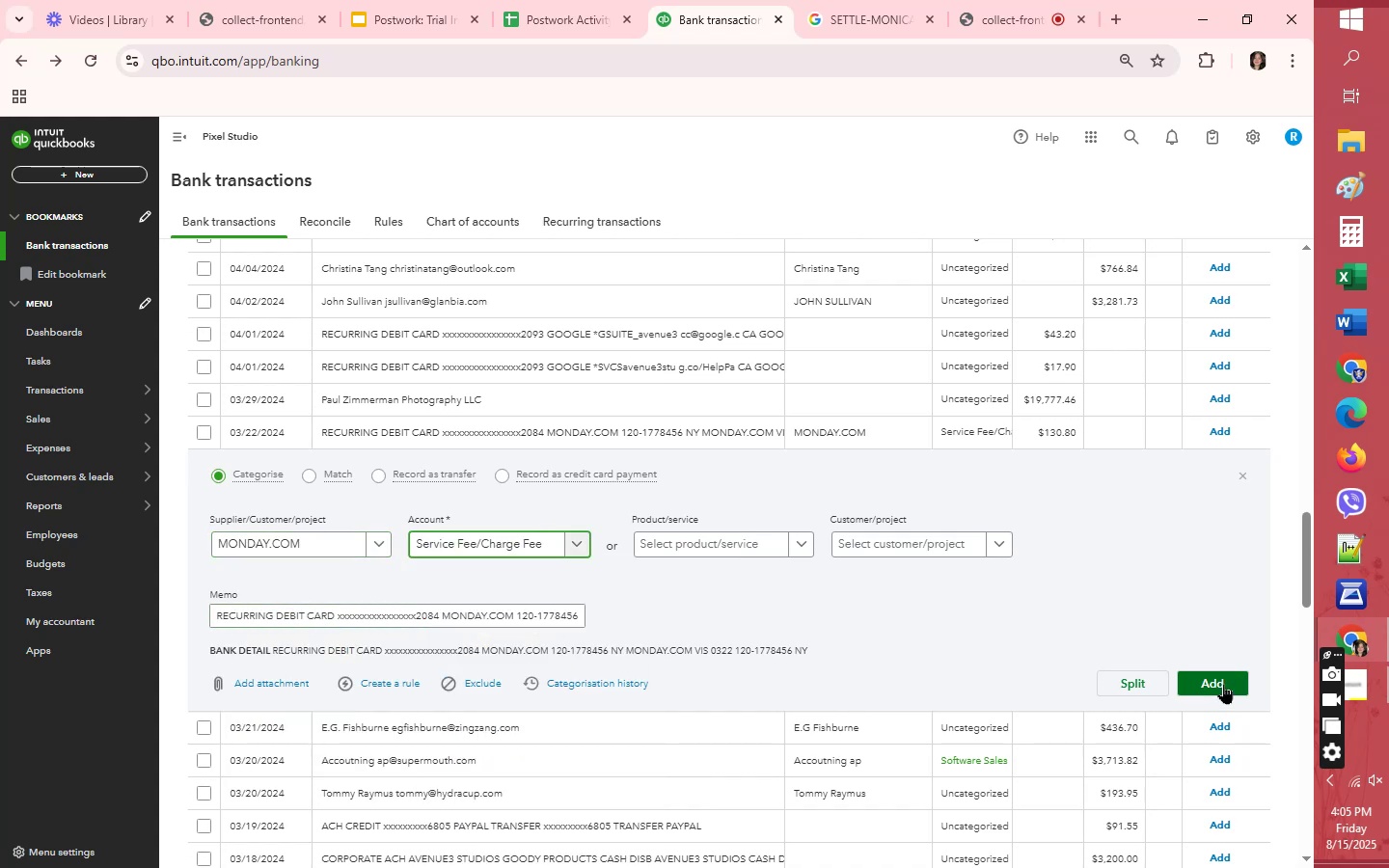 
left_click([1223, 684])
 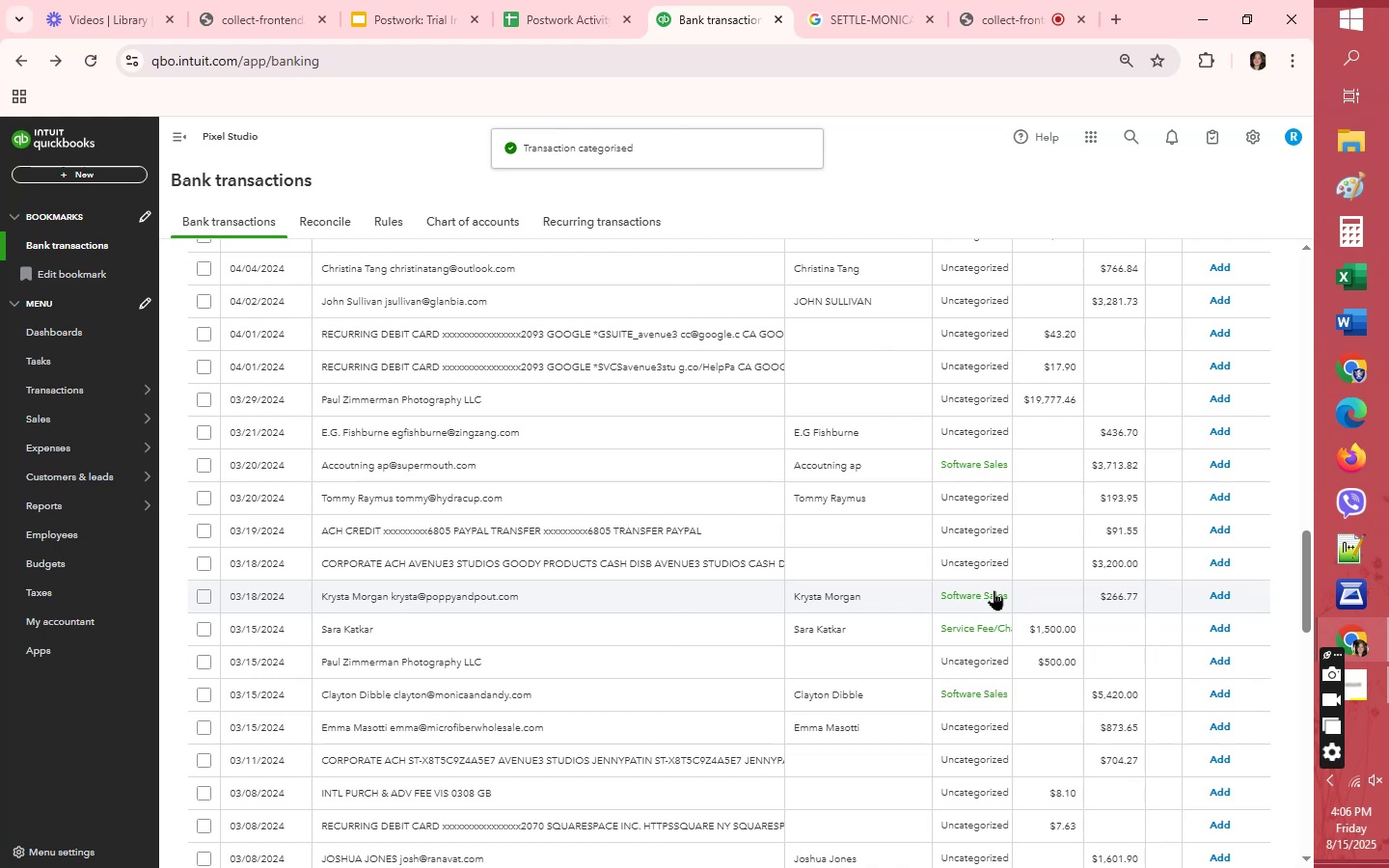 
scroll: coordinate [622, 663], scroll_direction: down, amount: 1.0
 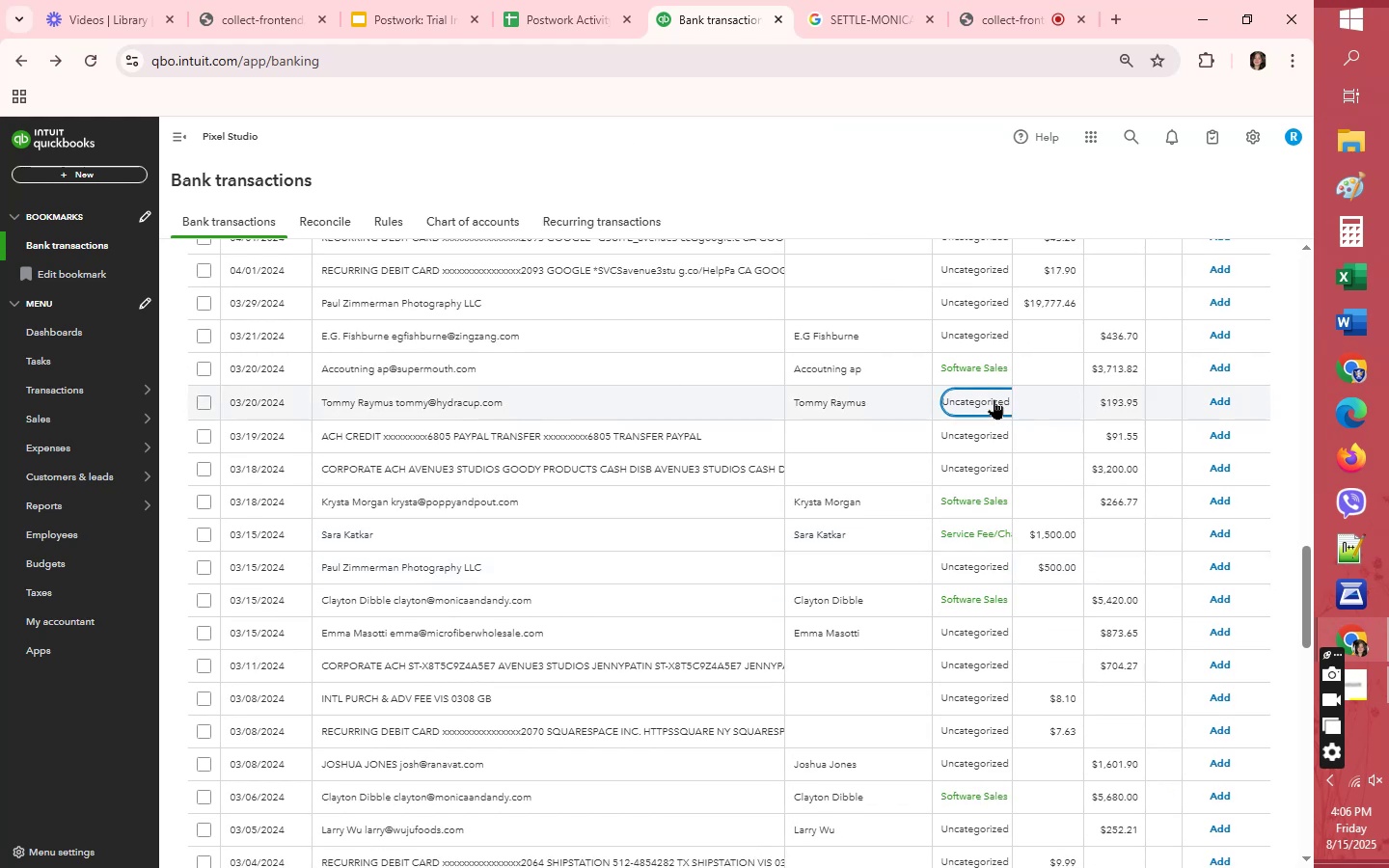 
left_click([448, 575])
 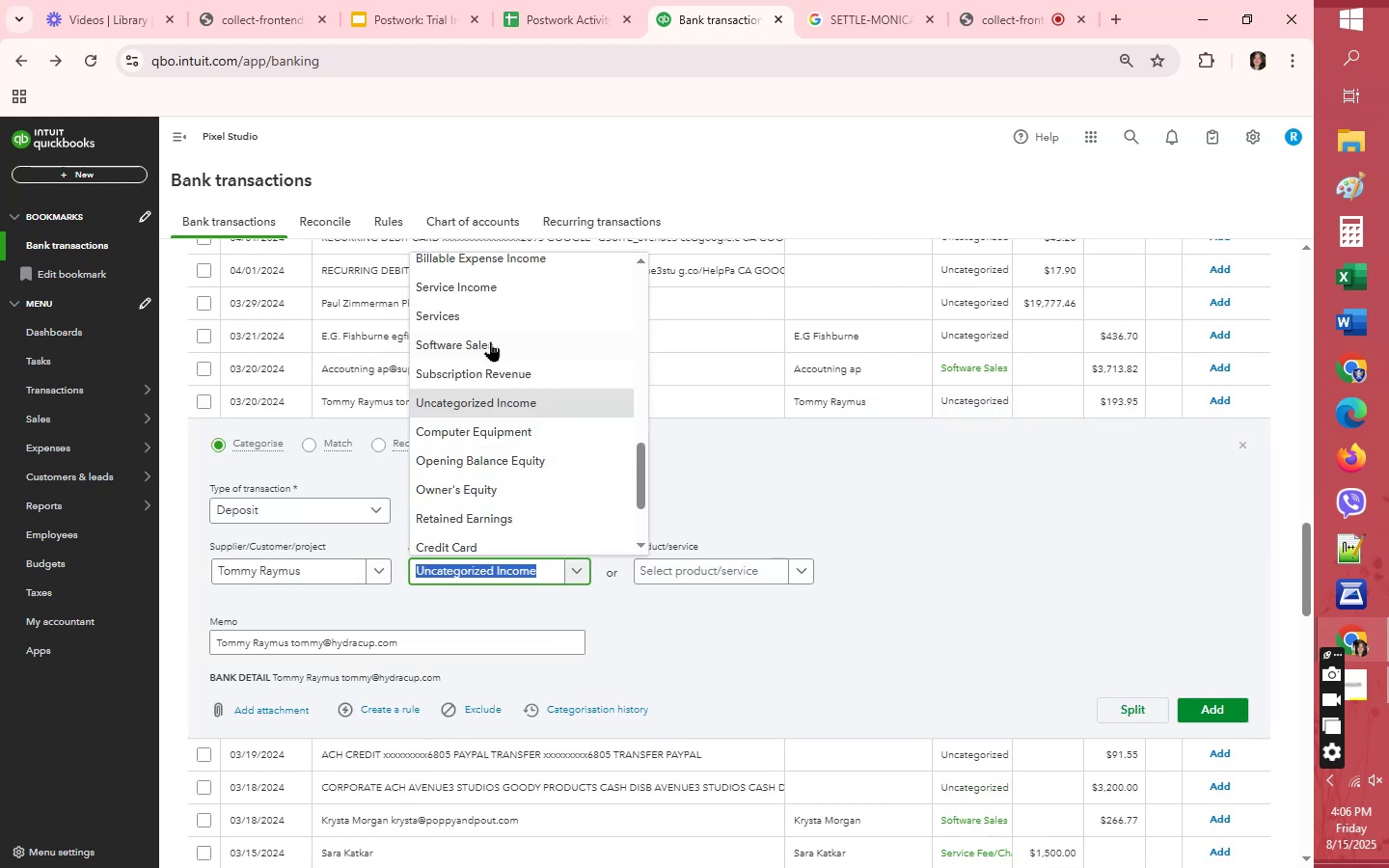 
left_click([490, 341])
 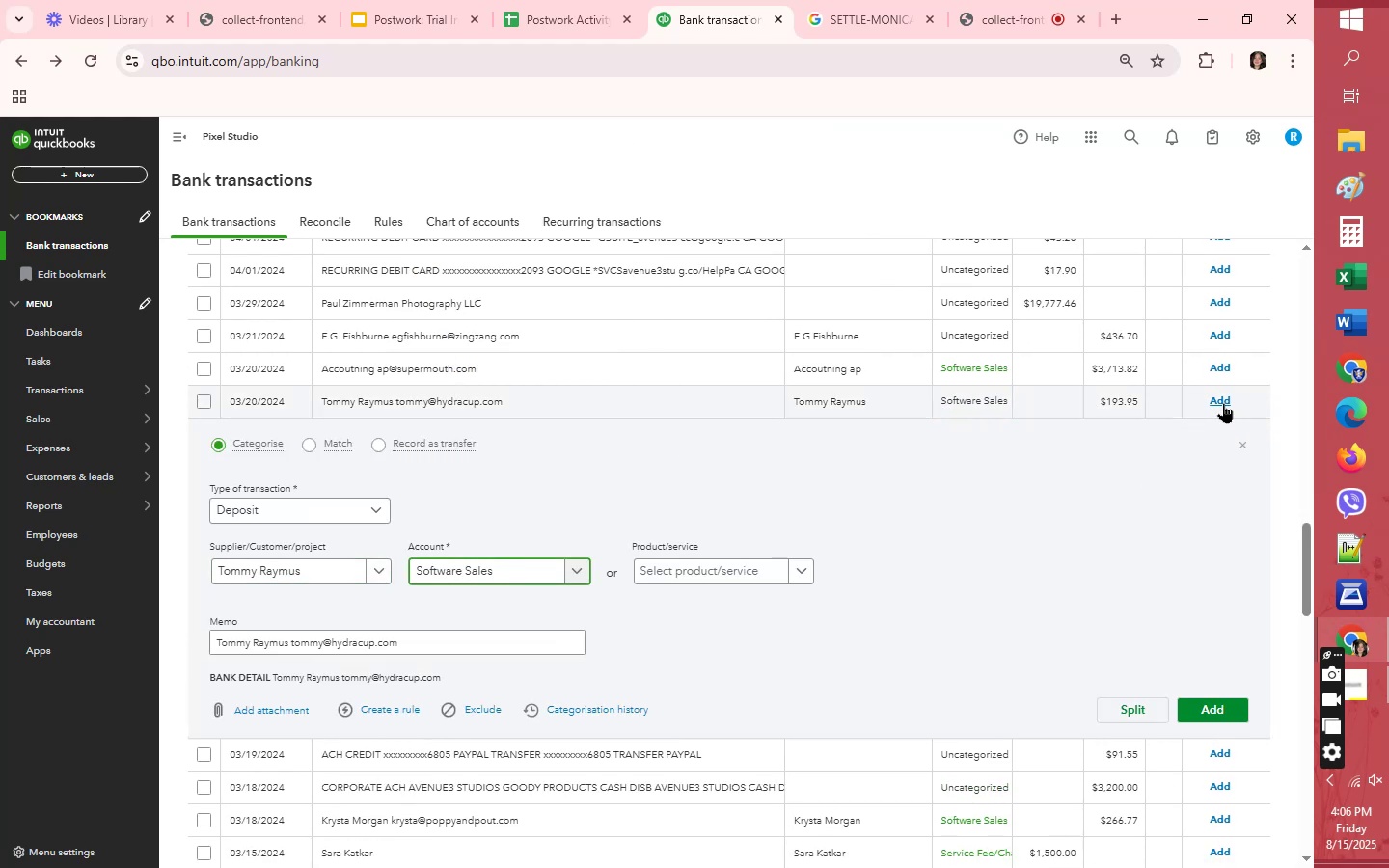 
left_click([1223, 403])
 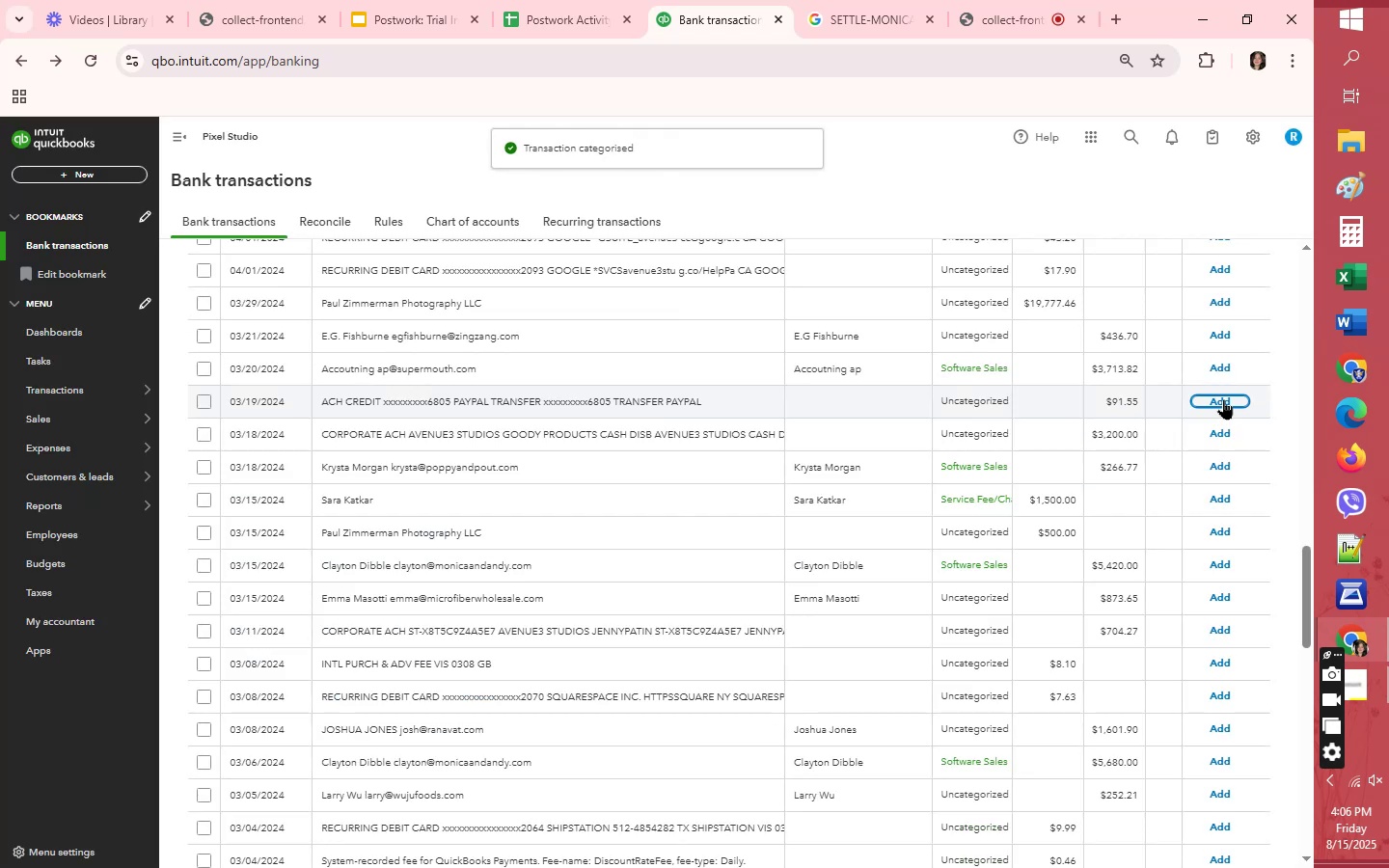 
left_click([1225, 366])
 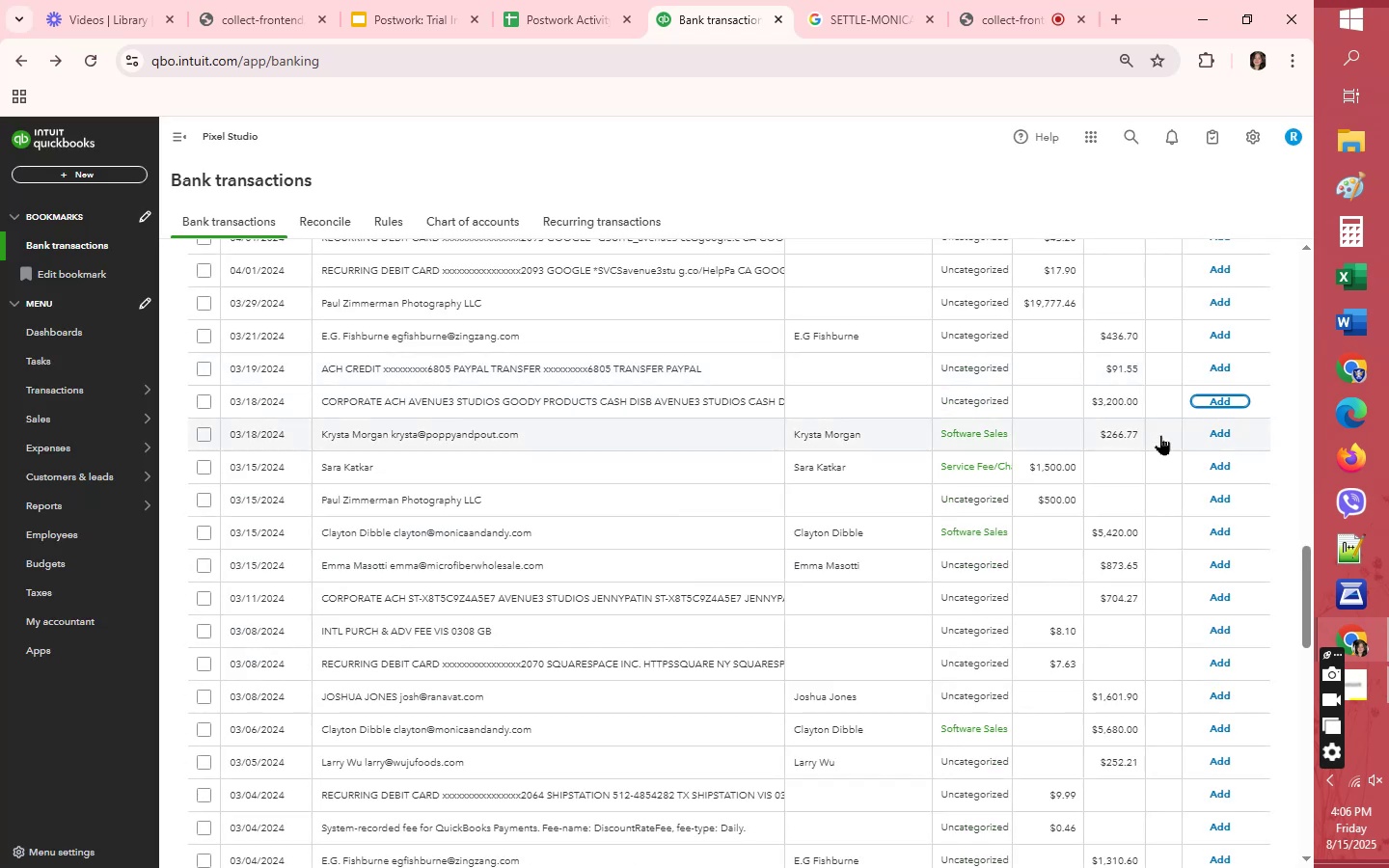 
wait(5.58)
 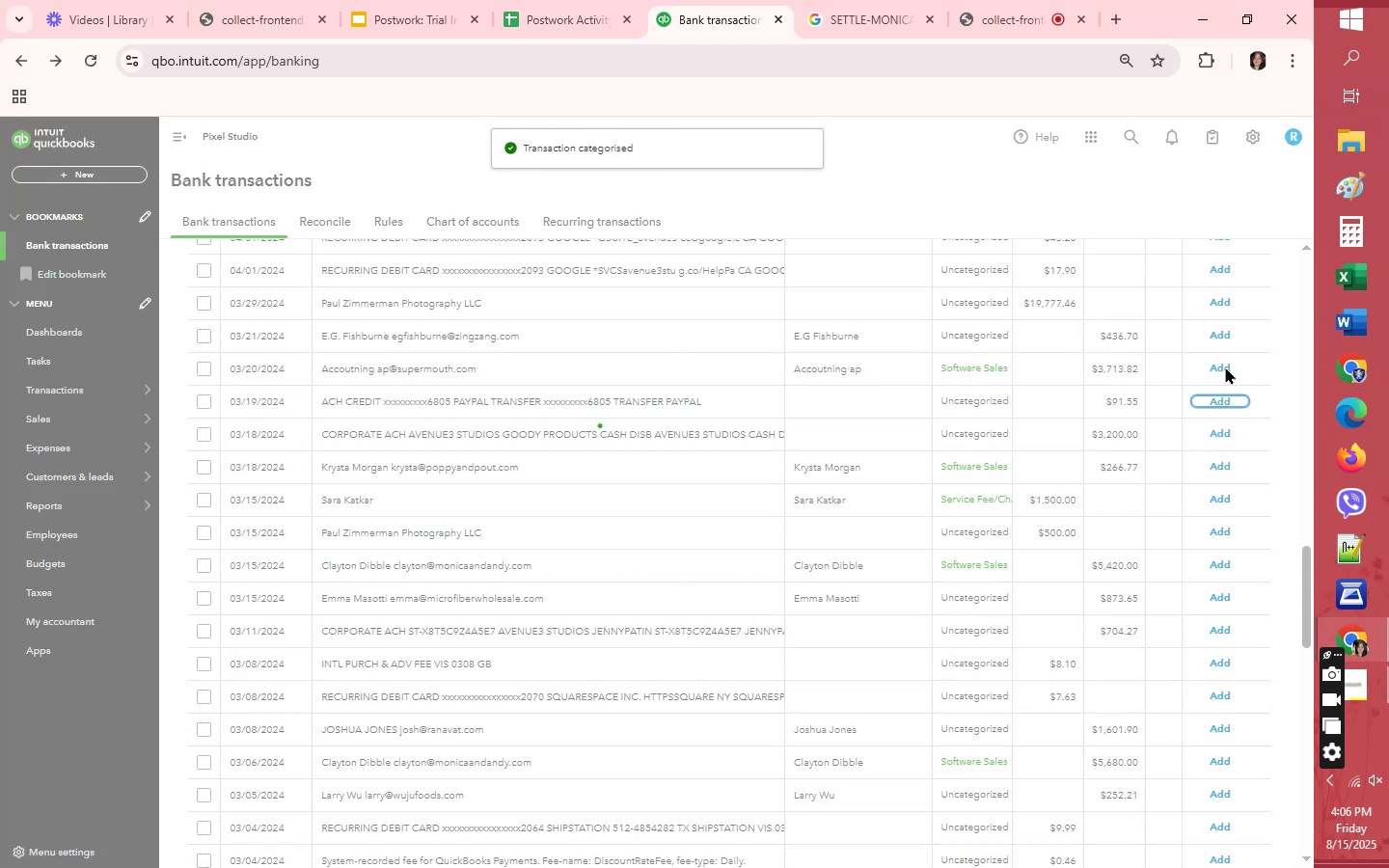 
left_click([1212, 434])
 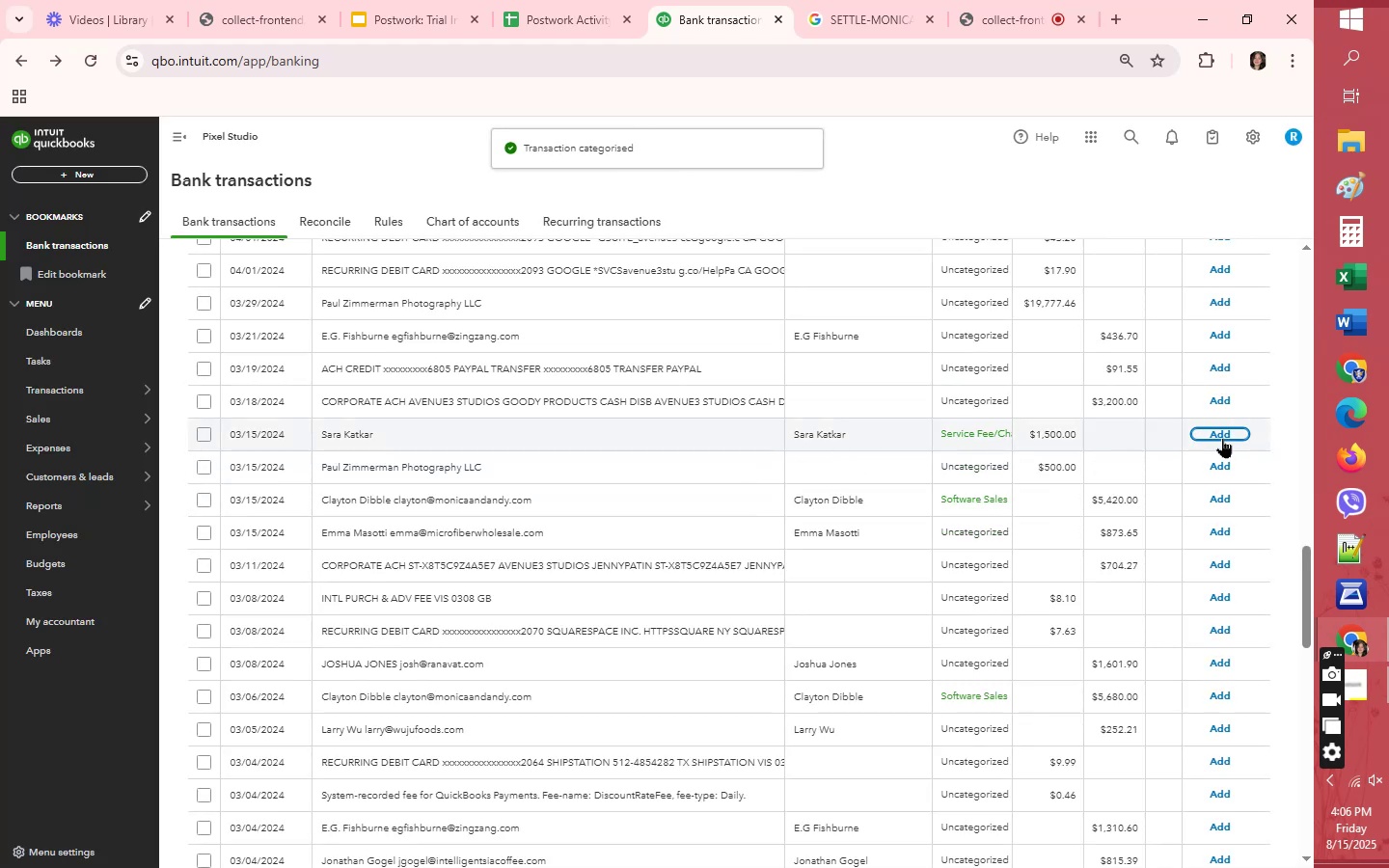 
left_click([1220, 434])
 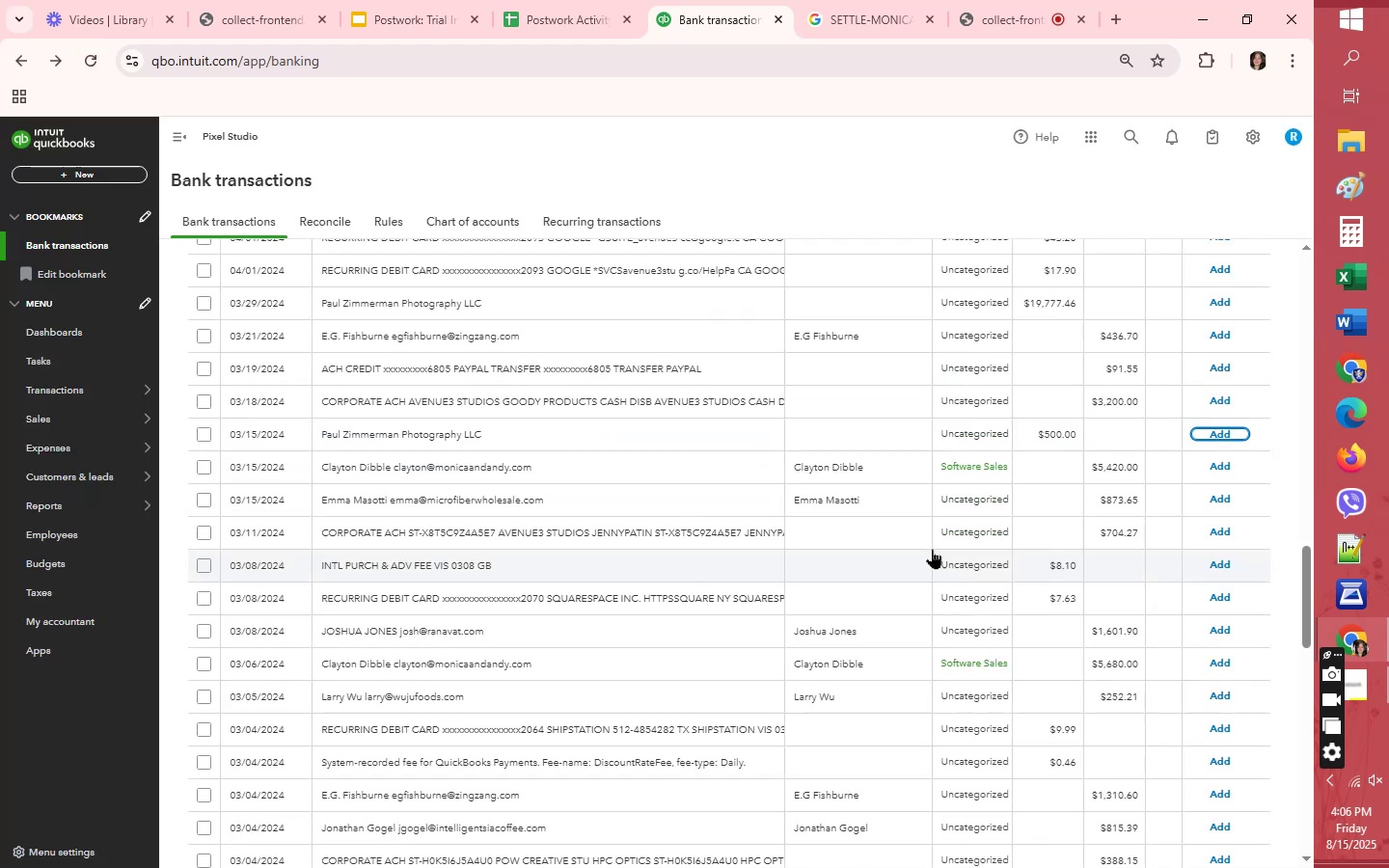 
wait(5.94)
 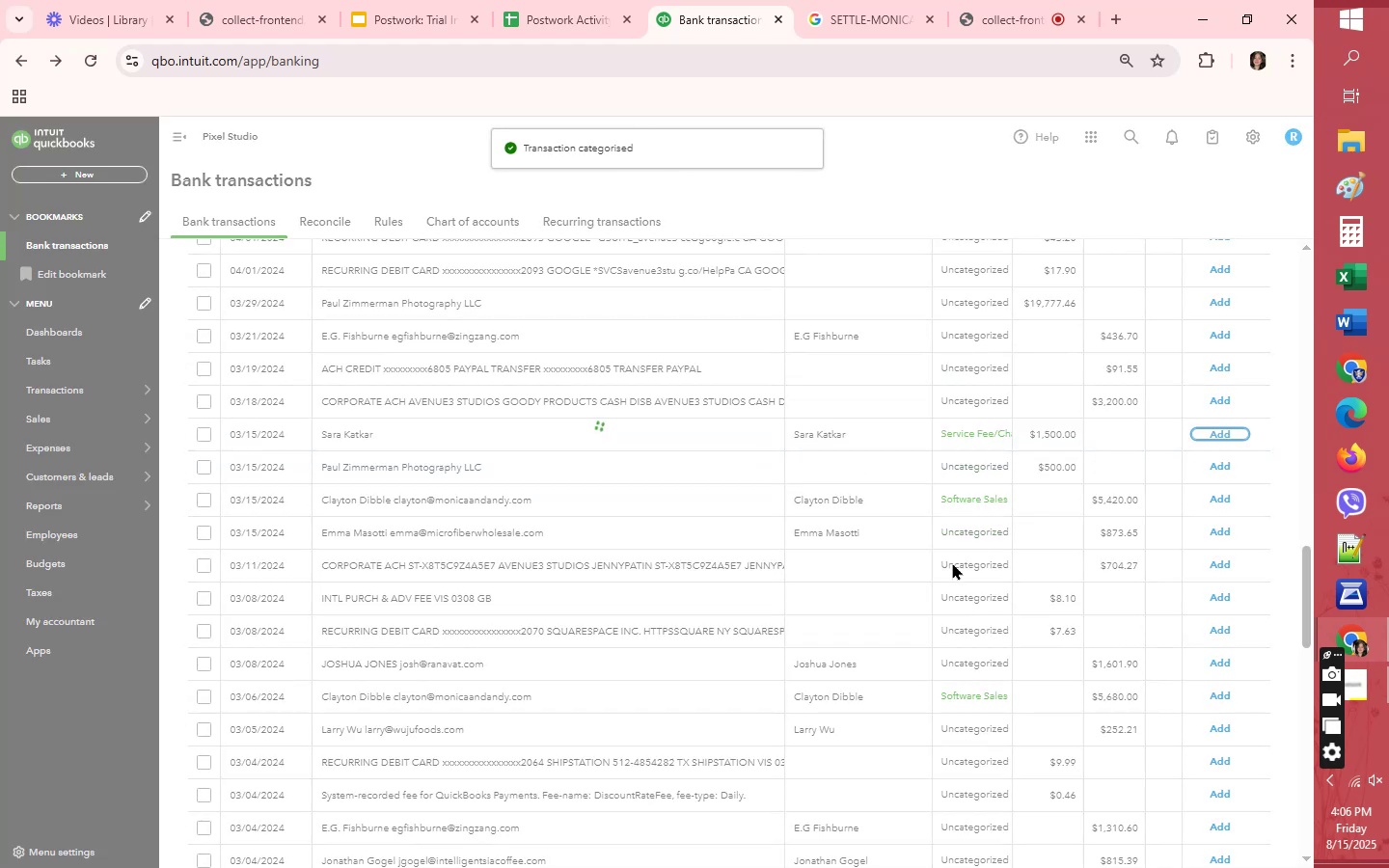 
left_click([1216, 470])
 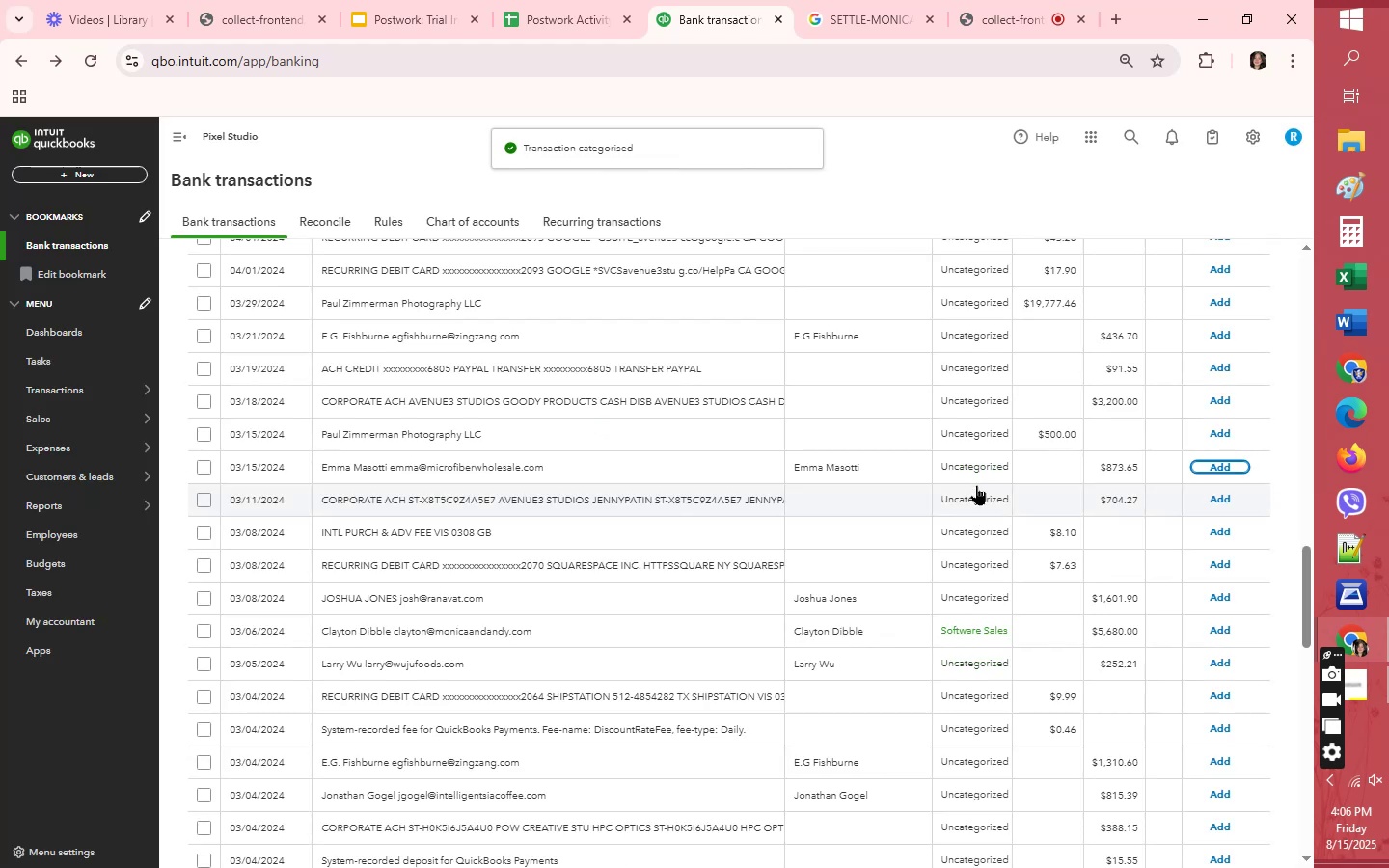 
wait(6.38)
 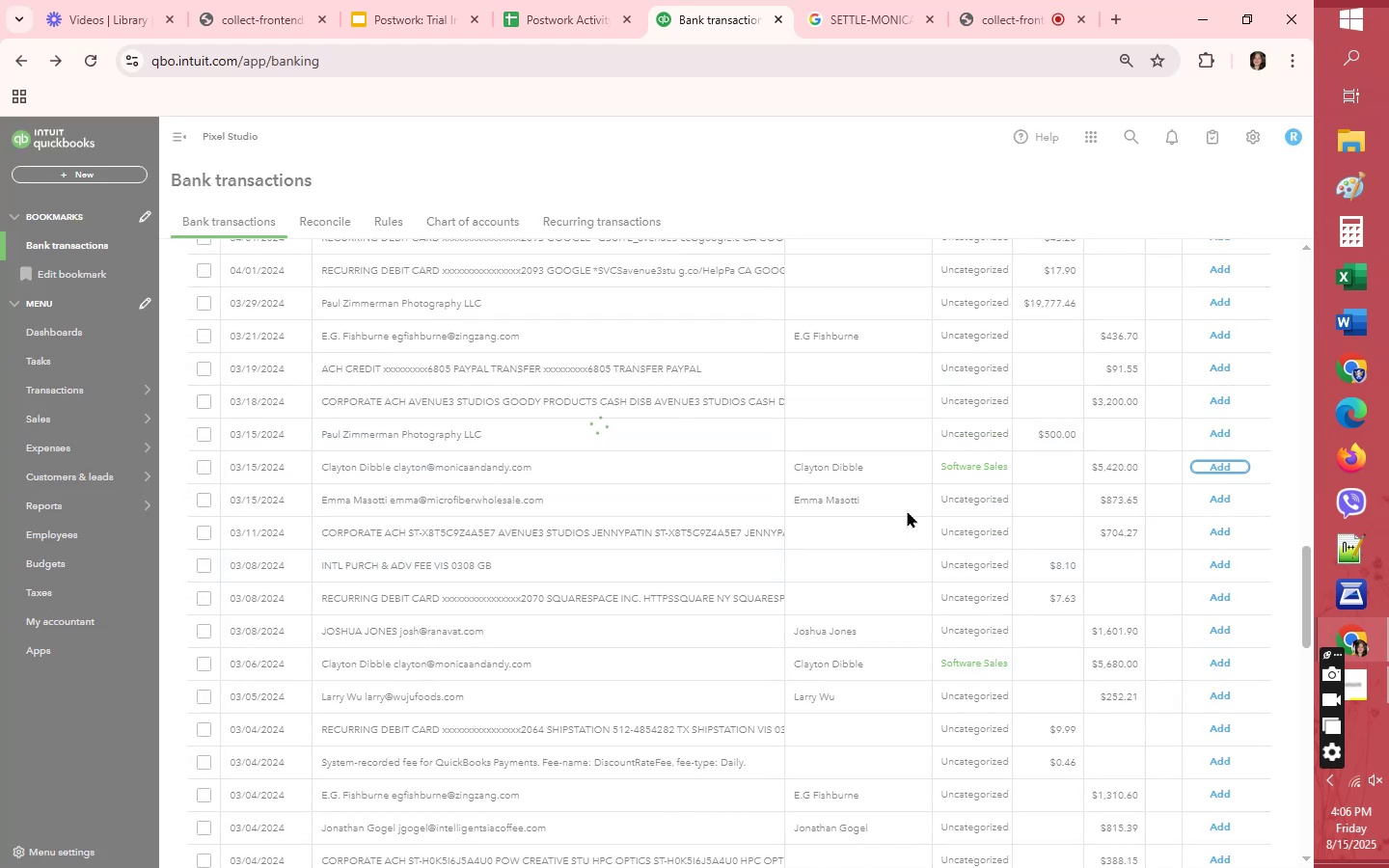 
left_click([976, 467])
 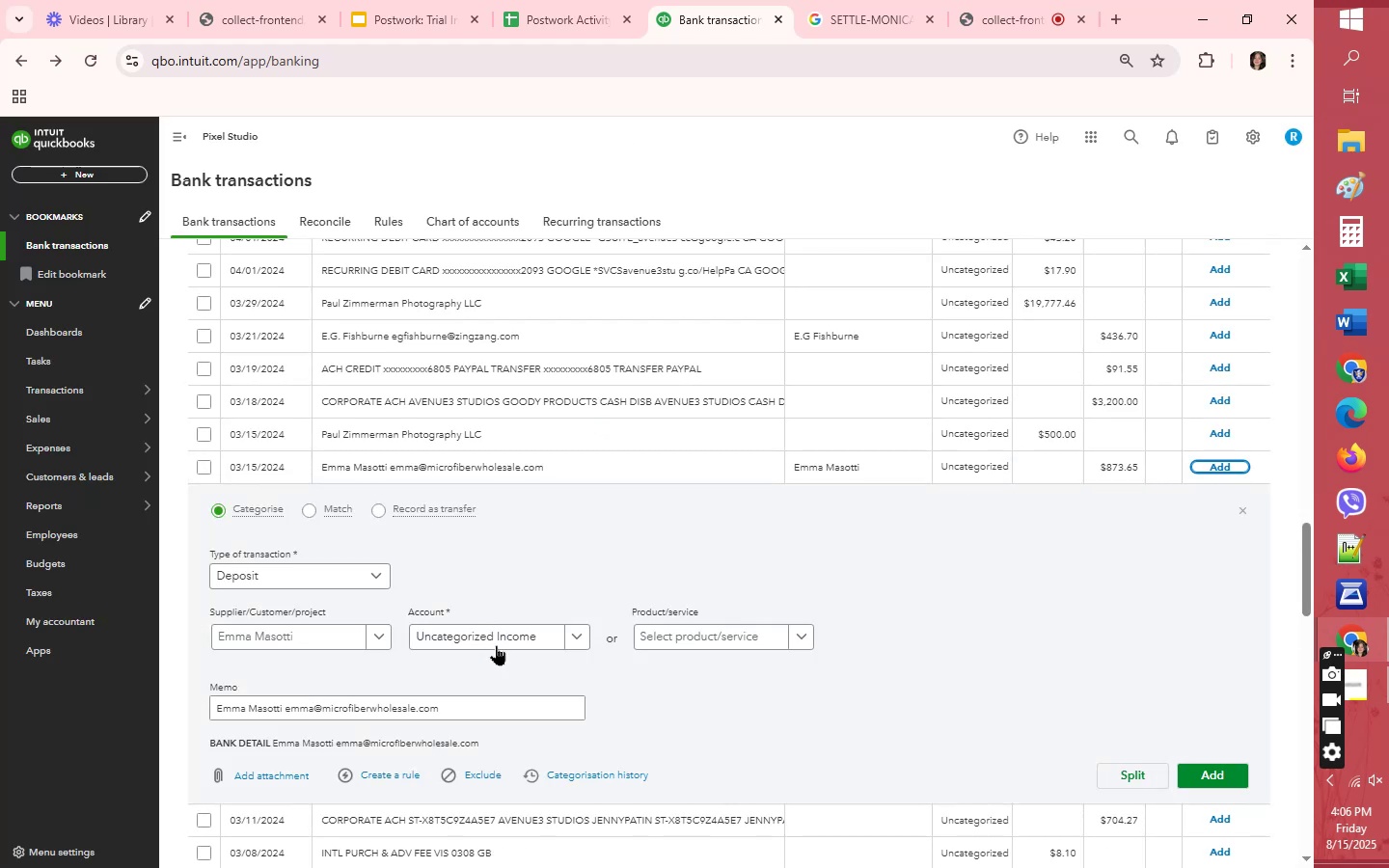 
left_click([497, 637])
 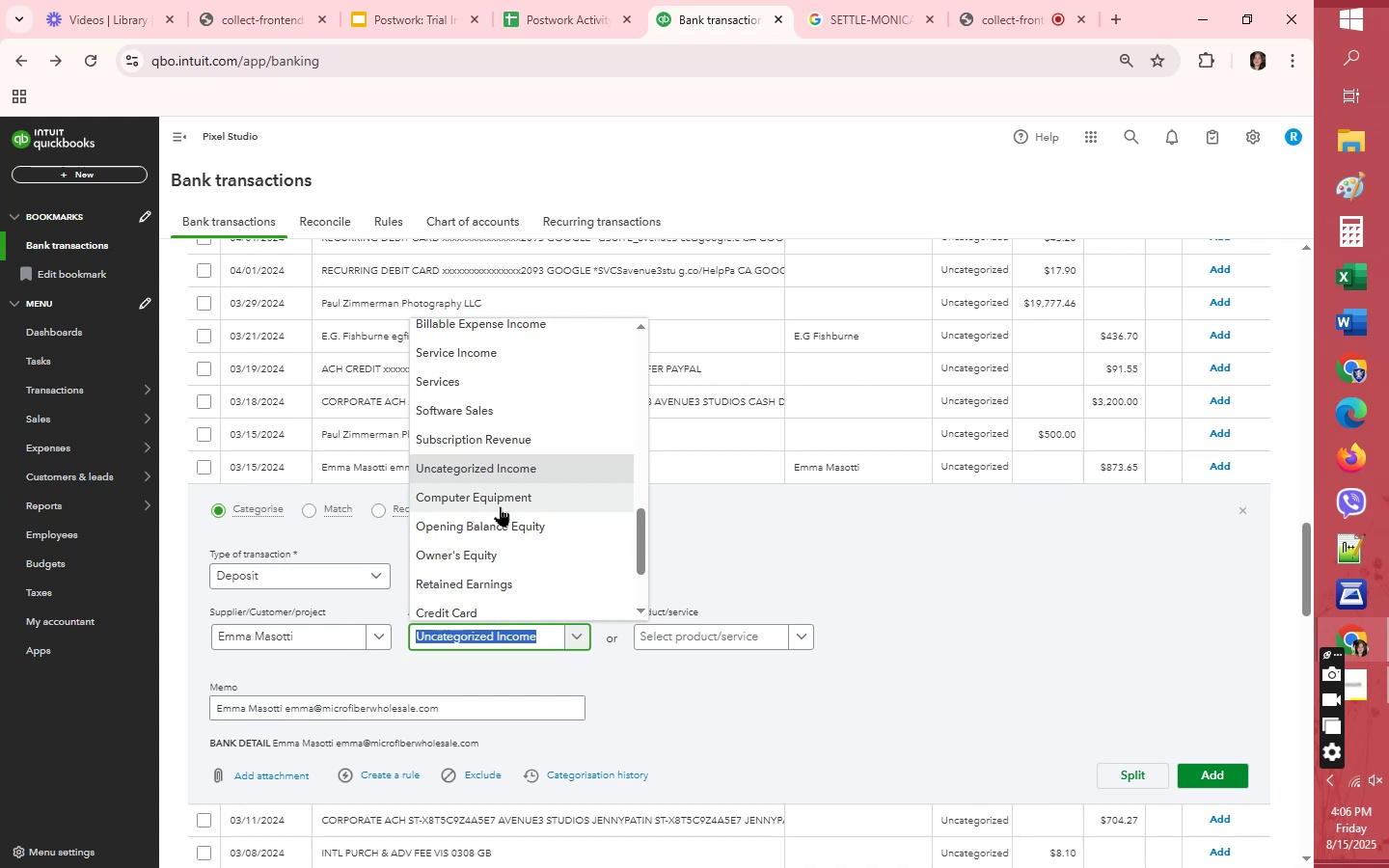 
wait(16.34)
 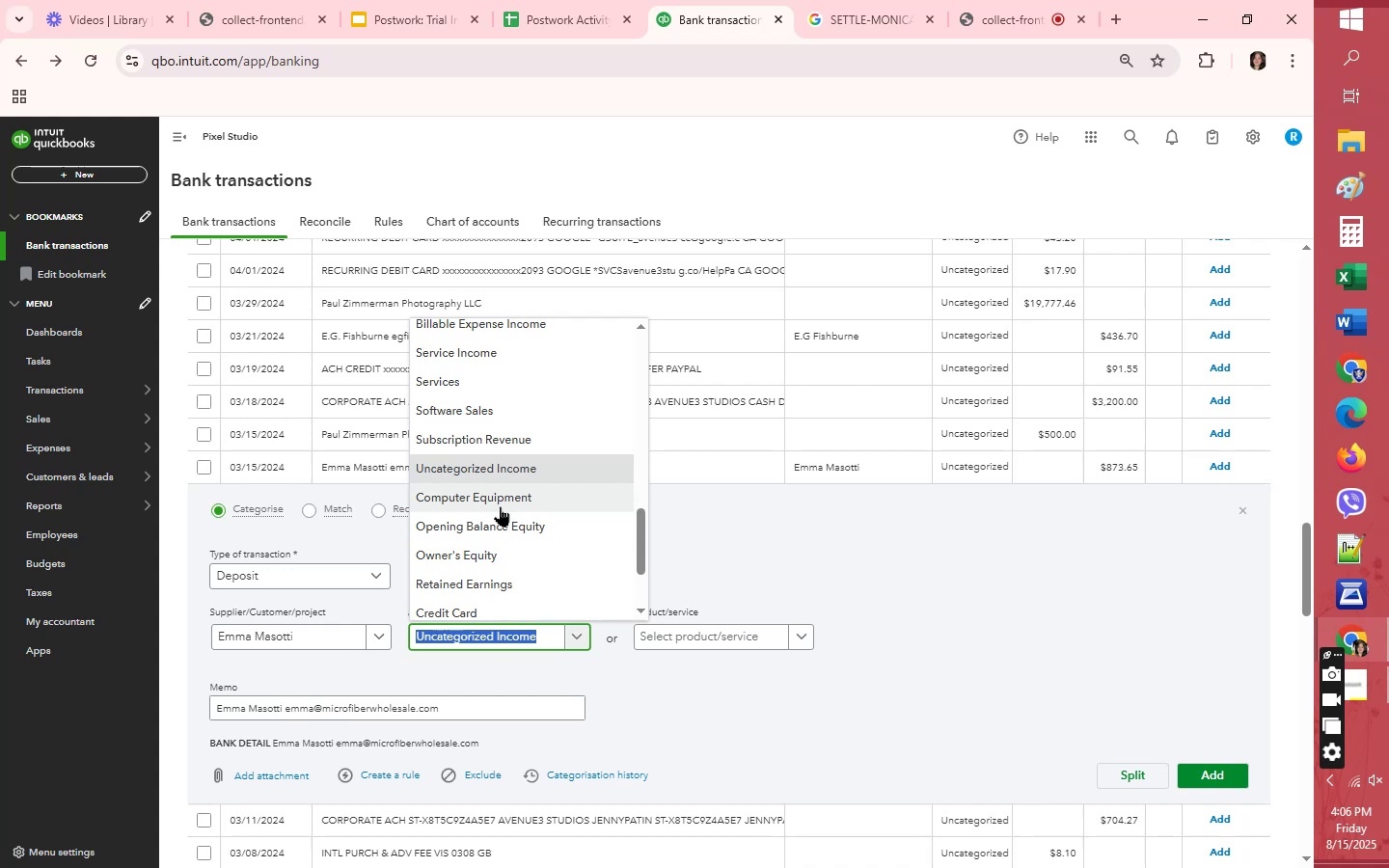 
left_click([494, 403])
 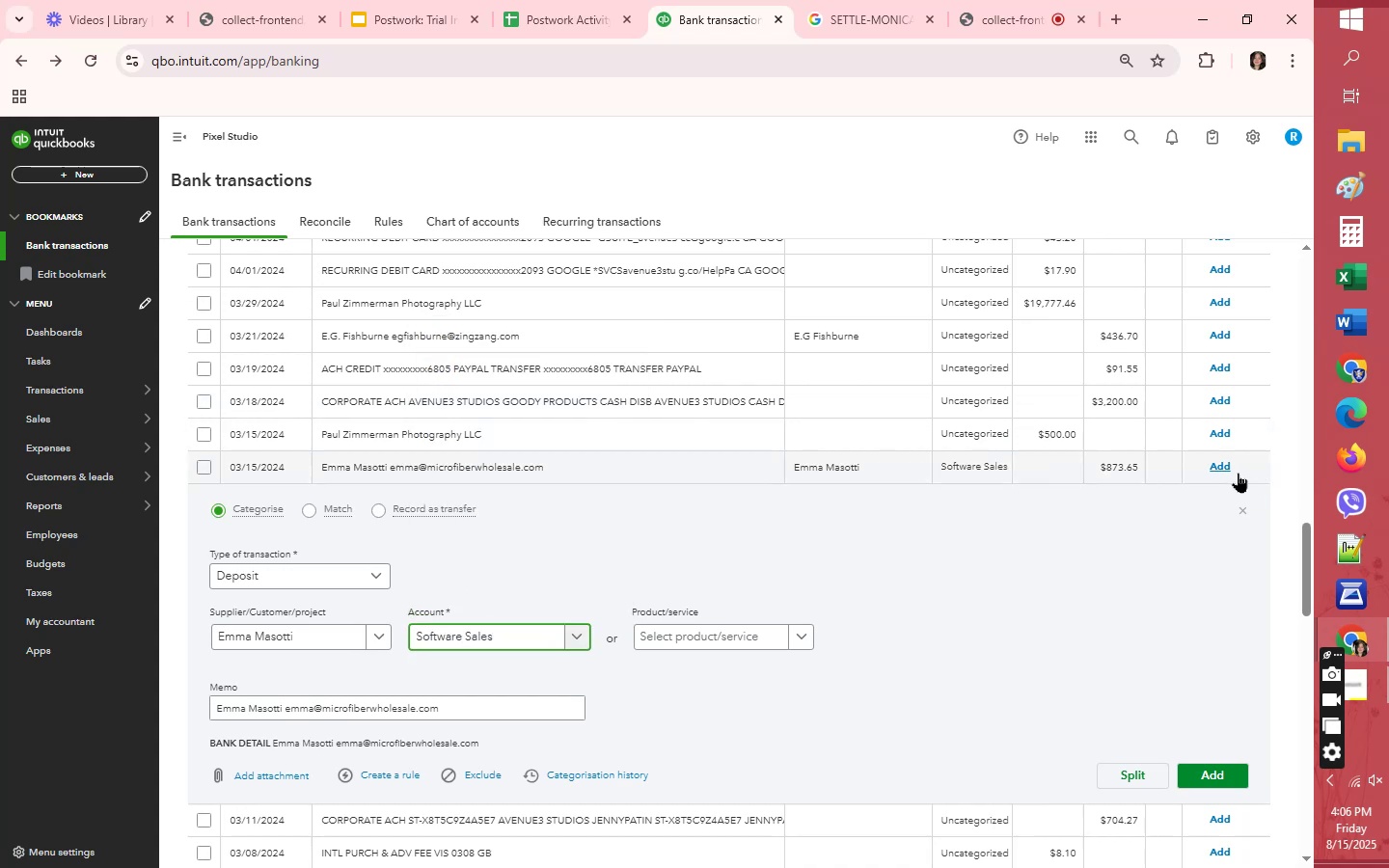 
left_click([1228, 468])
 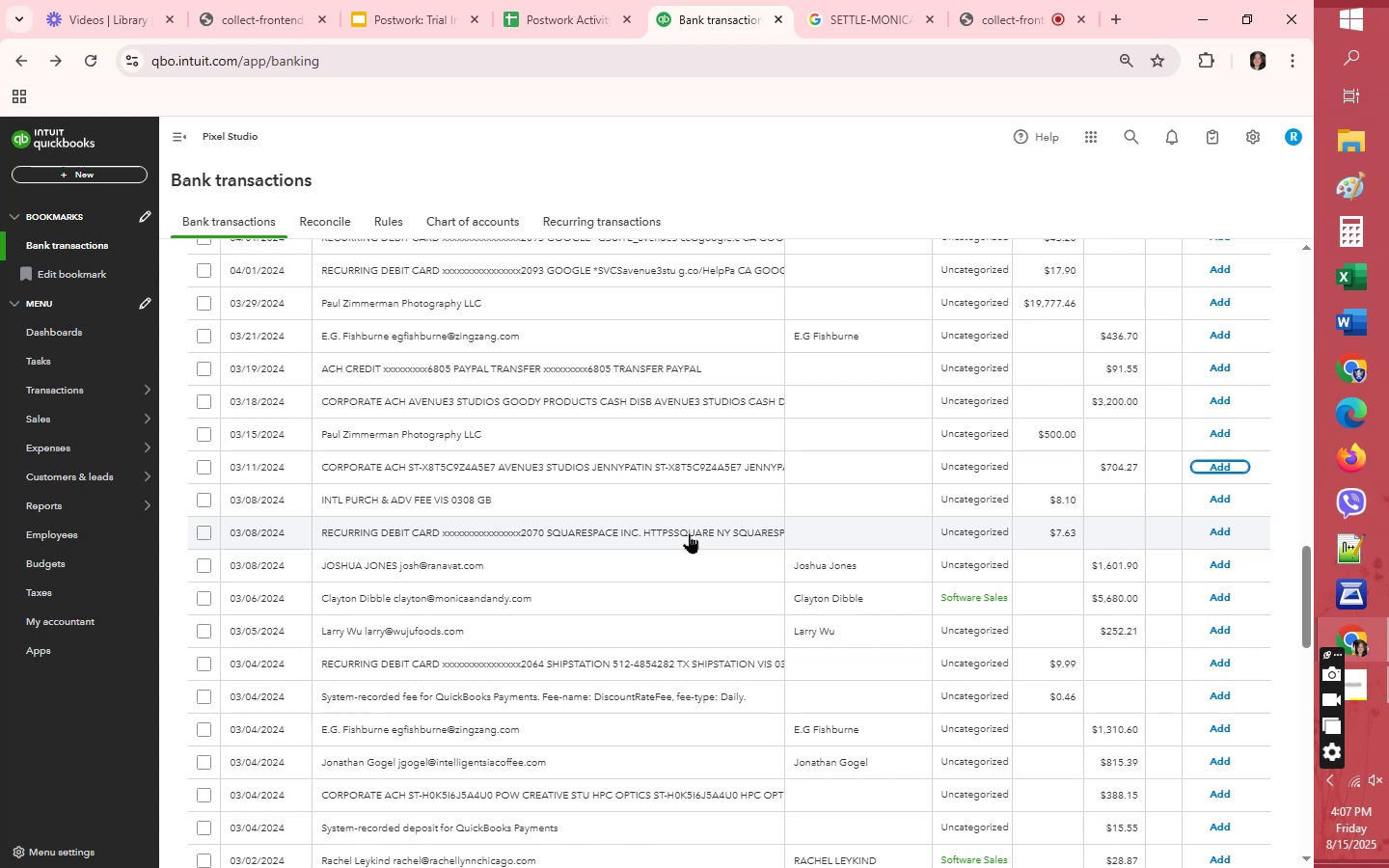 
wait(26.37)
 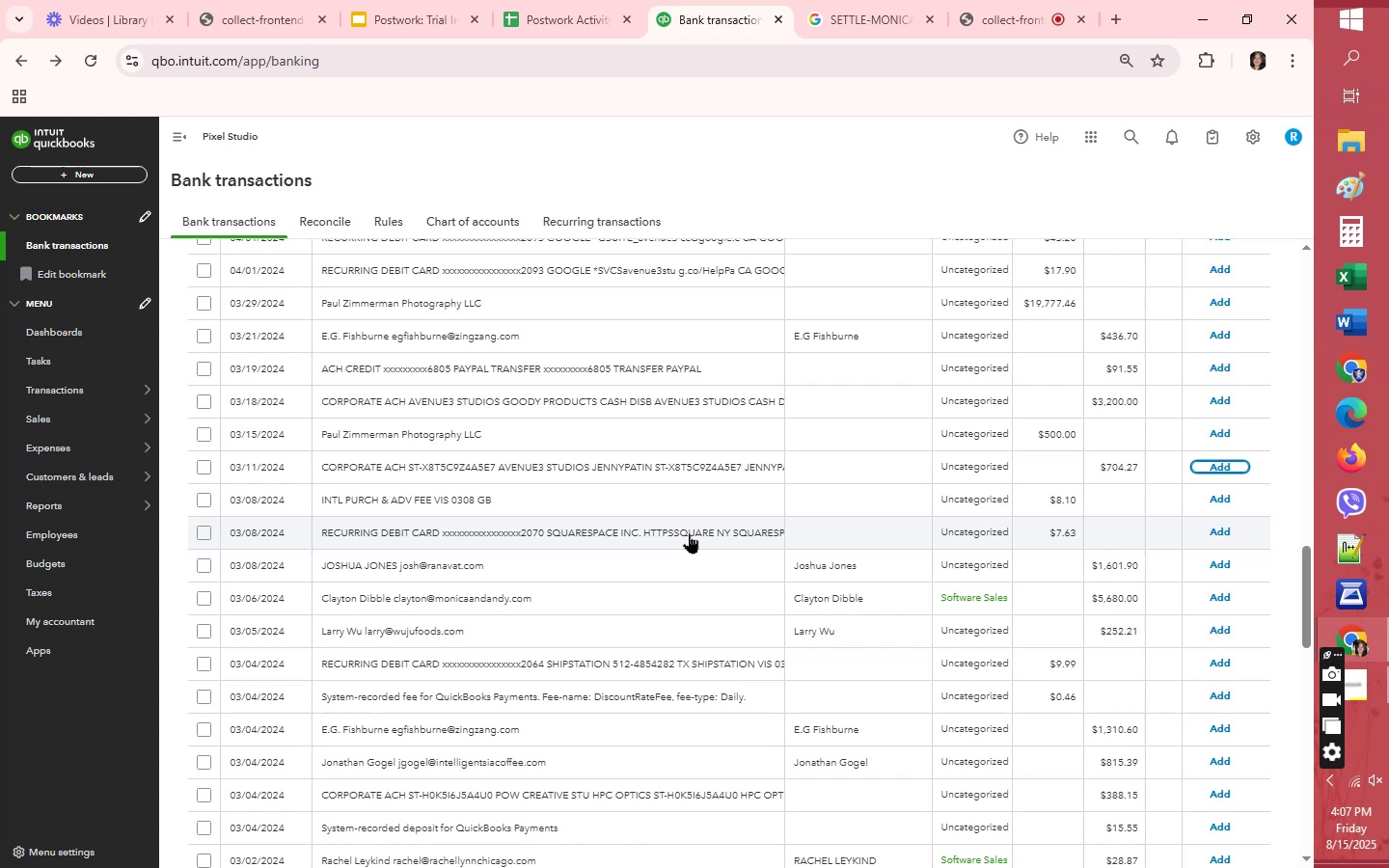 
left_click([995, 560])
 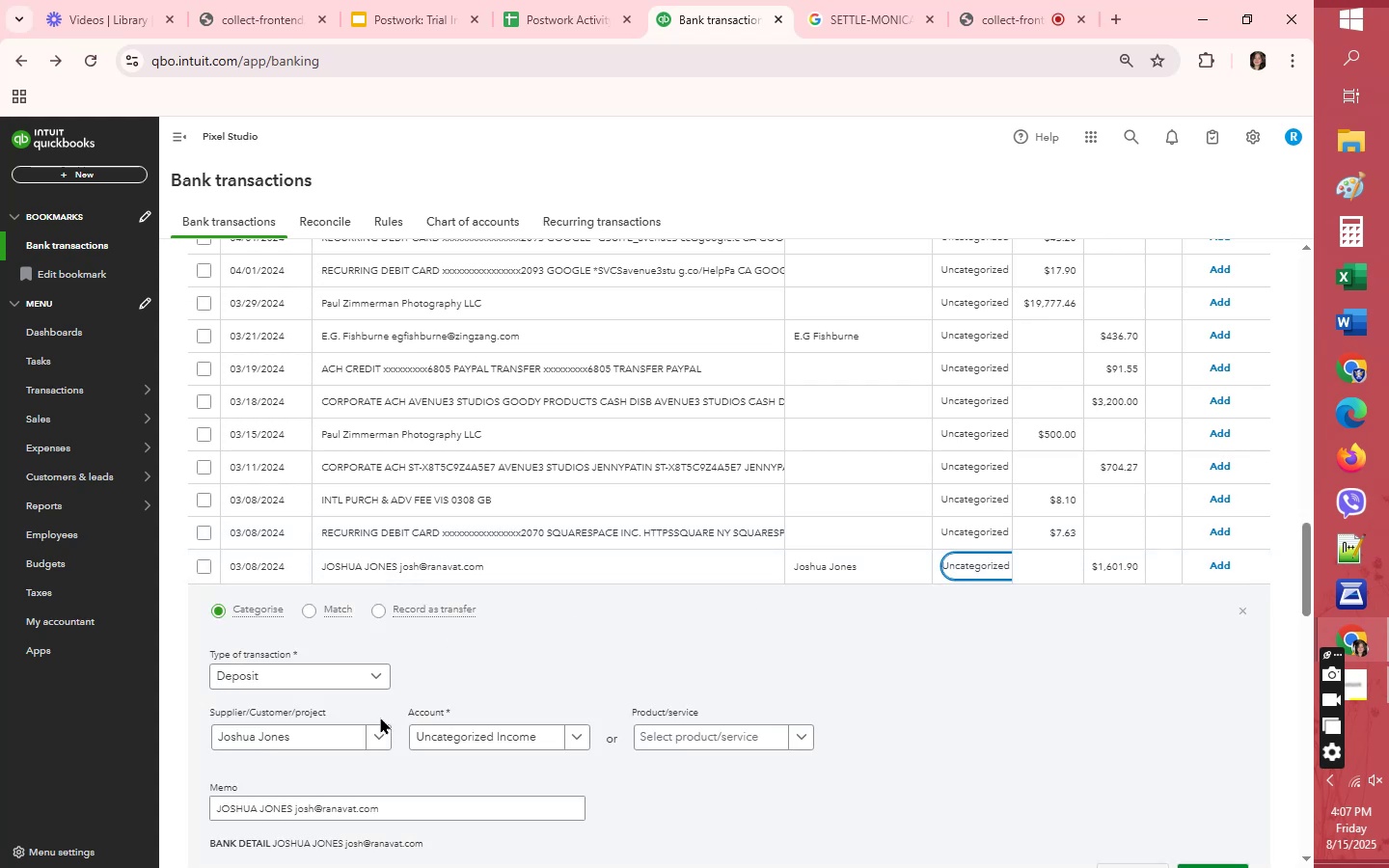 
left_click([438, 733])
 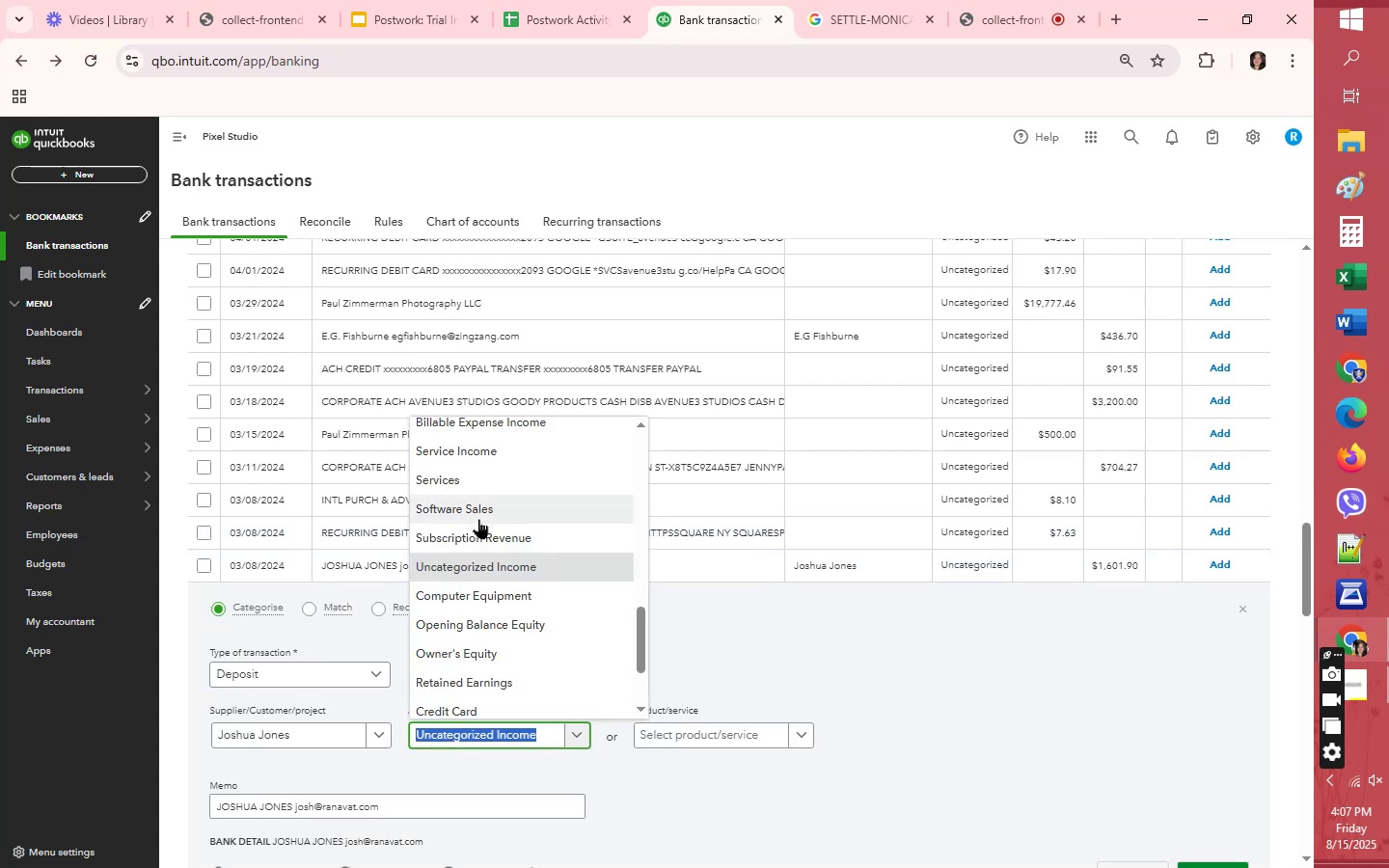 
left_click([478, 513])
 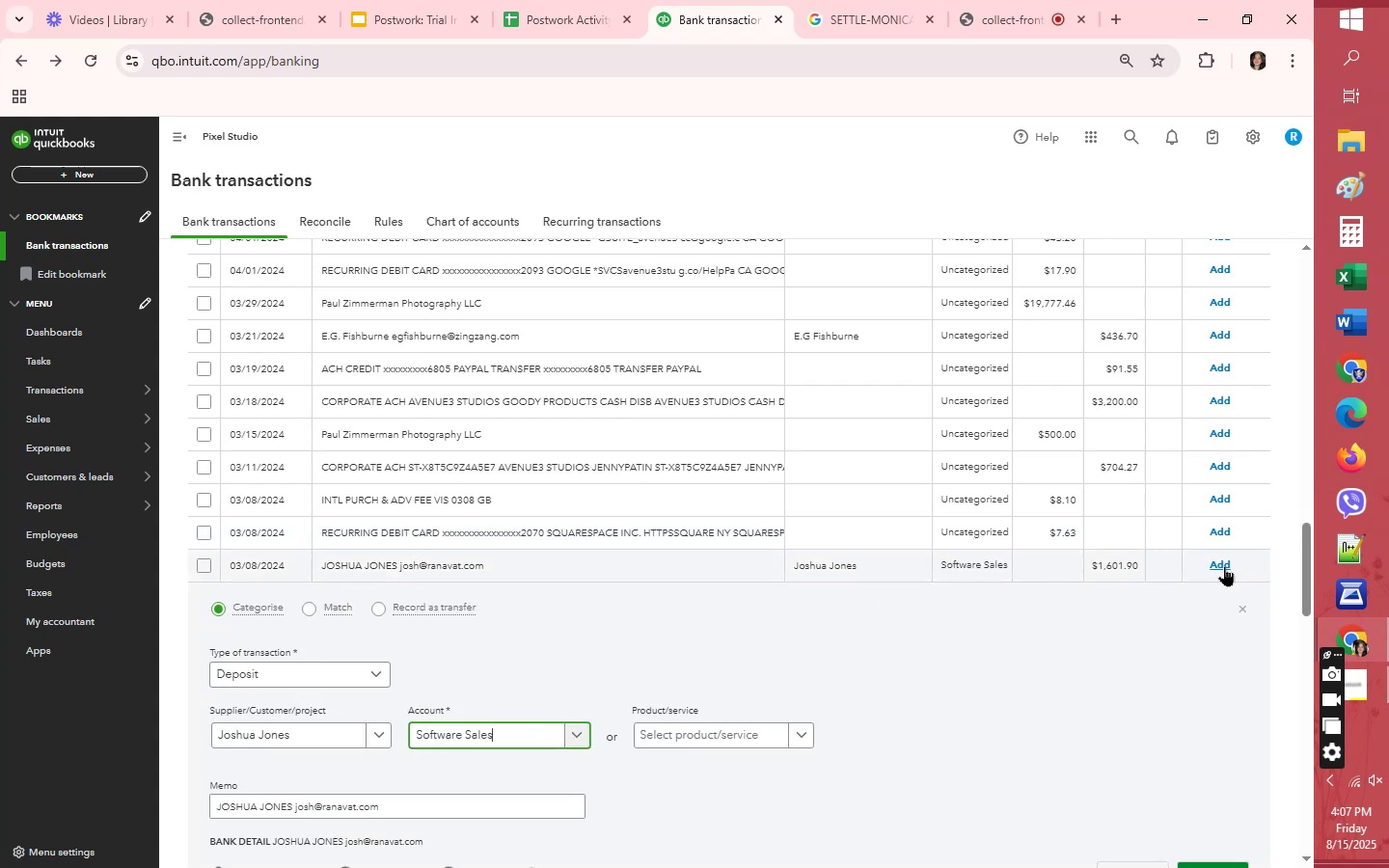 
scroll: coordinate [1081, 708], scroll_direction: down, amount: 2.0
 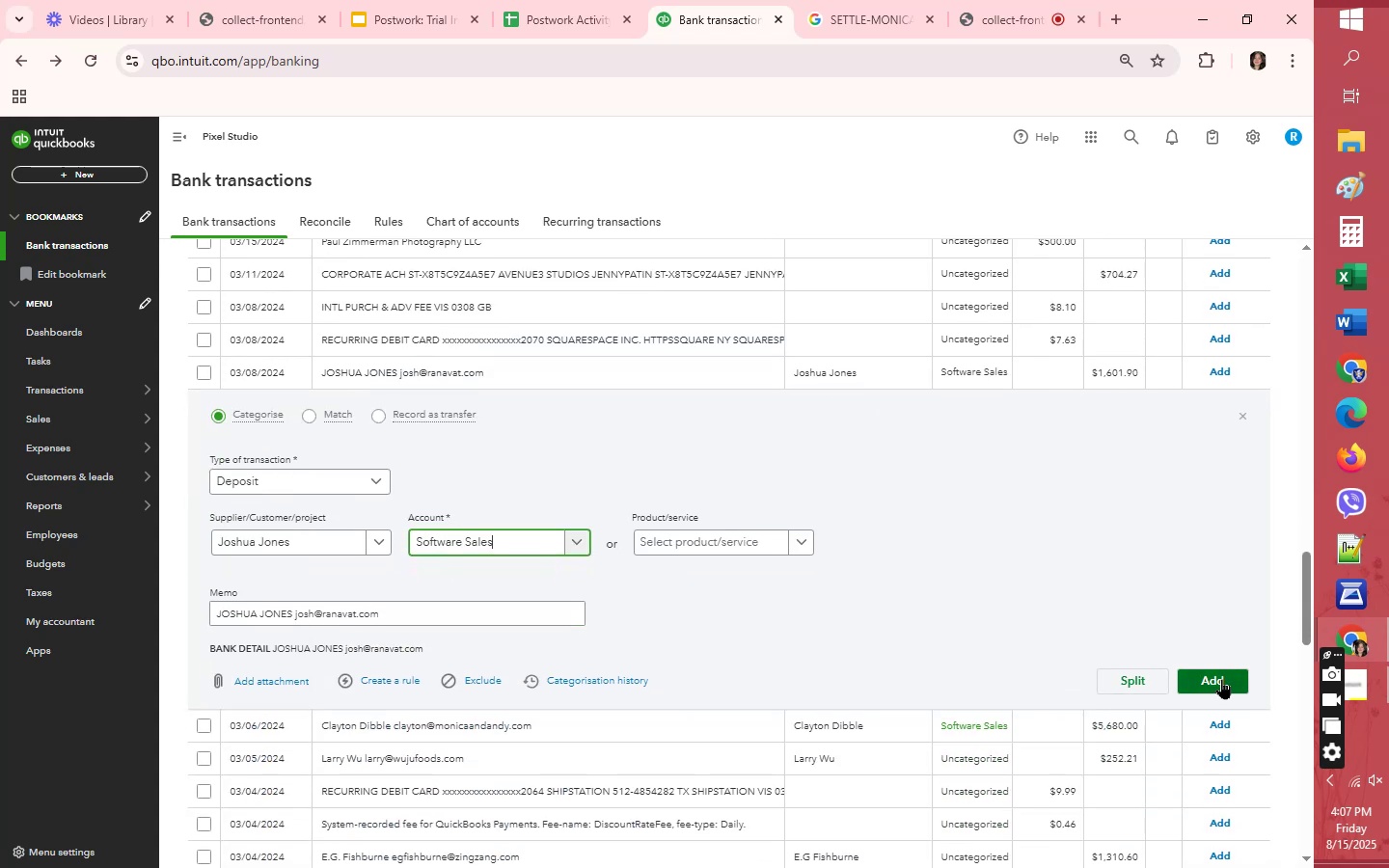 
left_click([1222, 679])
 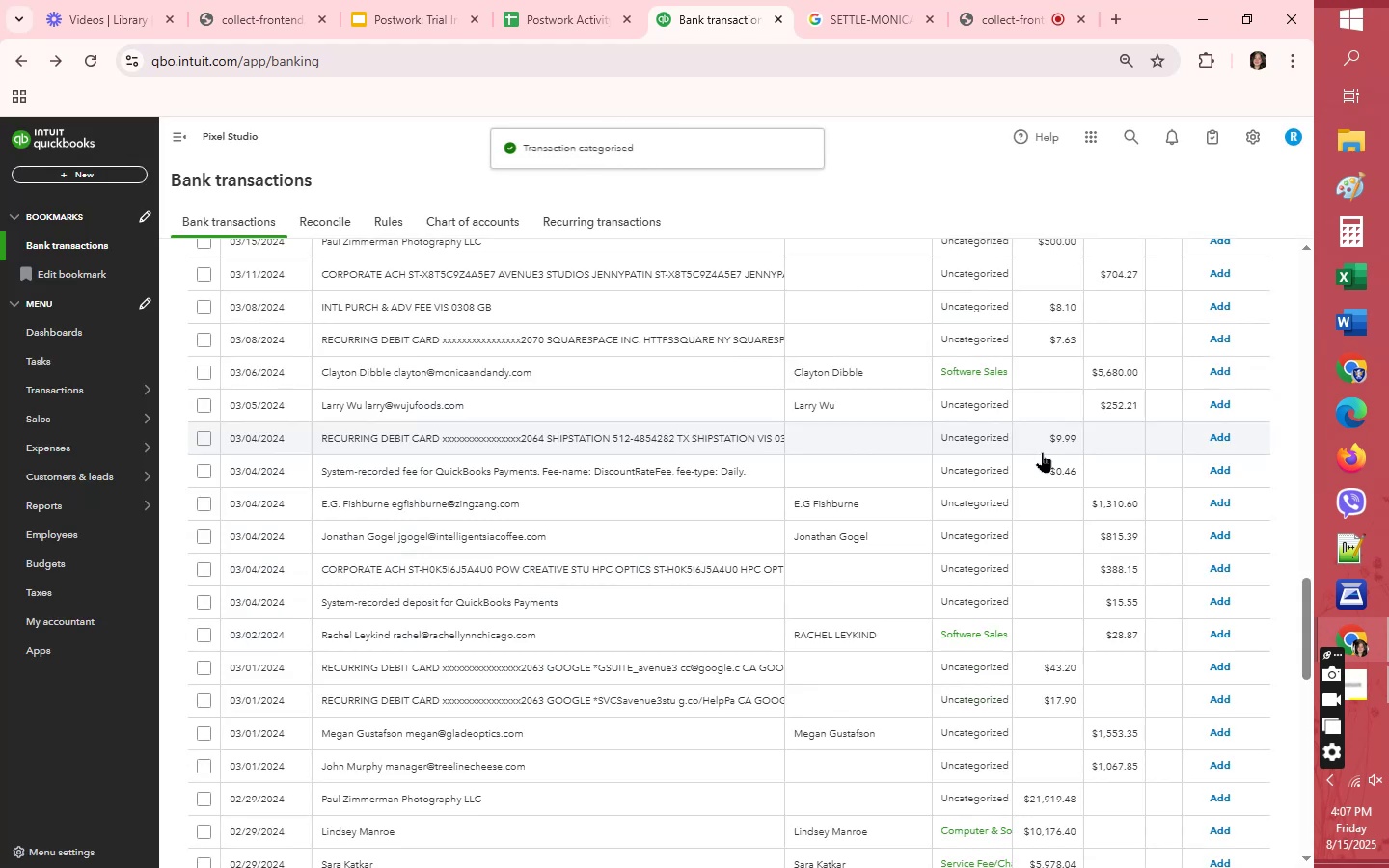 
left_click([1208, 374])
 